 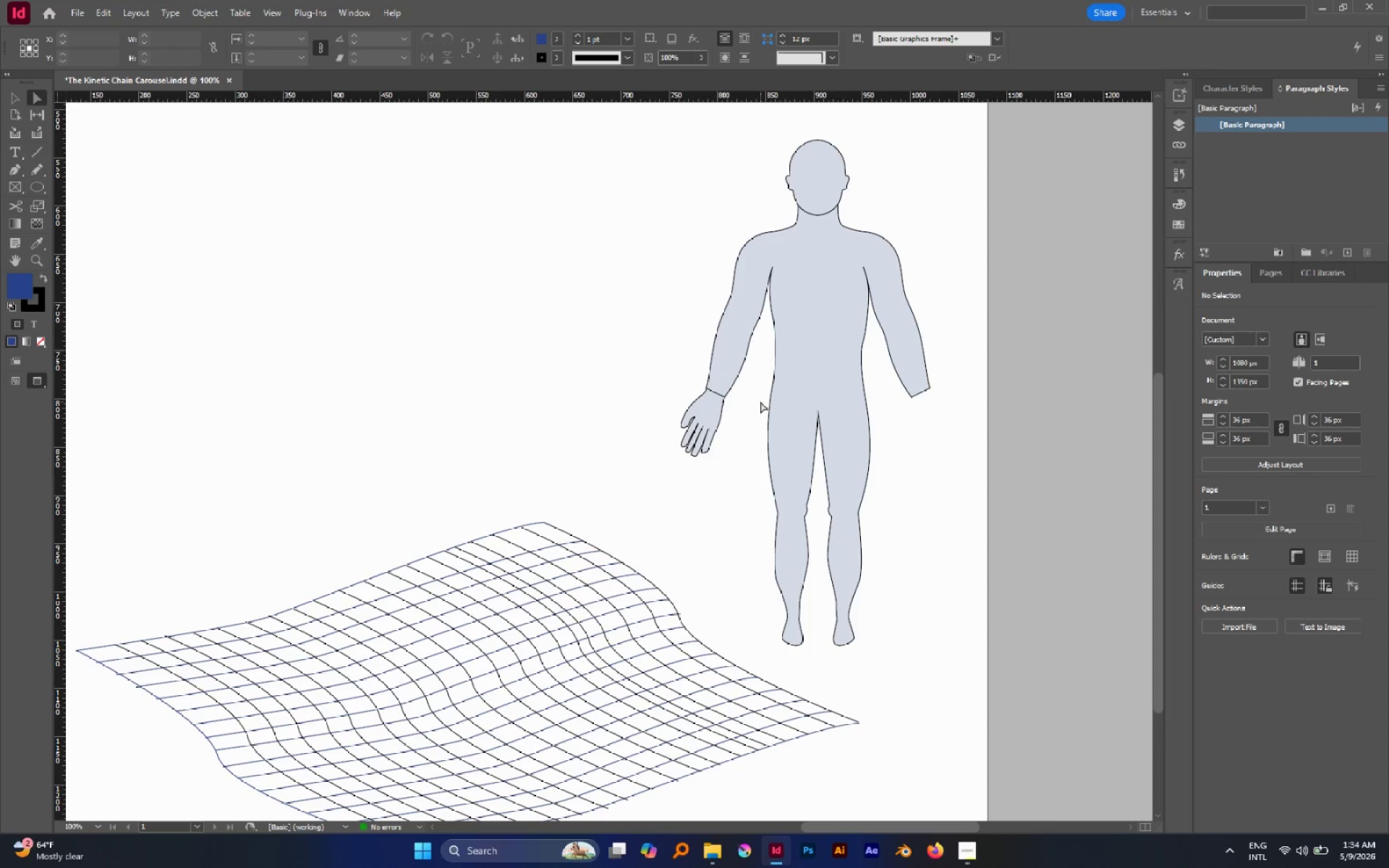 
left_click([839, 854])
 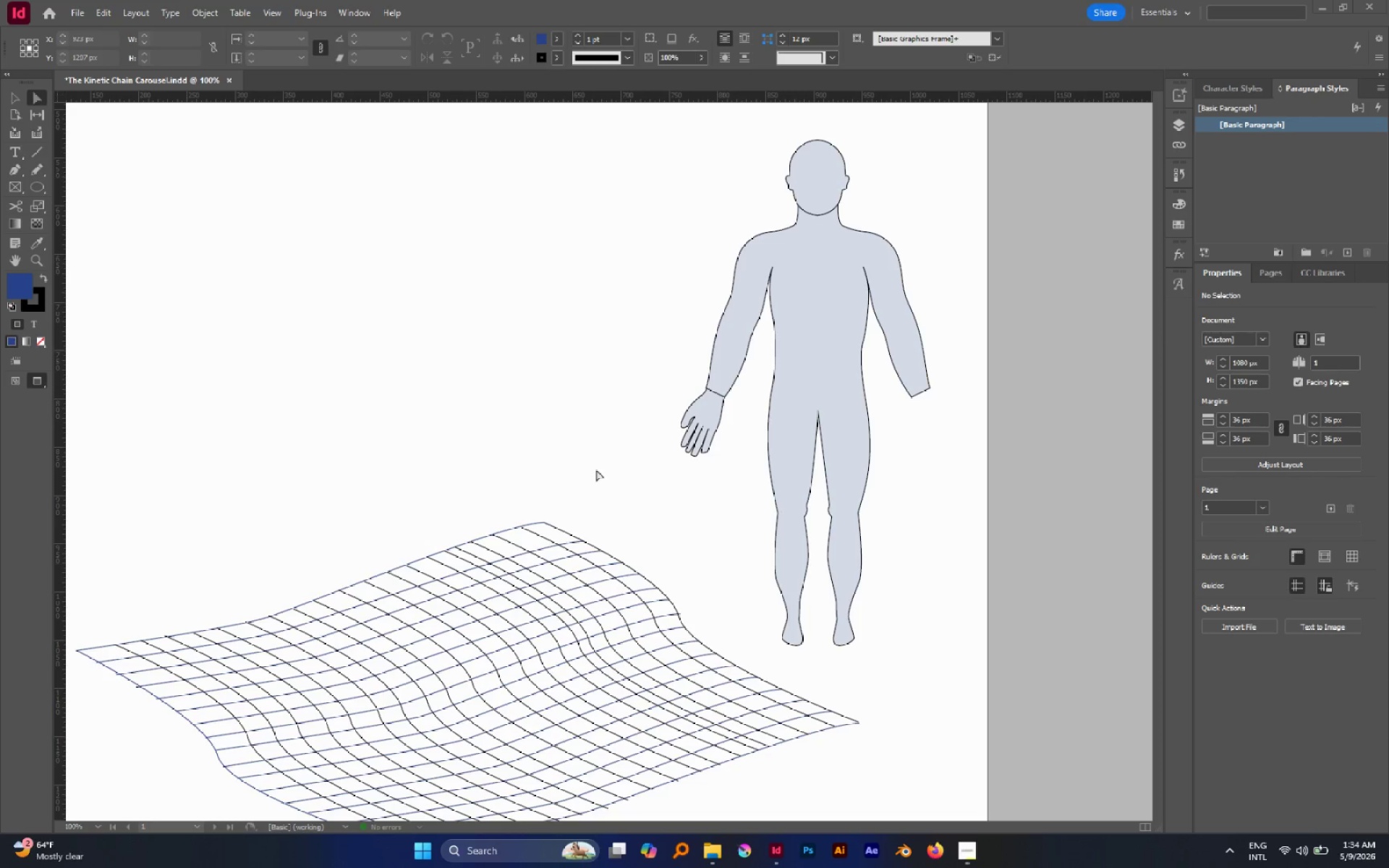 
left_click([596, 468])
 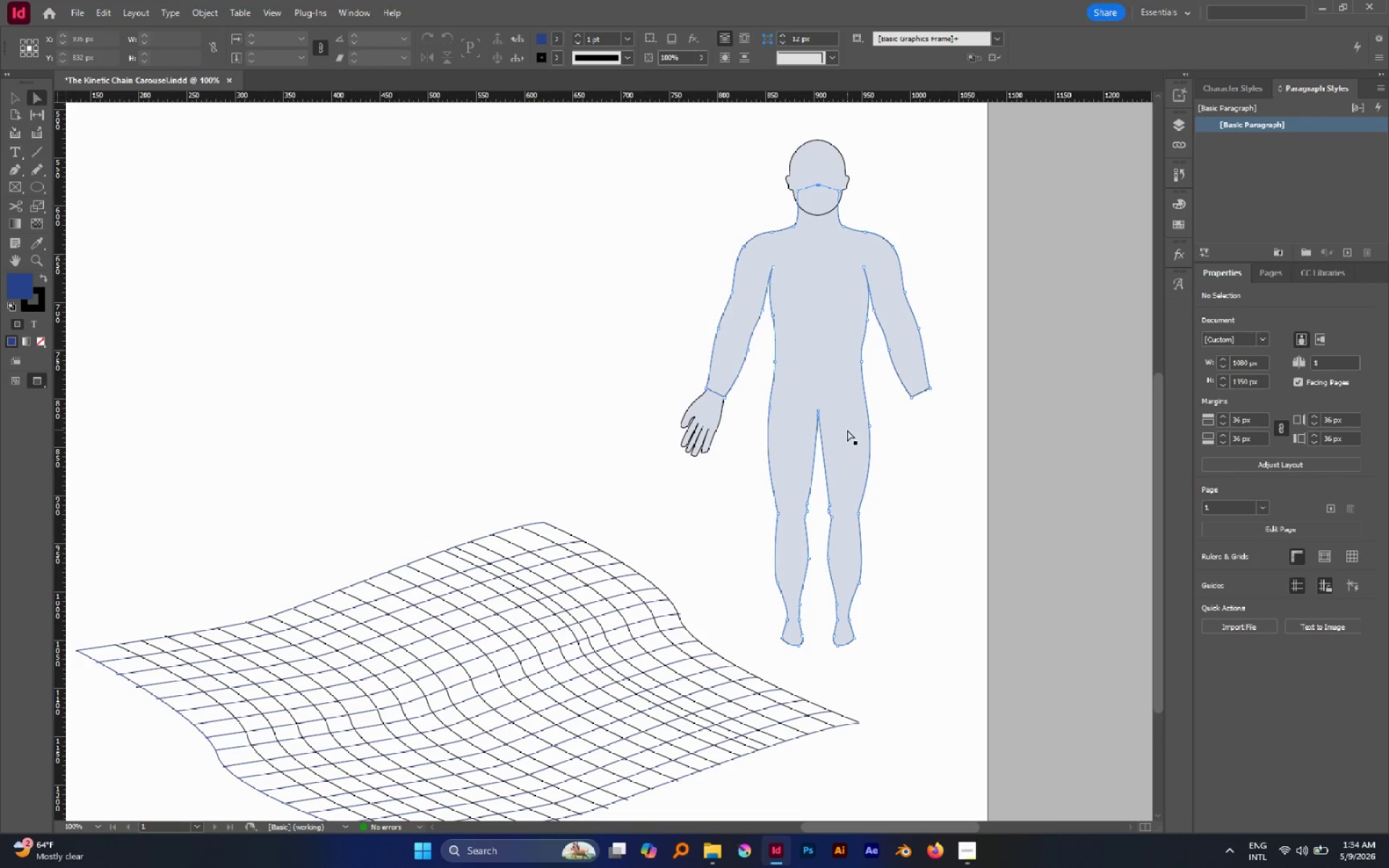 
key(V)
 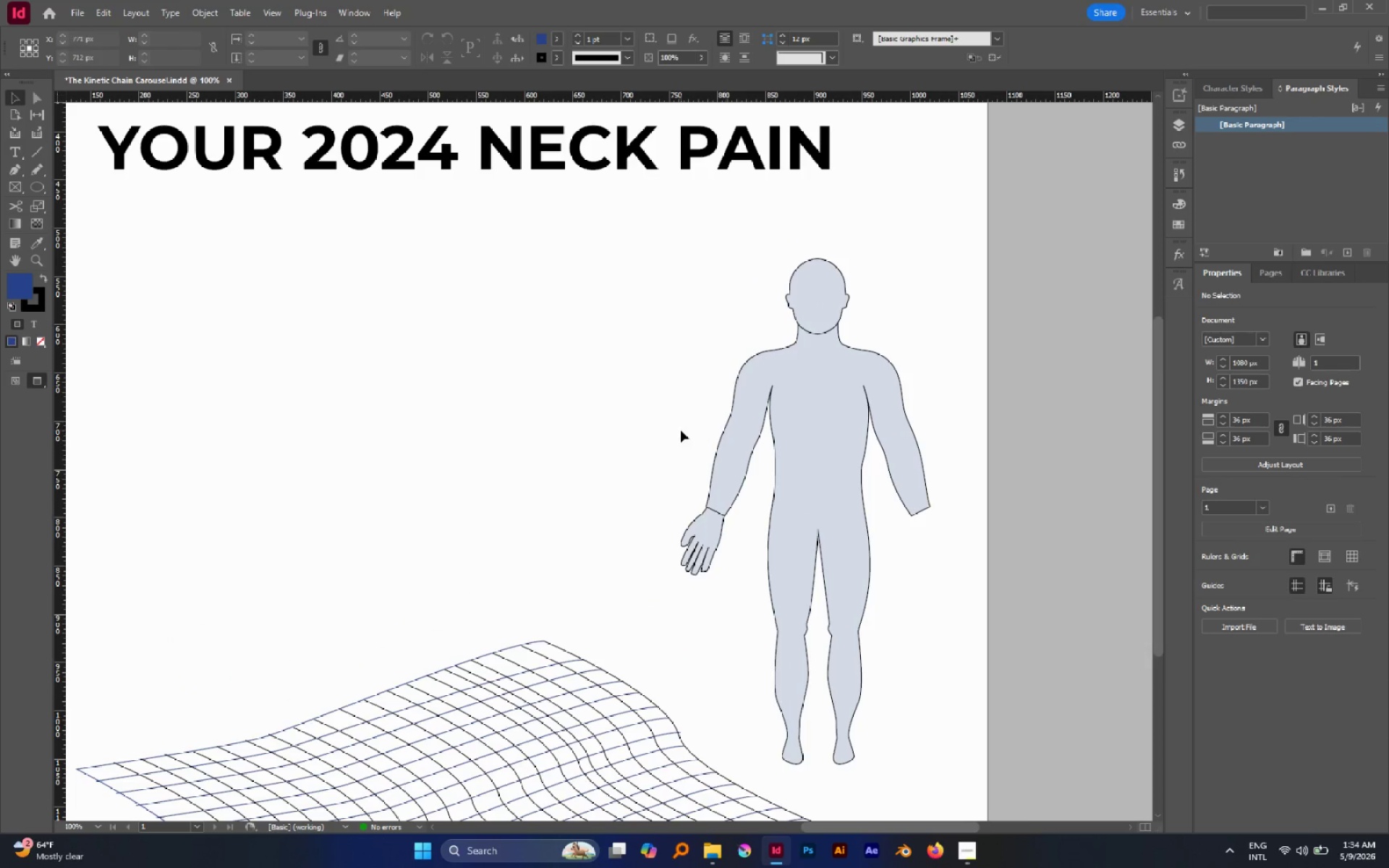 
scroll: coordinate [847, 430], scroll_direction: up, amount: 2.0
 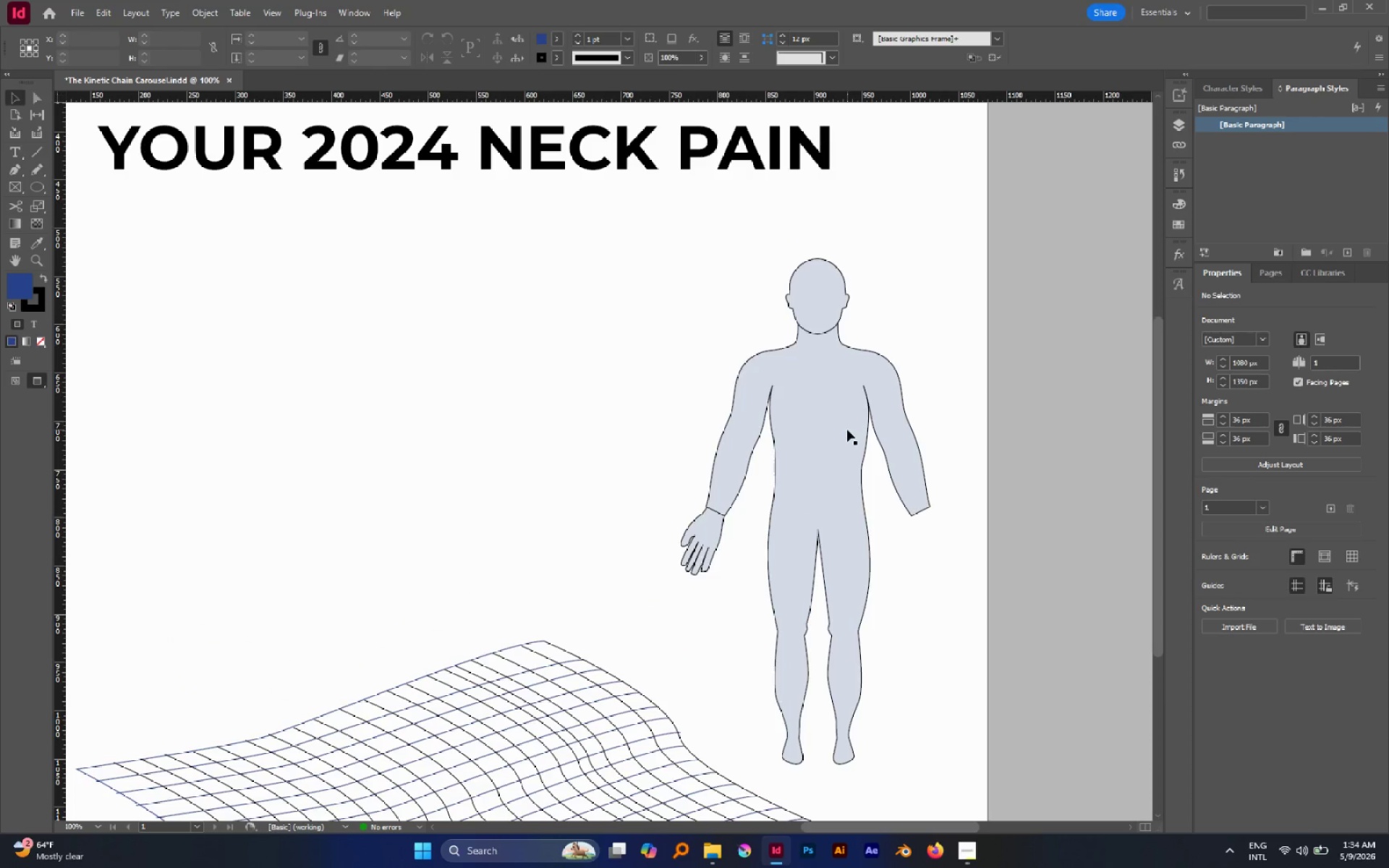 
left_click([681, 430])
 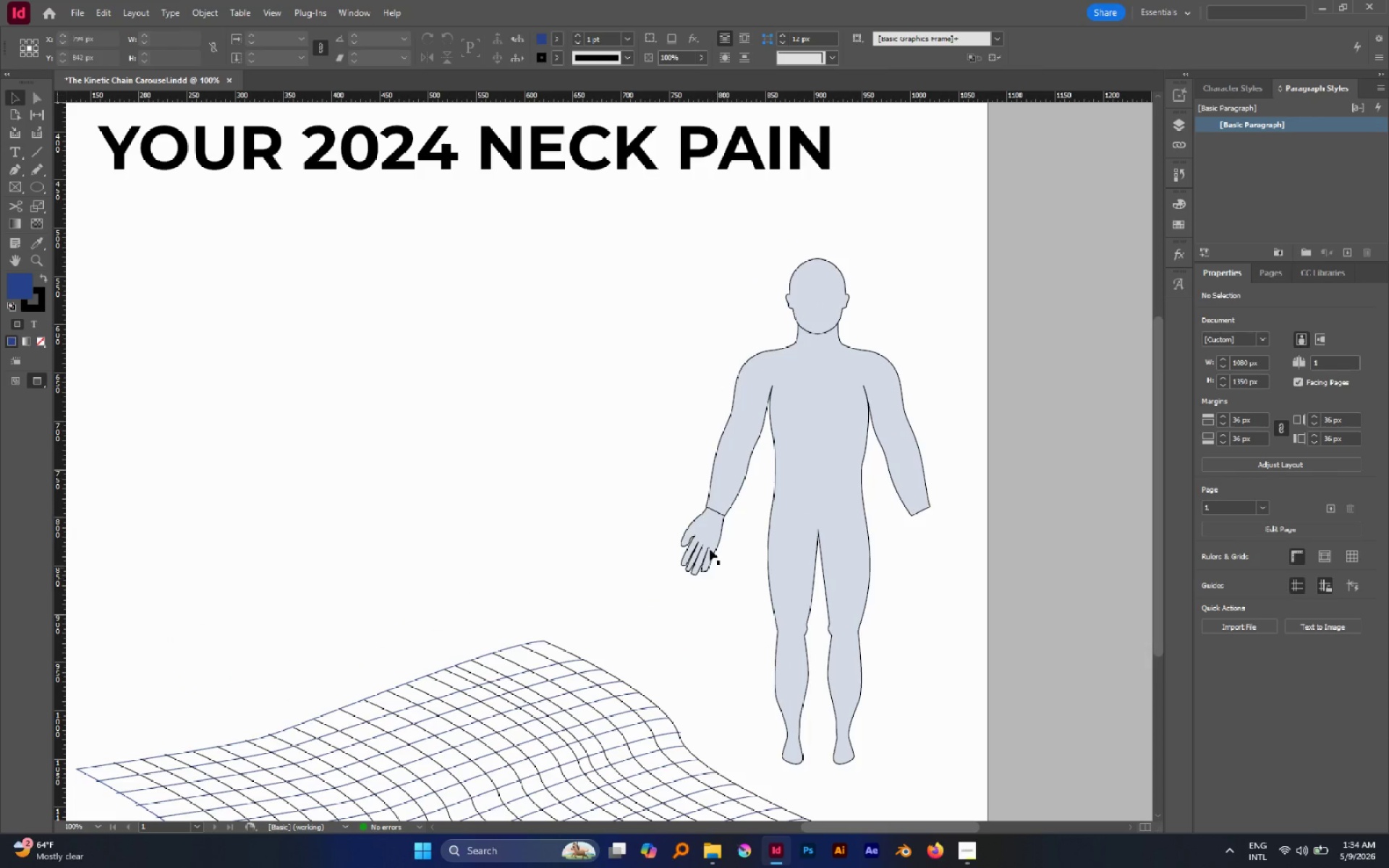 
left_click([708, 545])
 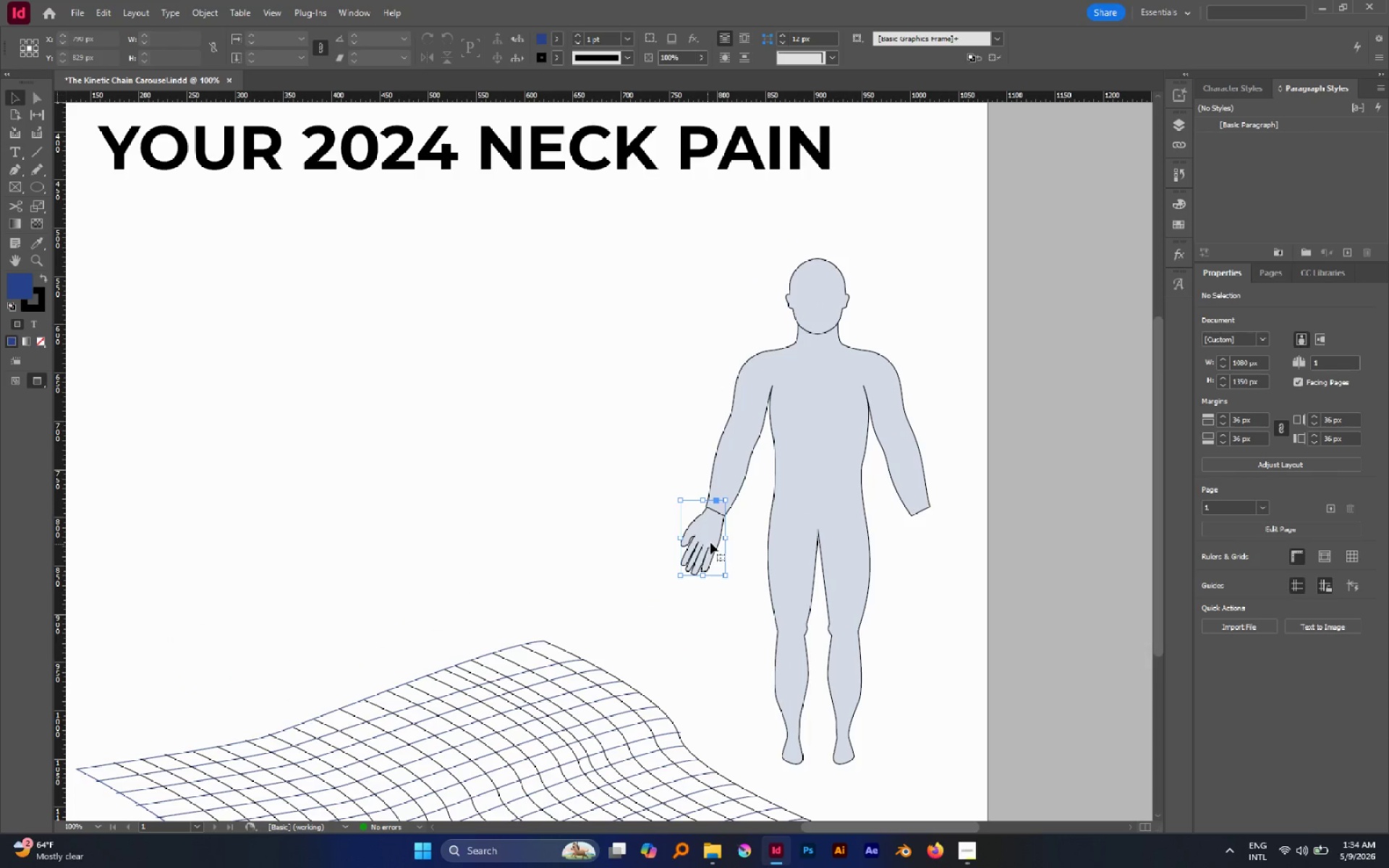 
hold_key(key=AltLeft, duration=1.91)
scroll: coordinate [725, 527], scroll_direction: up, amount: 6.0
 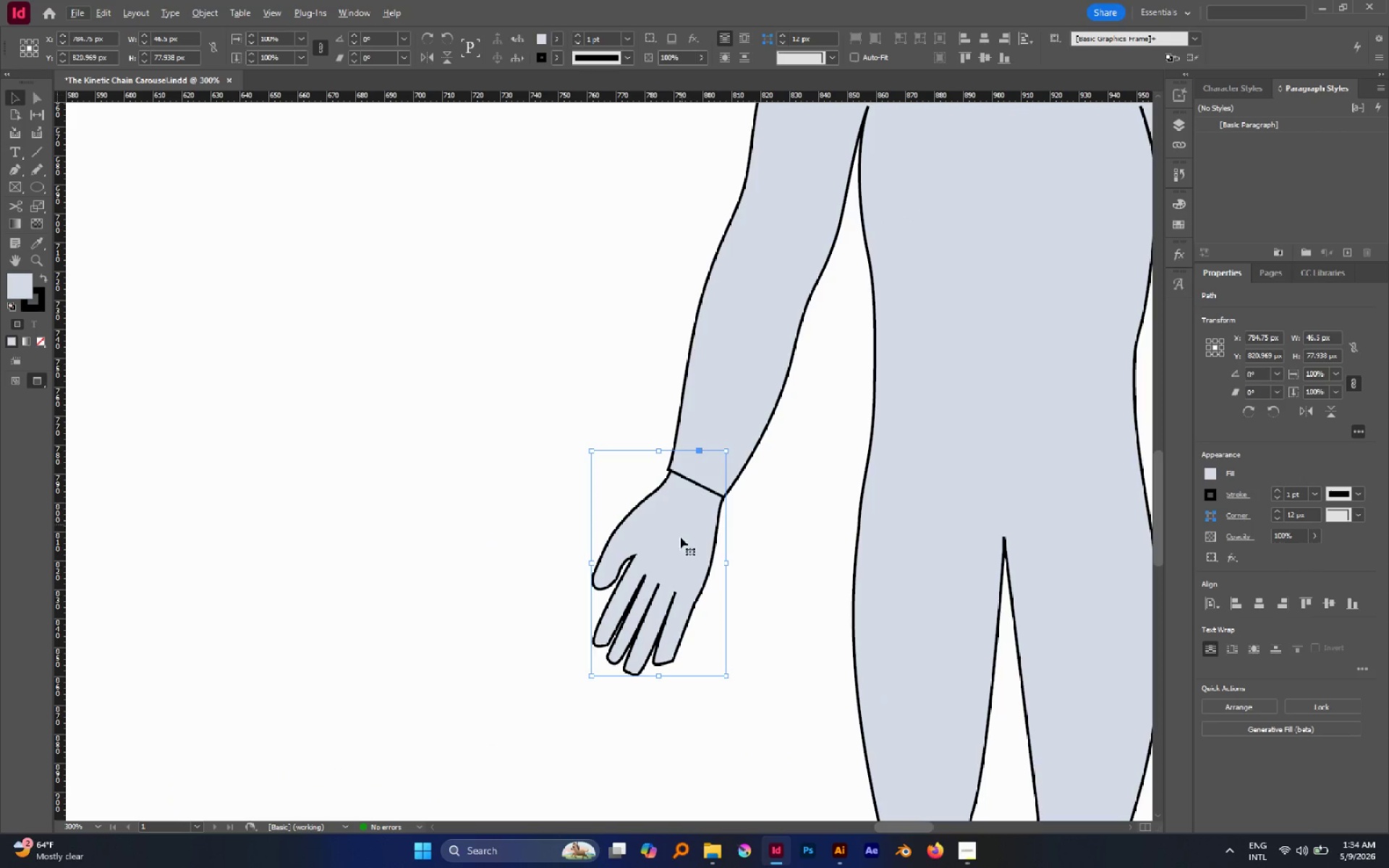 
key(A)
 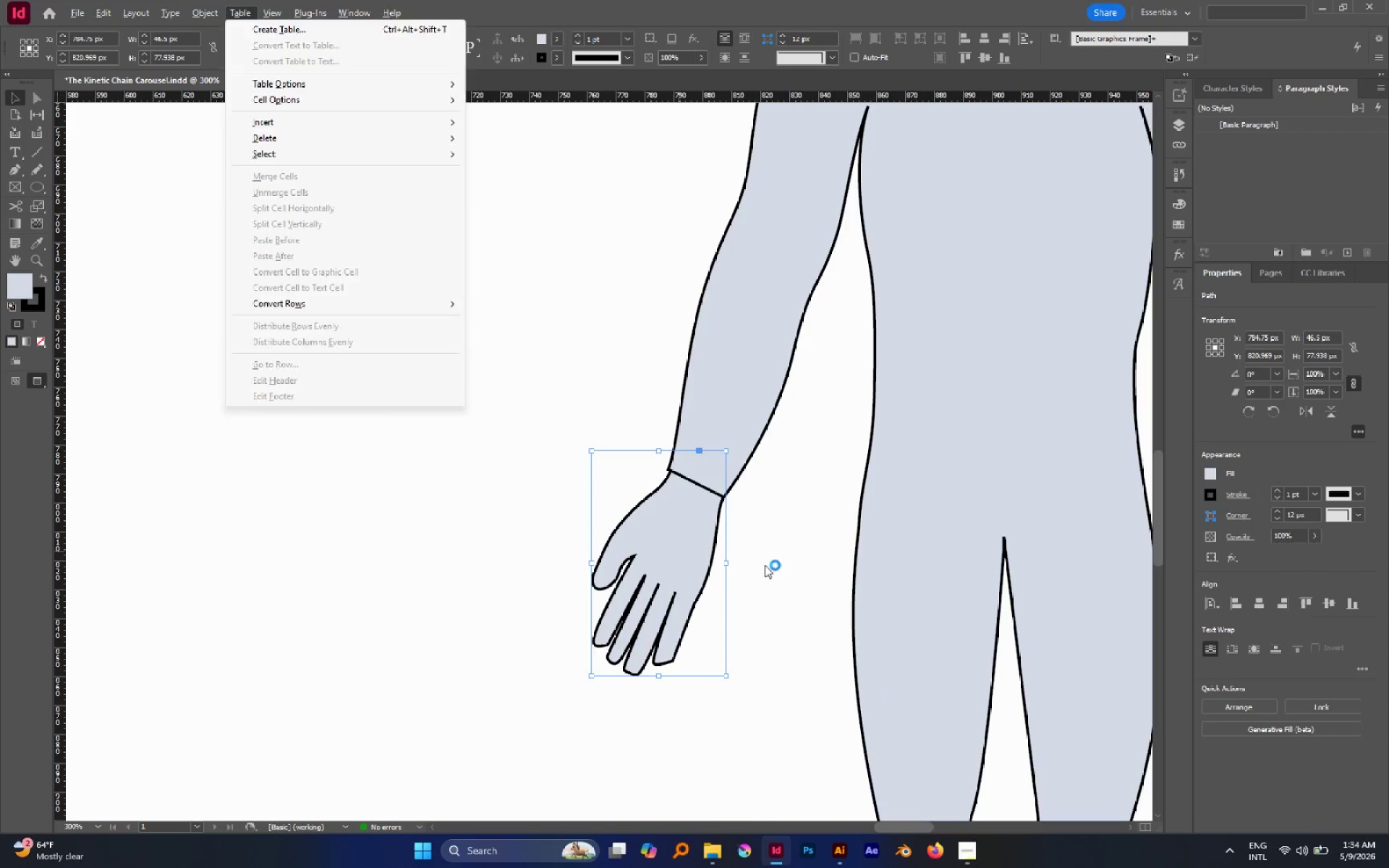 
left_click([765, 565])
 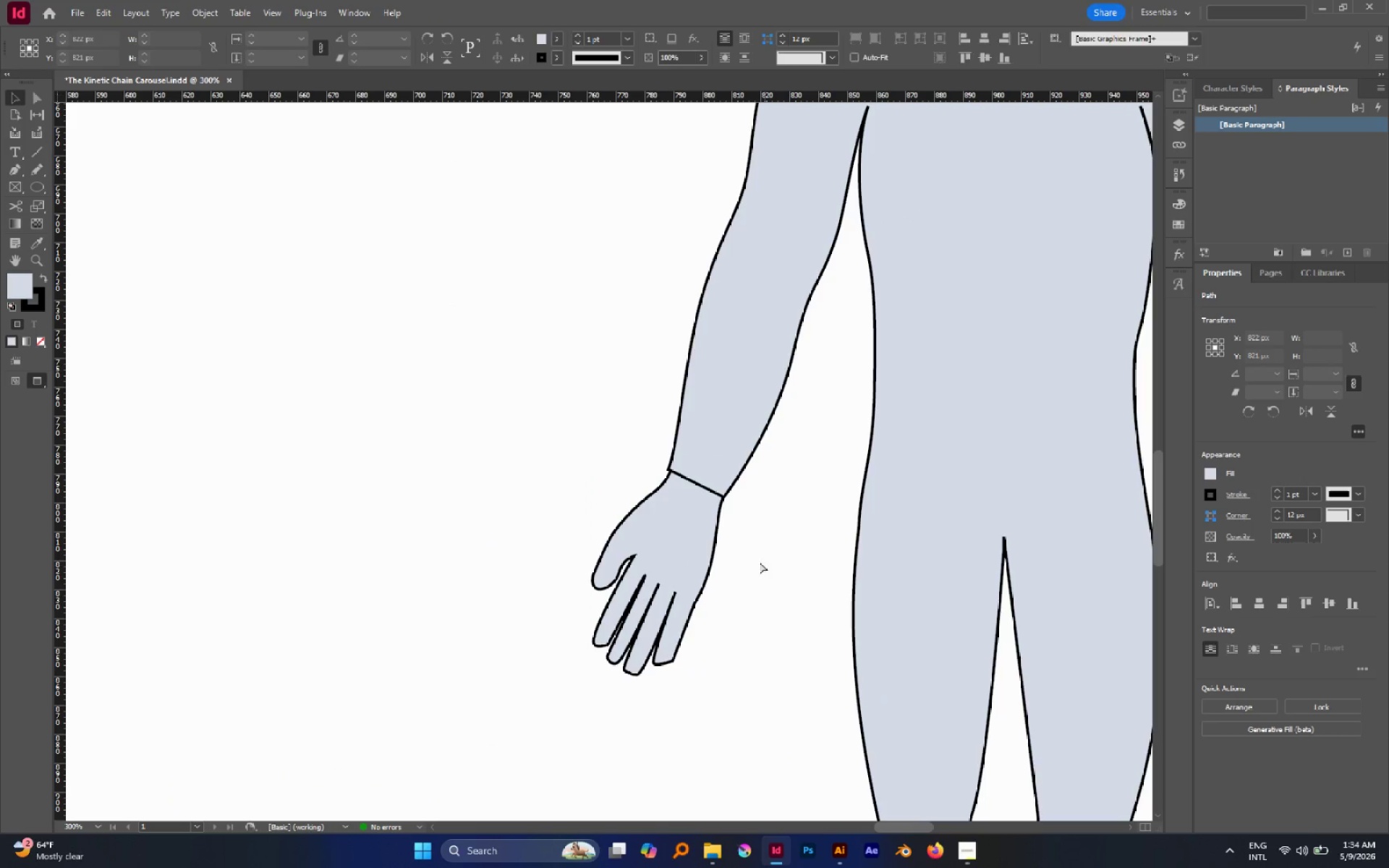 
key(A)
 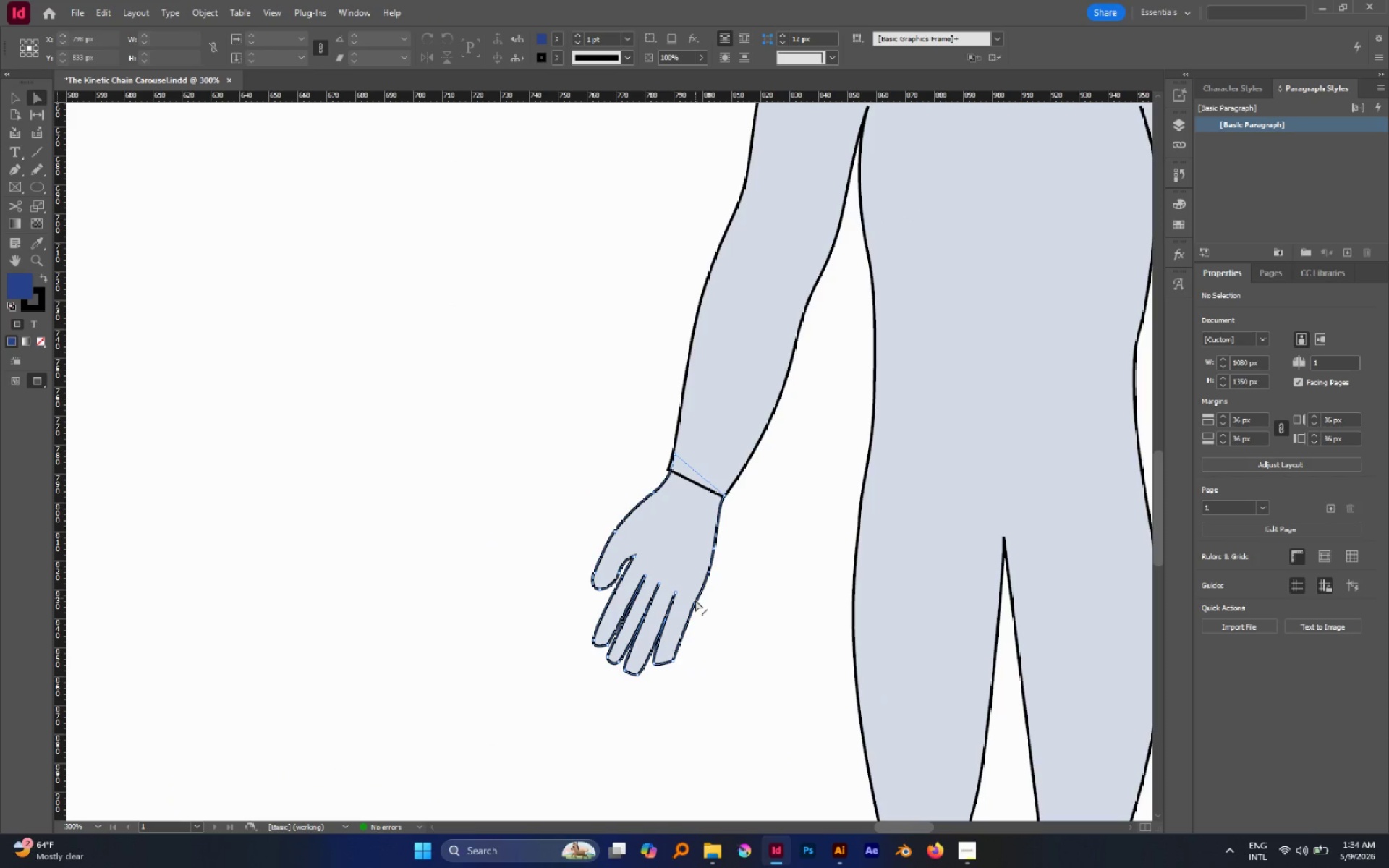 
left_click([695, 602])
 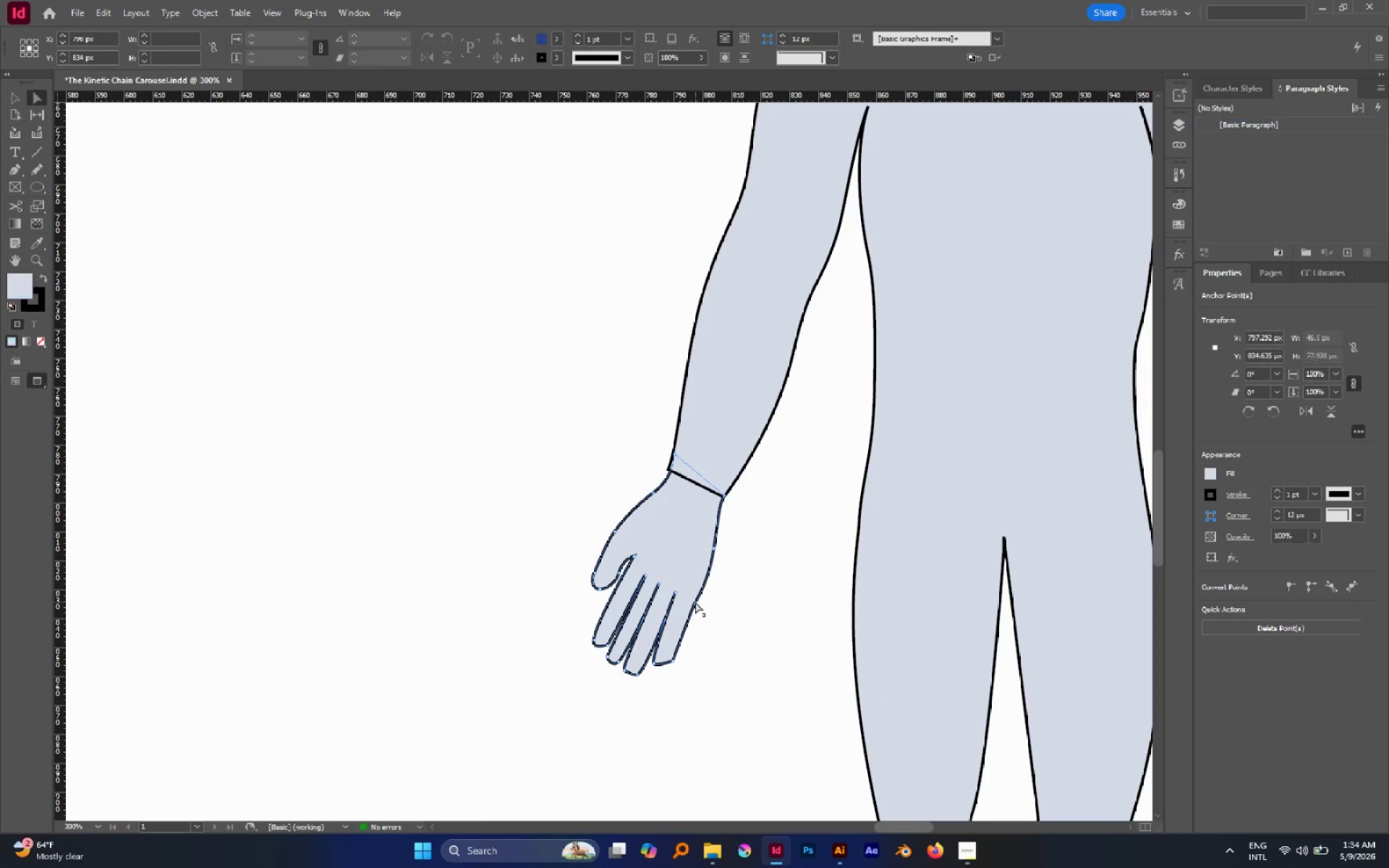 
left_click_drag(start_coordinate=[695, 602], to_coordinate=[700, 600])
 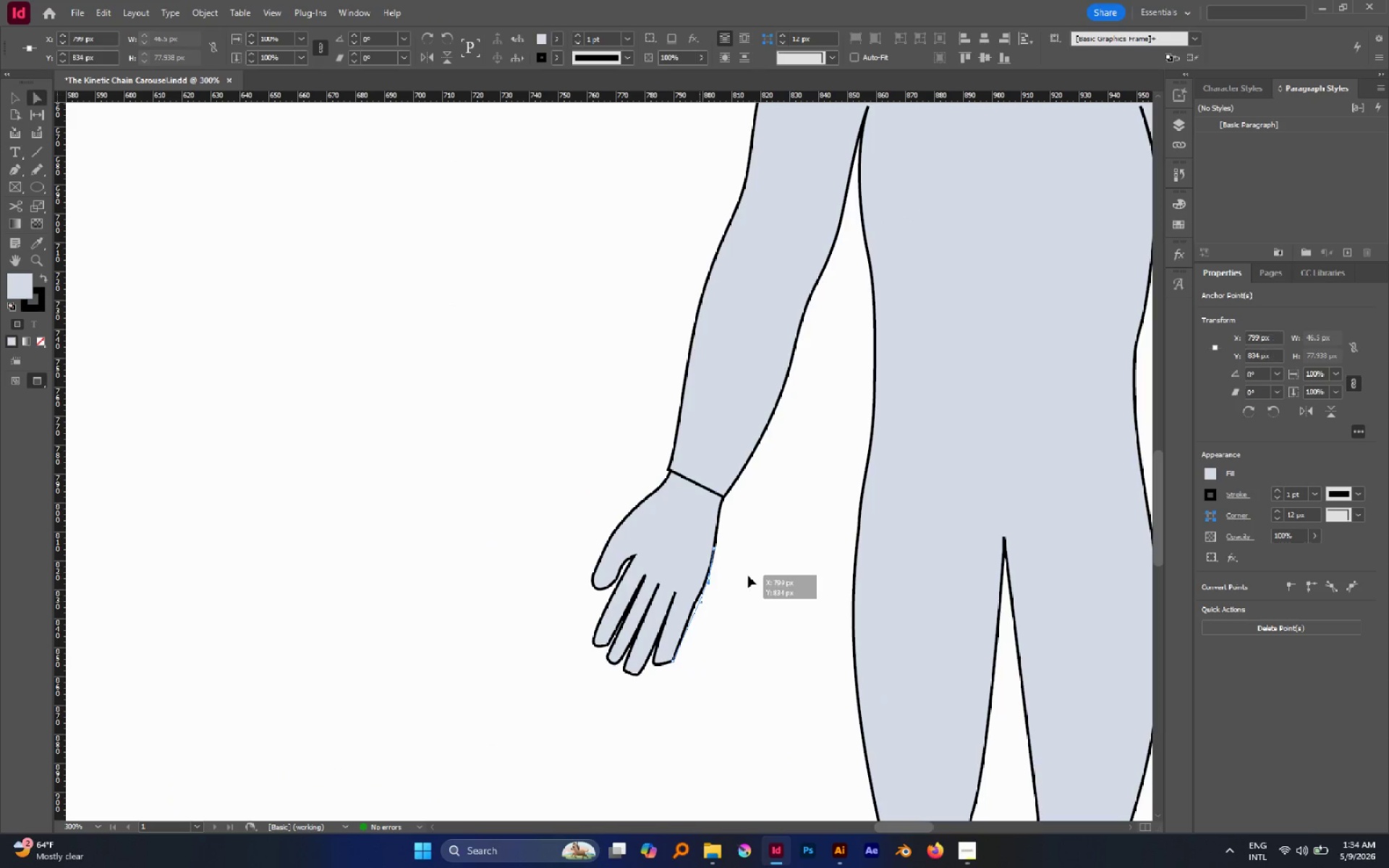 
left_click([746, 574])
 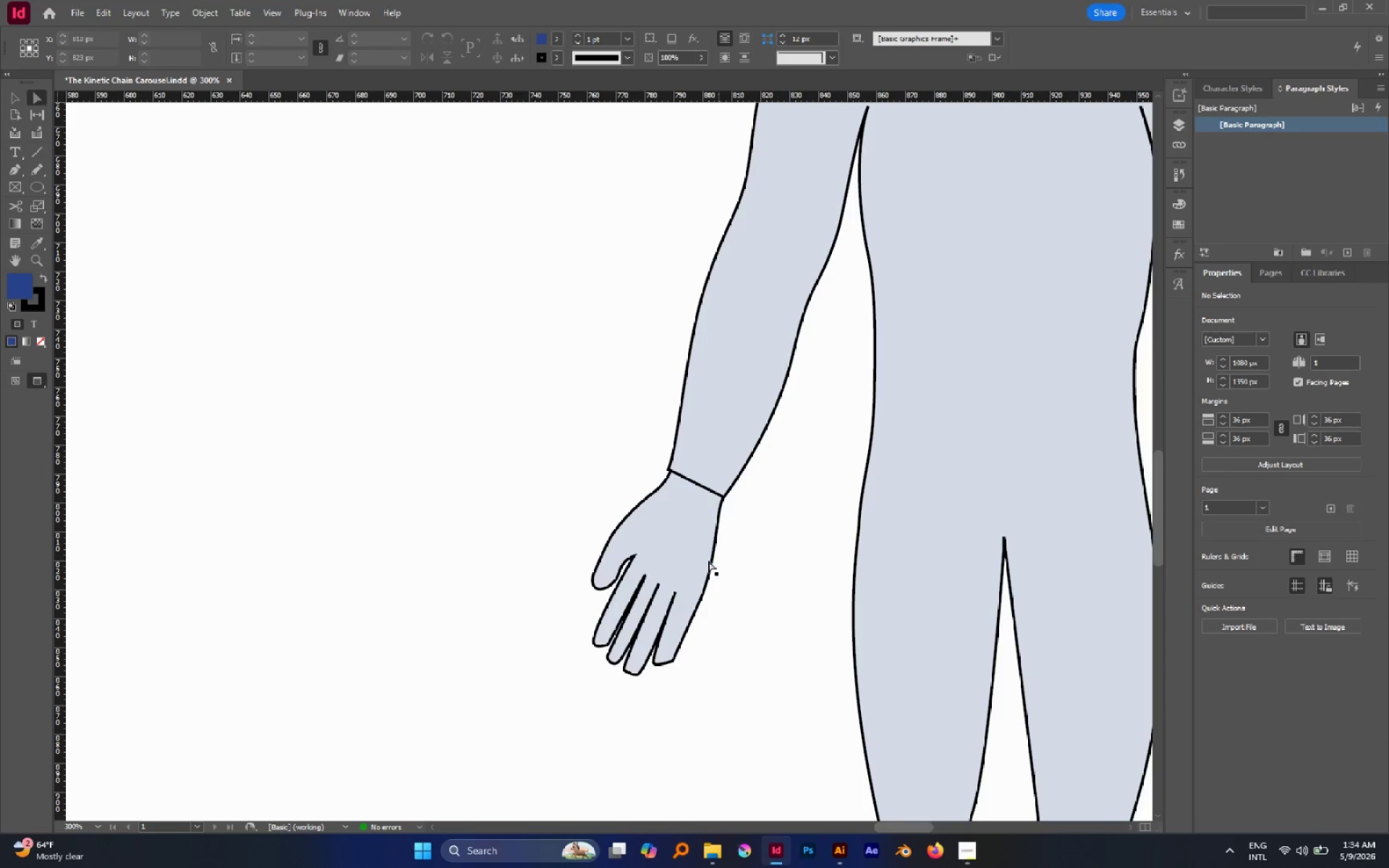 
left_click([681, 542])
 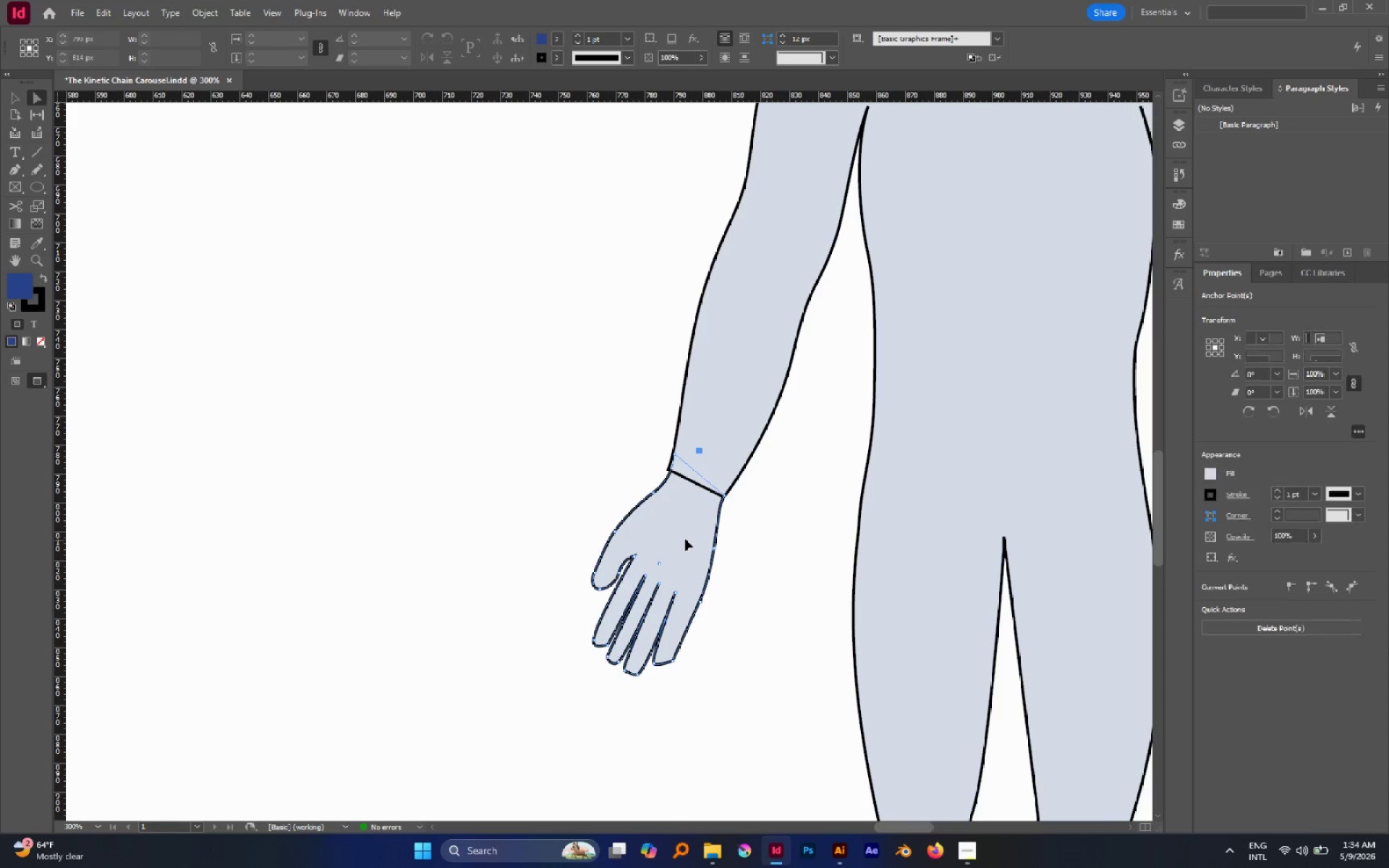 
key(V)
 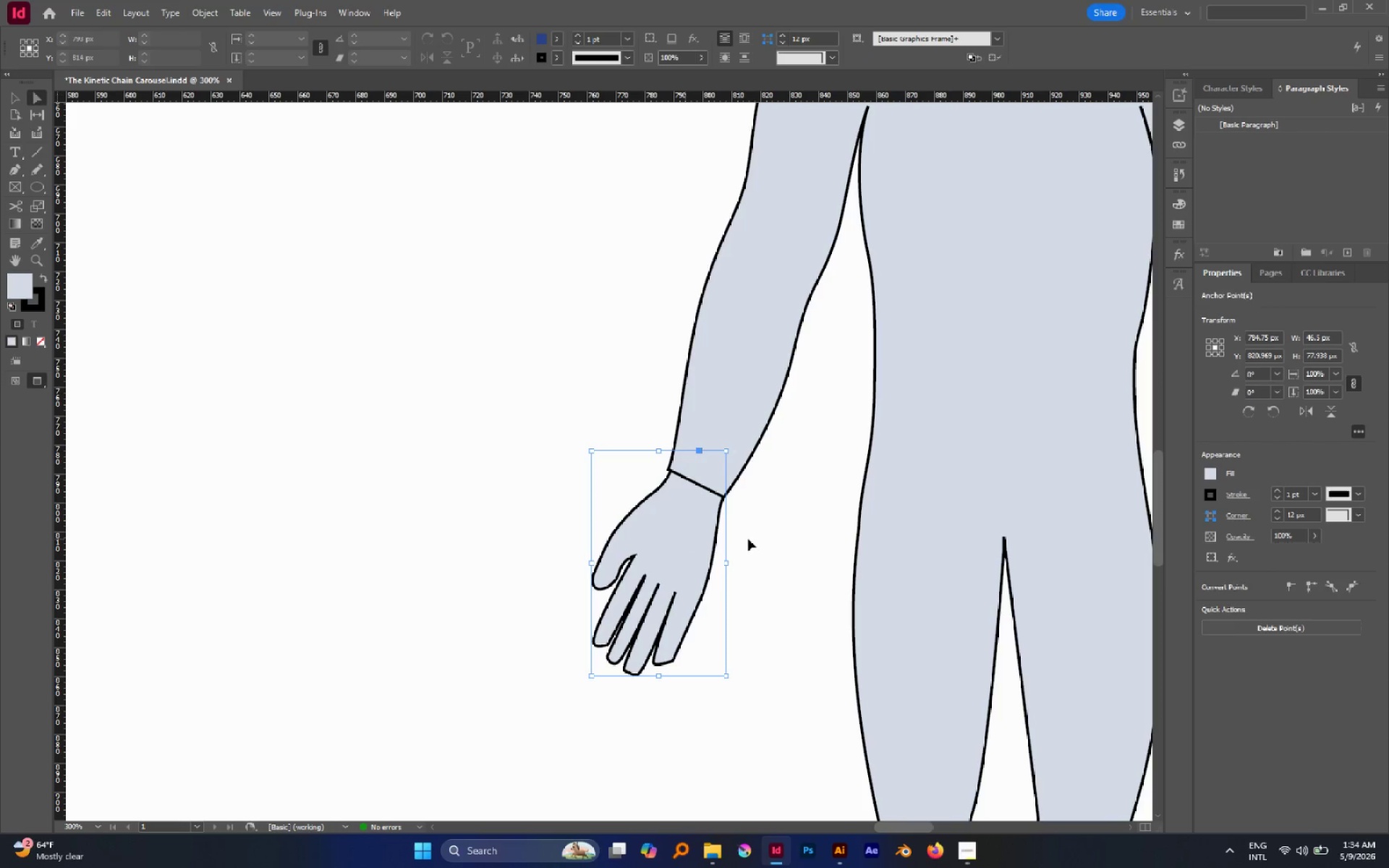 
left_click([749, 540])
 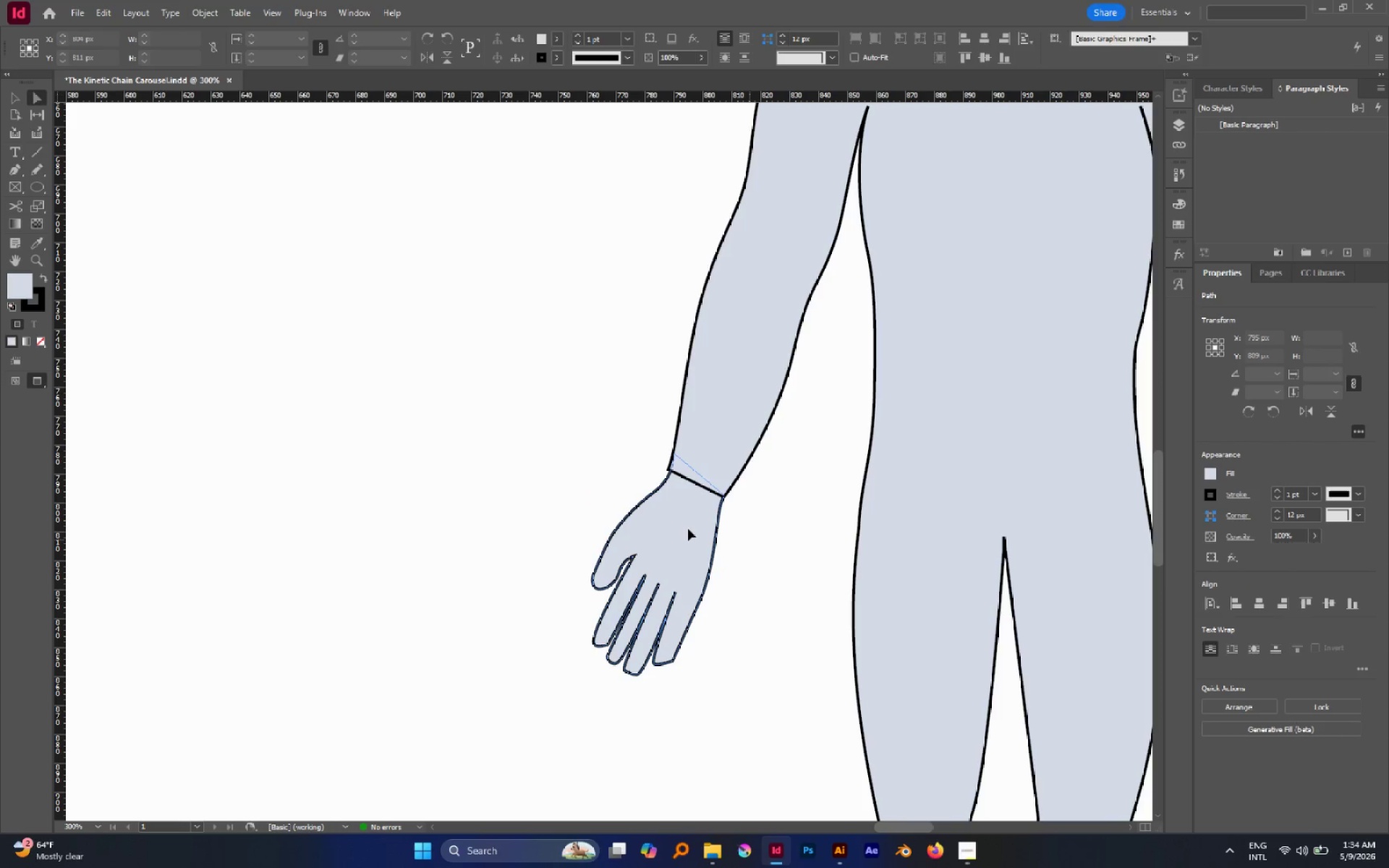 
left_click([688, 529])
 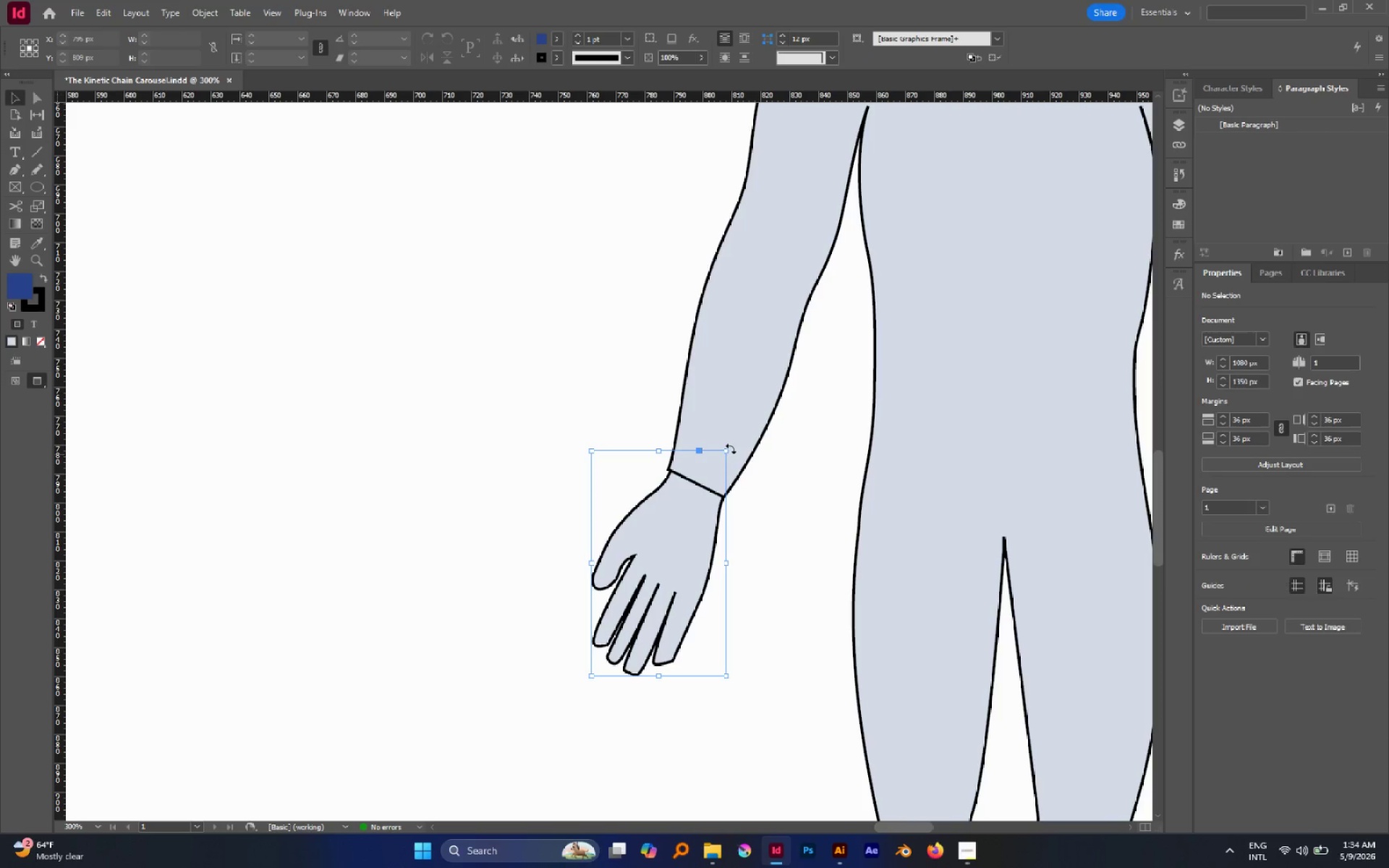 
left_click_drag(start_coordinate=[730, 447], to_coordinate=[731, 433])
 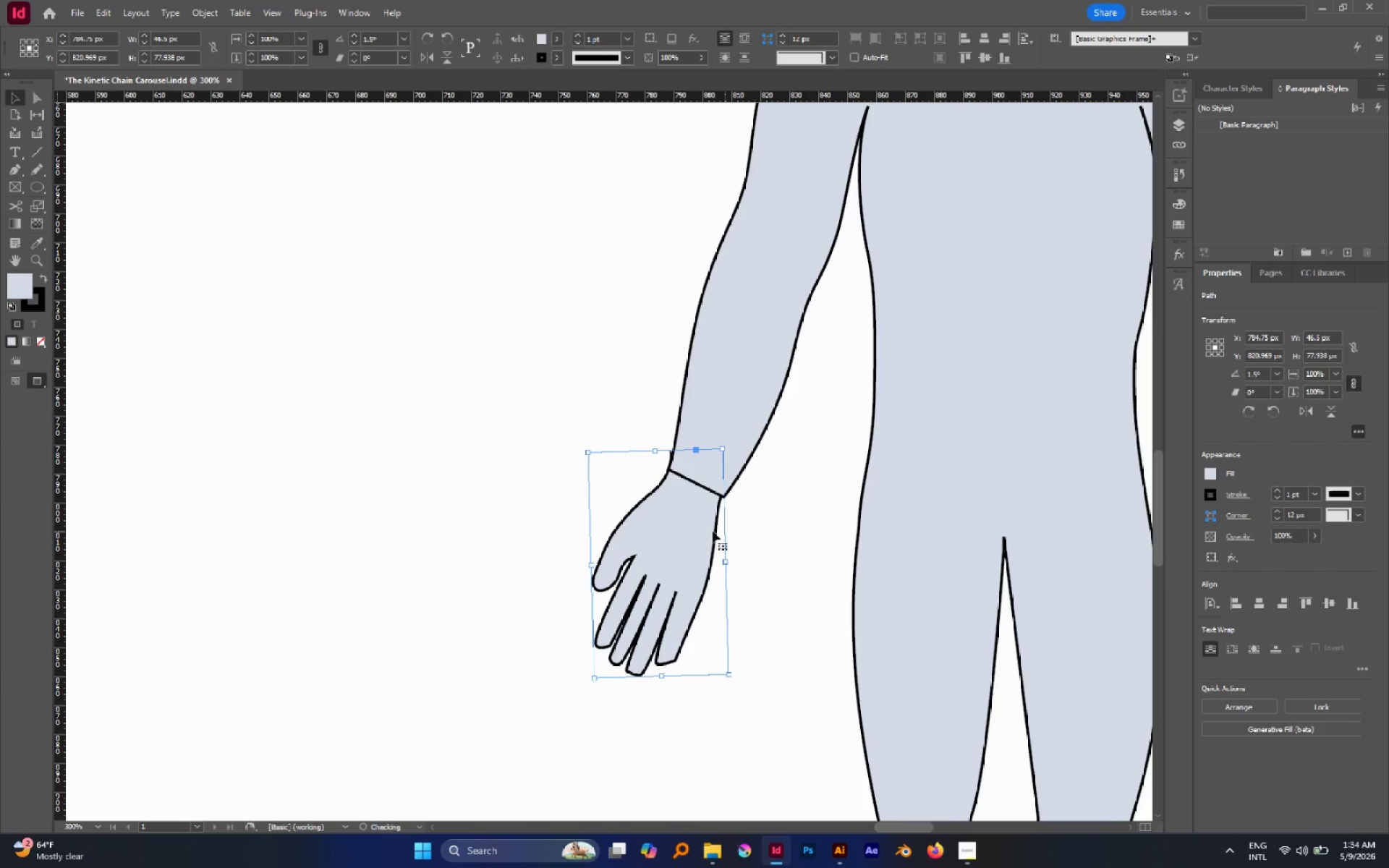 
left_click_drag(start_coordinate=[706, 531], to_coordinate=[714, 497])
 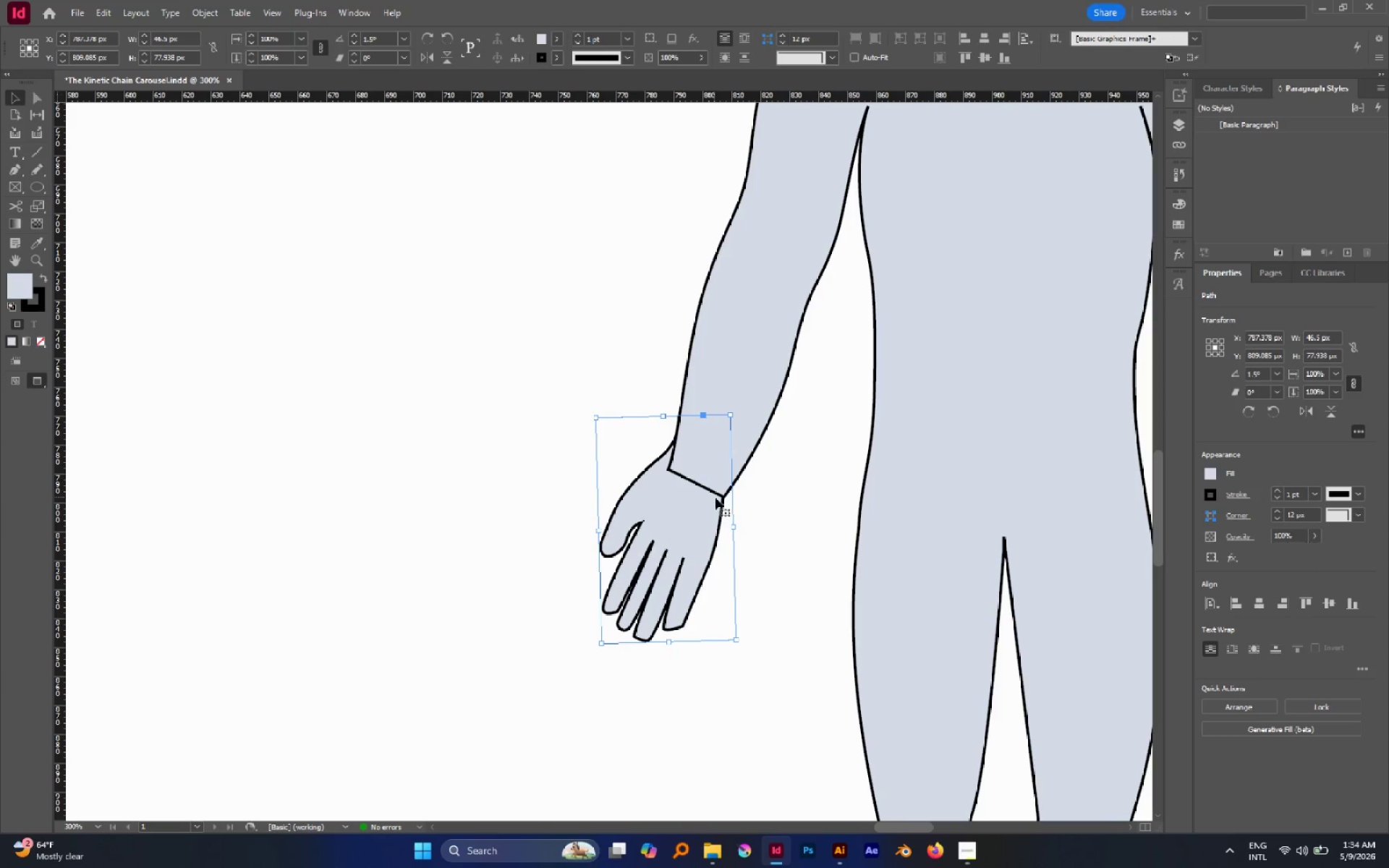 
left_click_drag(start_coordinate=[697, 507], to_coordinate=[701, 530])
 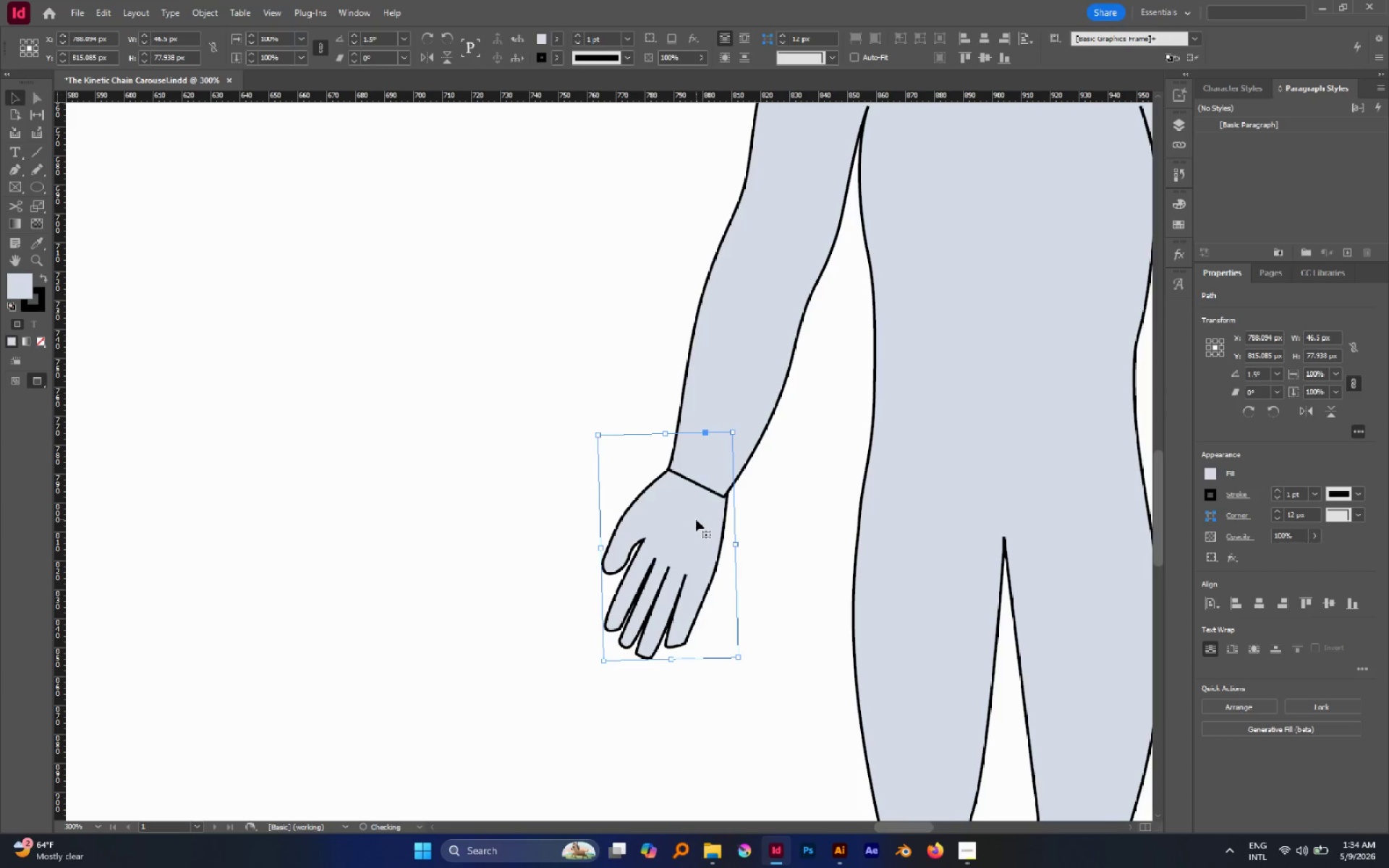 
left_click_drag(start_coordinate=[696, 519], to_coordinate=[692, 523])
 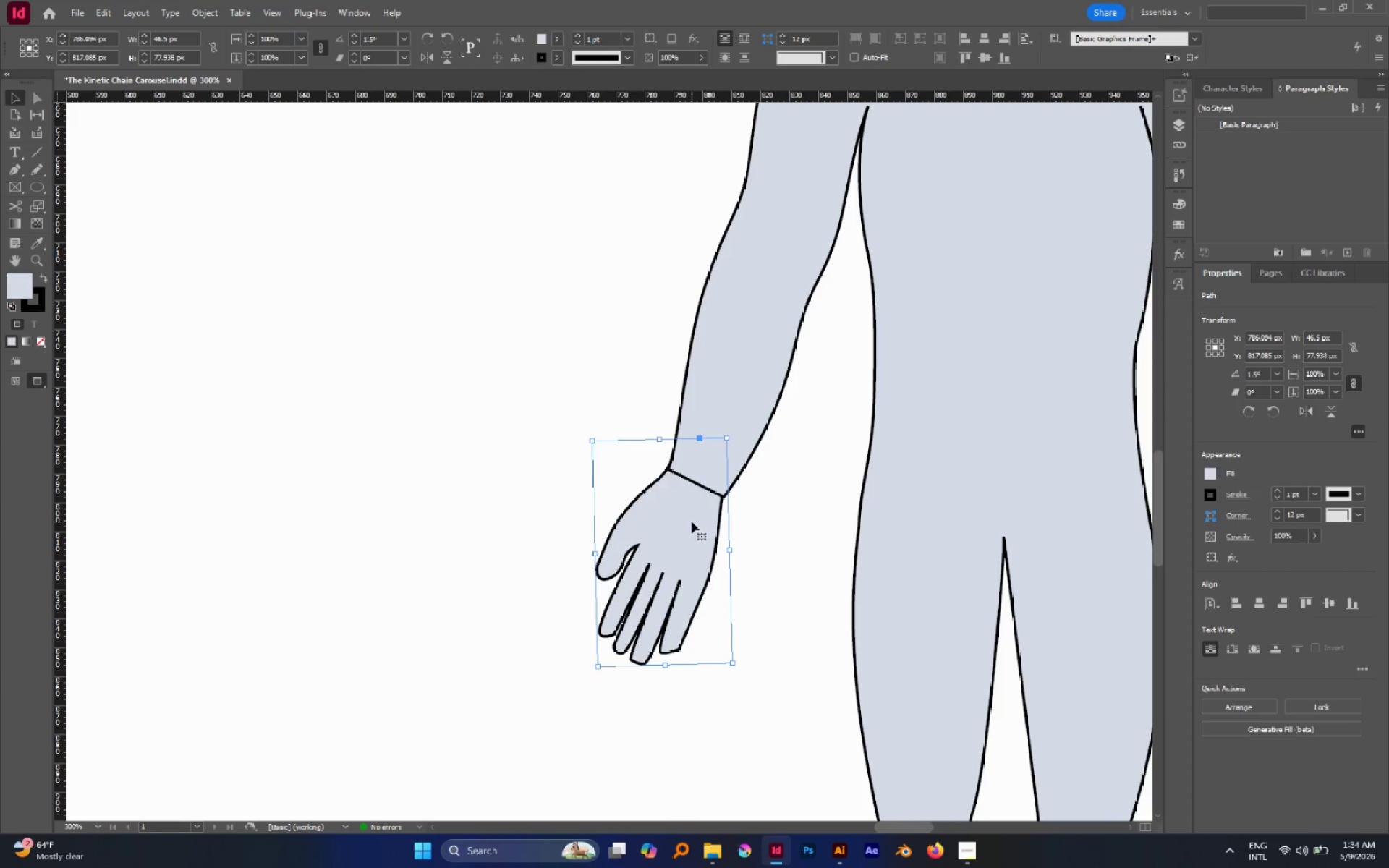 
key(ArrowDown)
 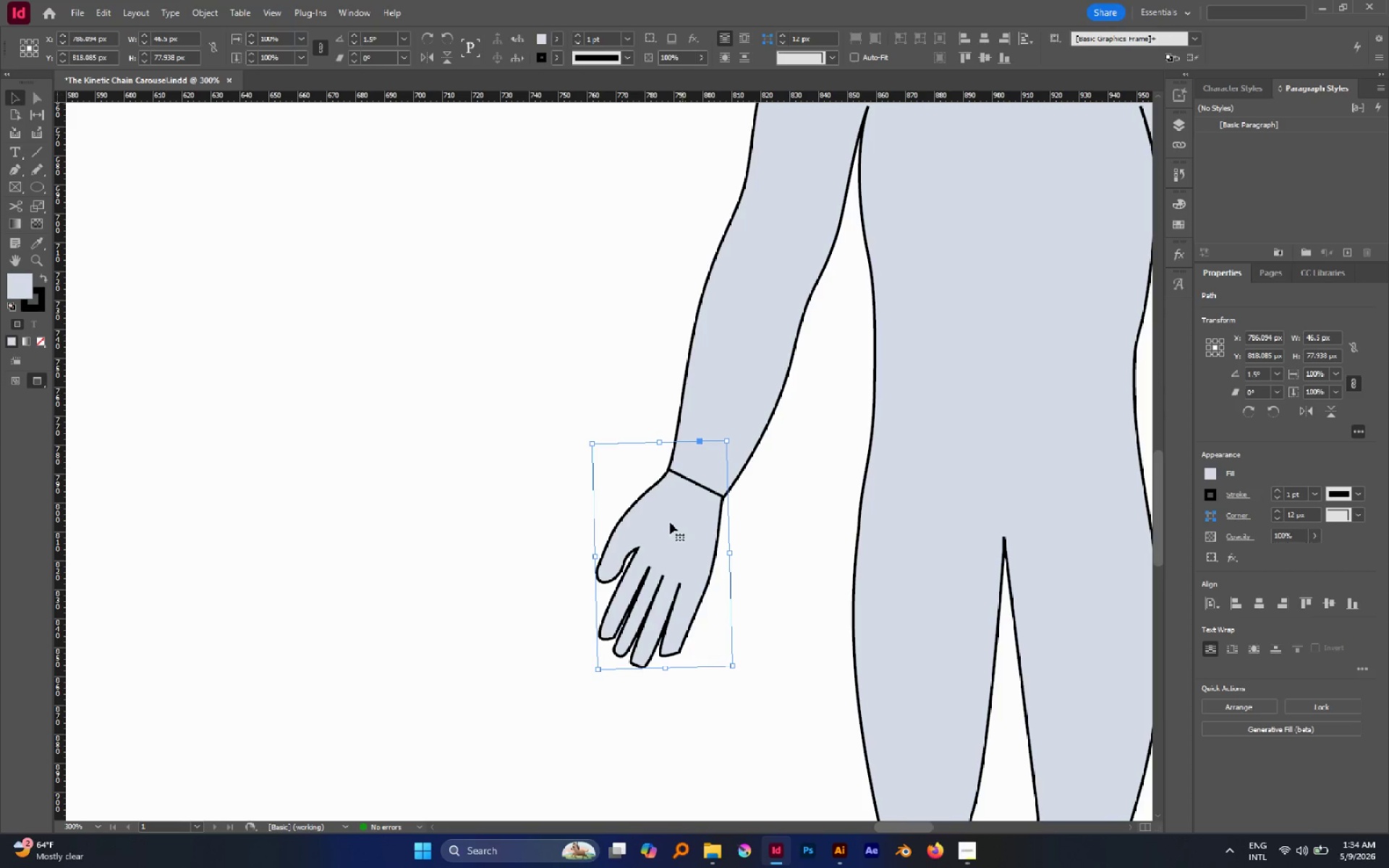 
key(R)
 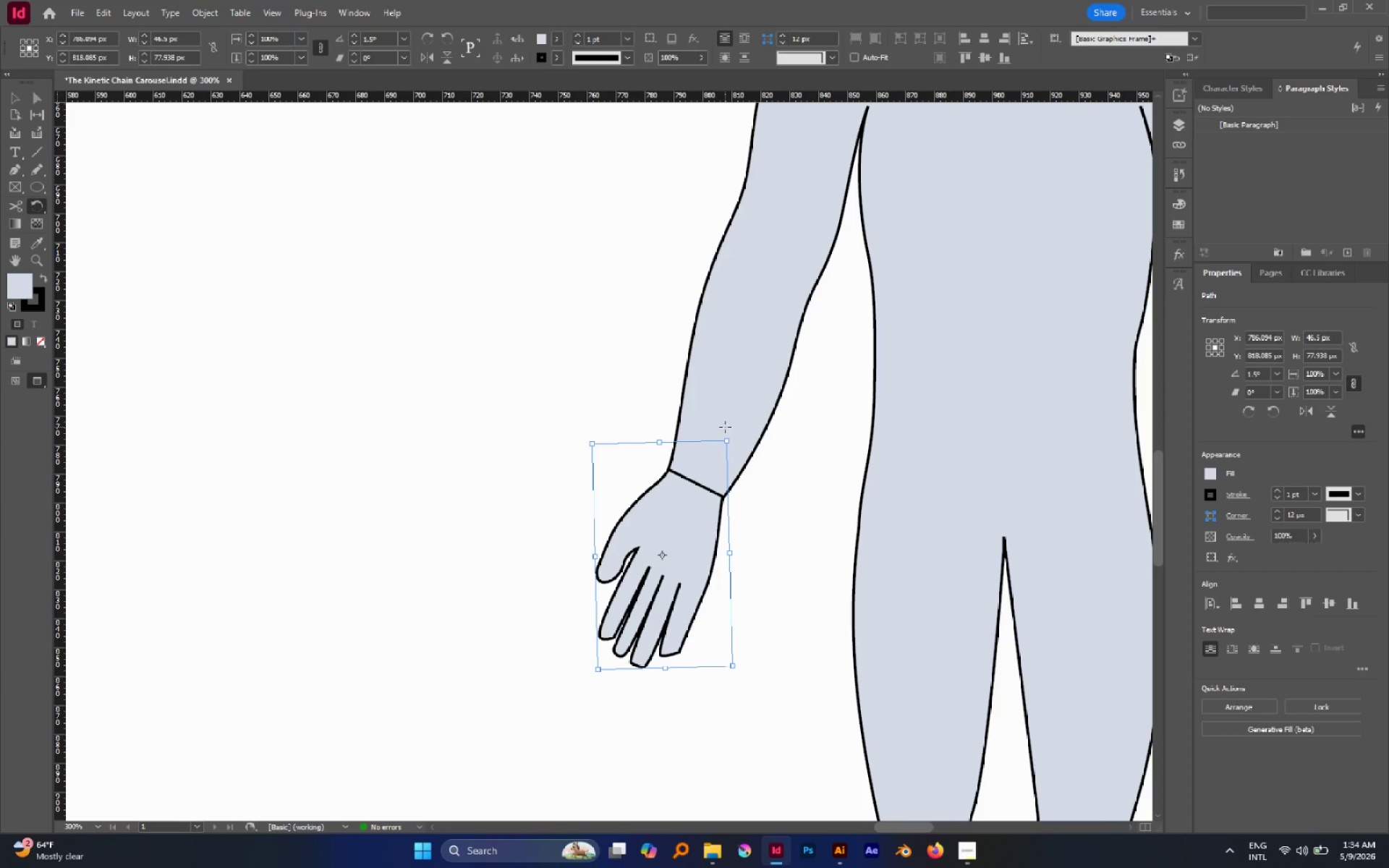 
left_click([723, 428])
 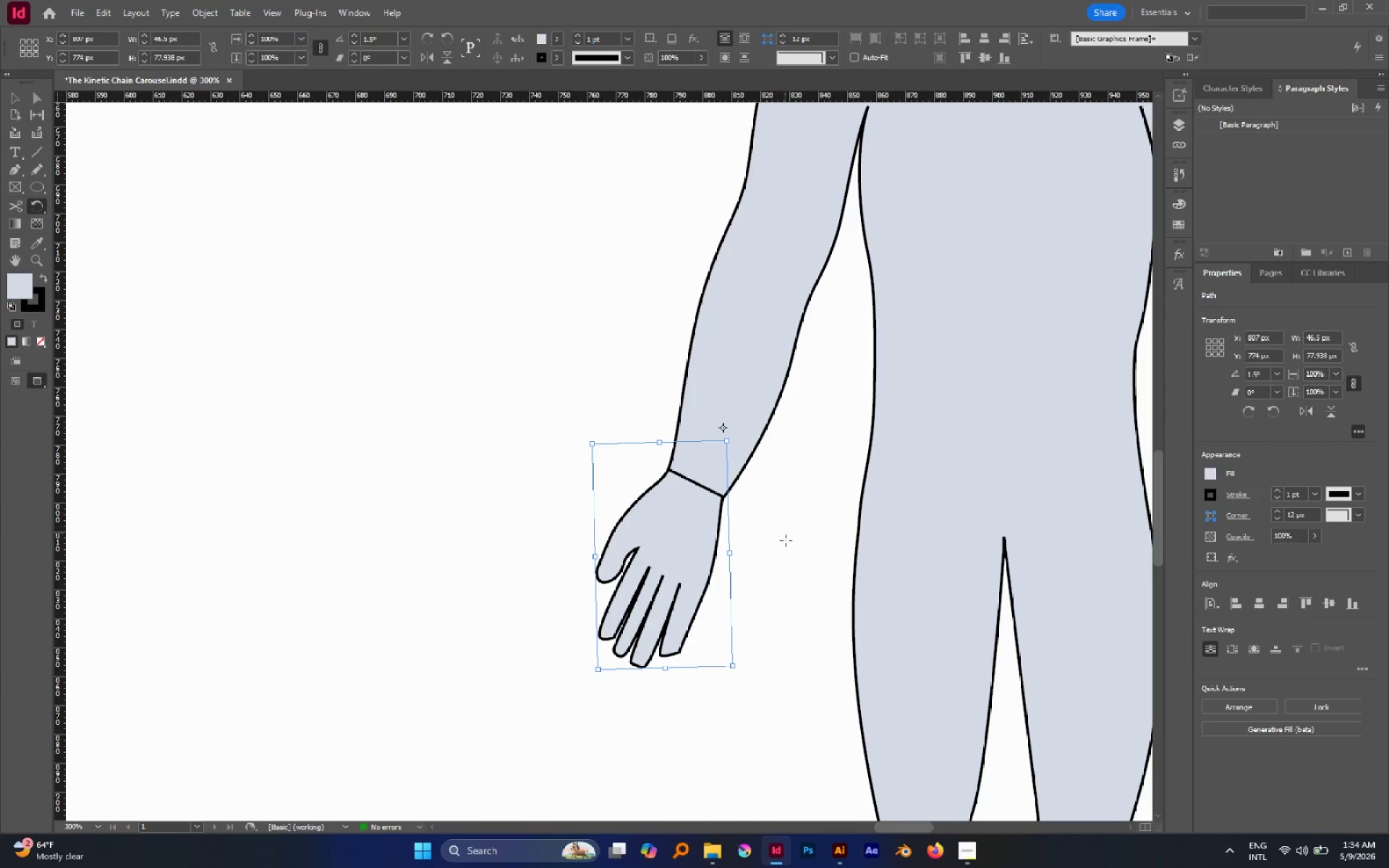 
left_click_drag(start_coordinate=[786, 542], to_coordinate=[781, 545])
 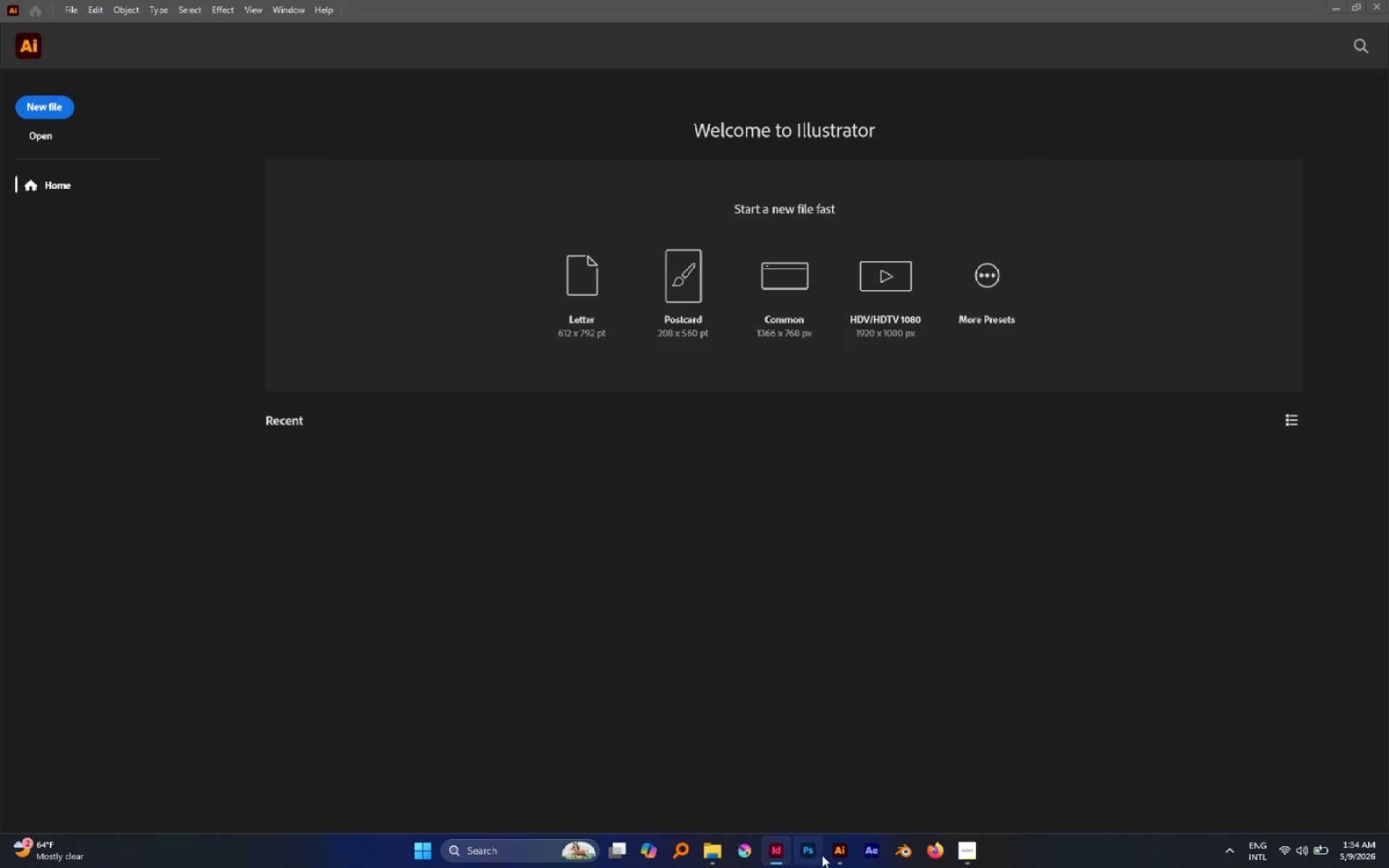 
mouse_move([818, 848])
 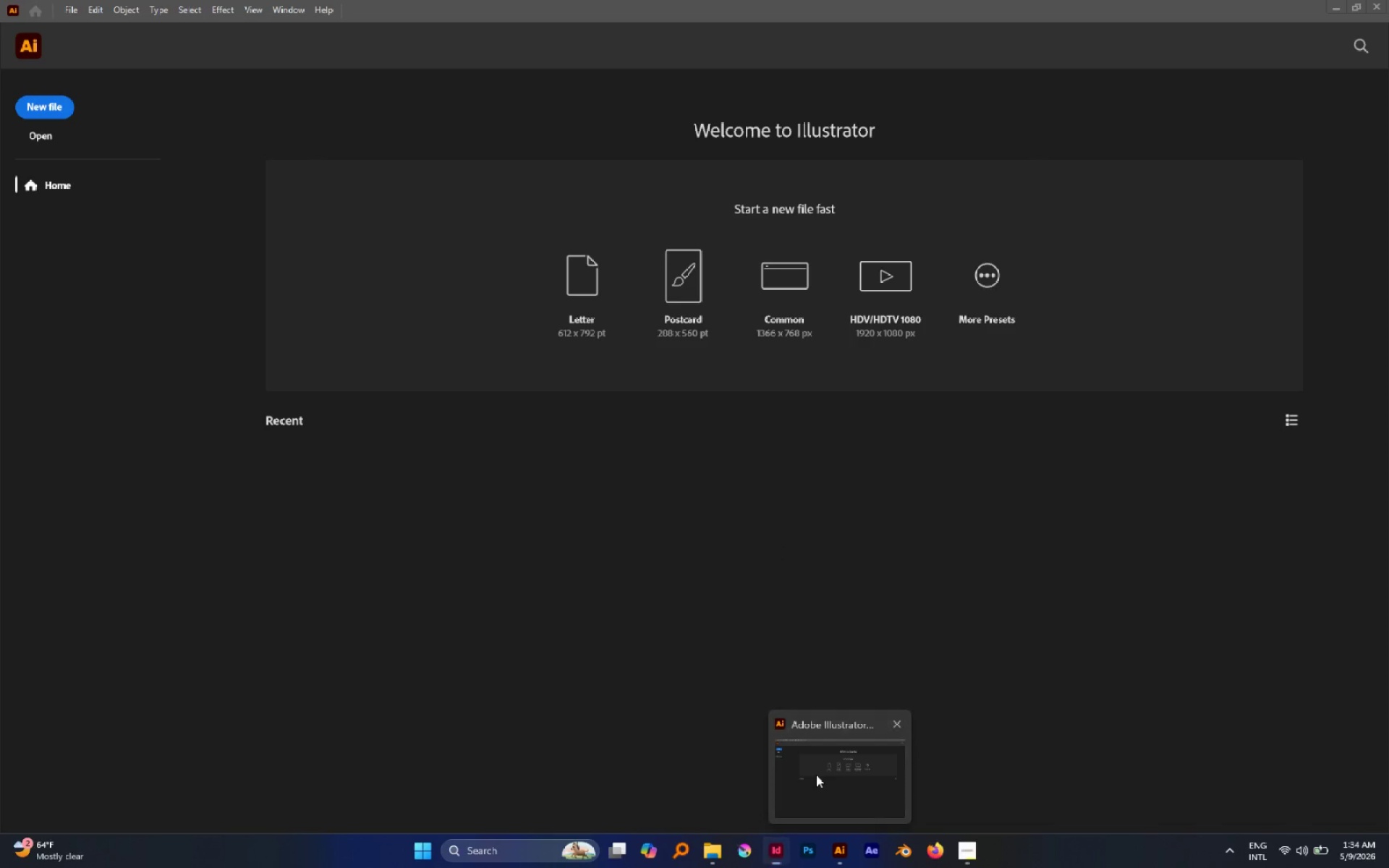 
left_click([816, 775])
 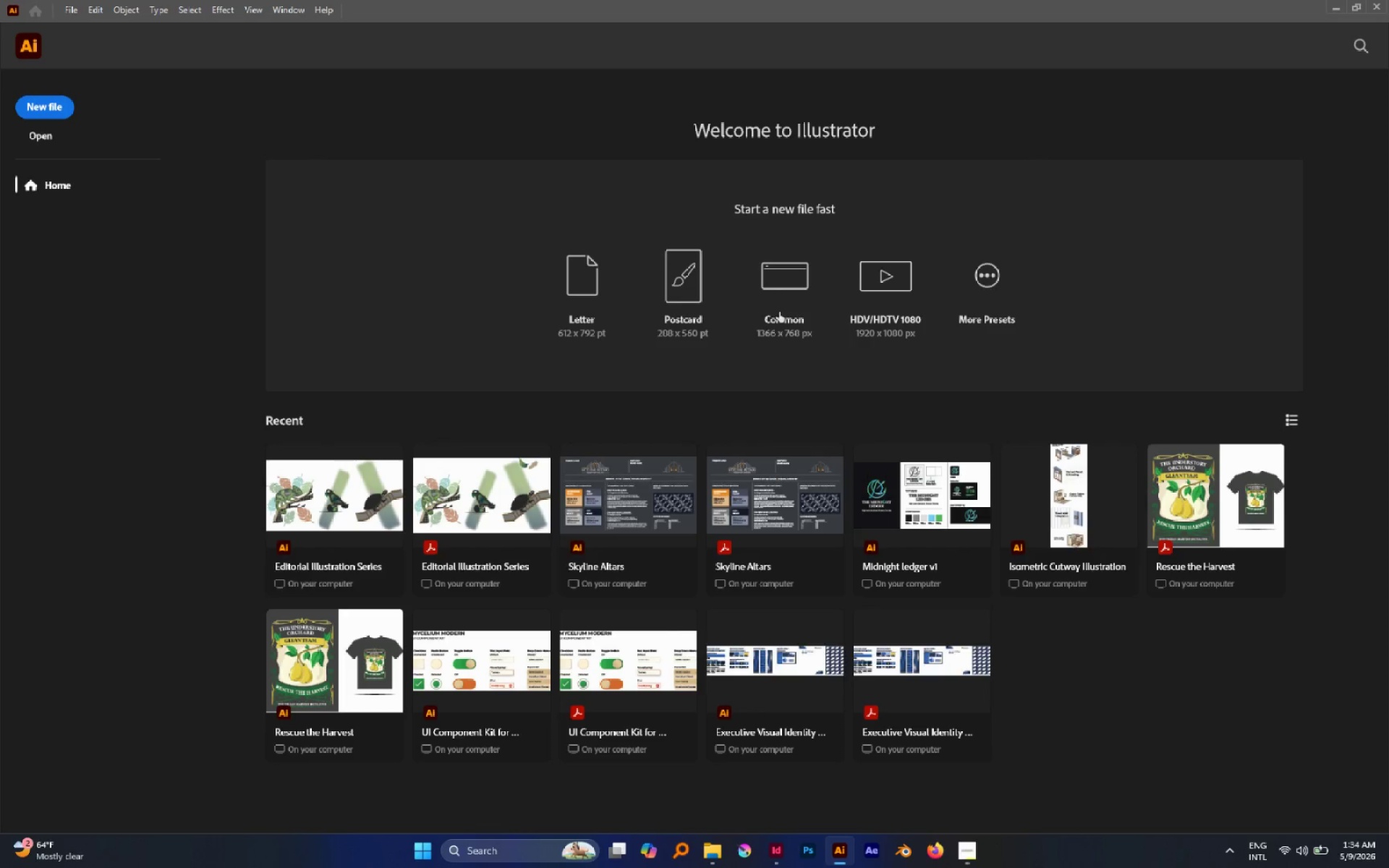 
left_click([794, 289])
 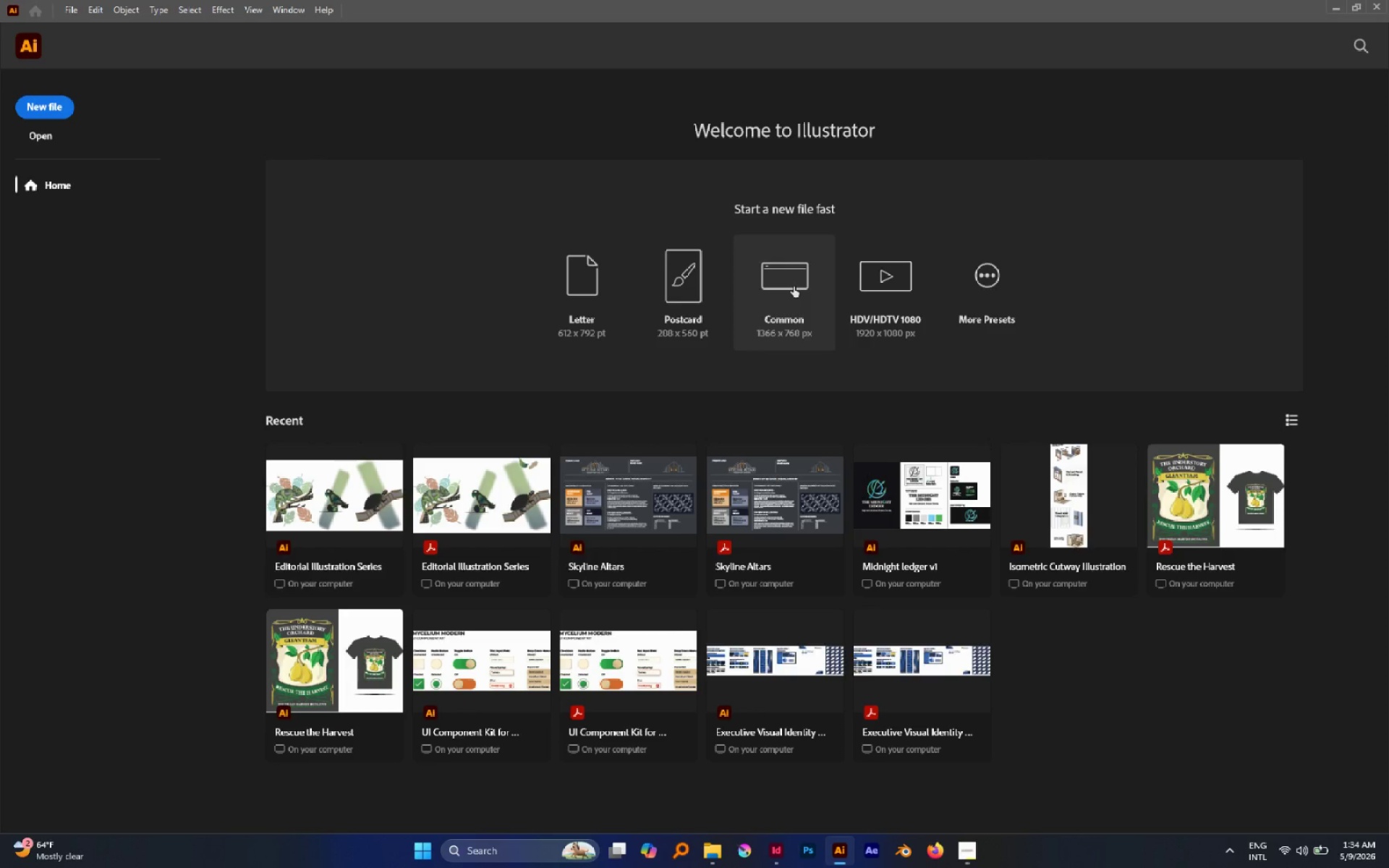 
wait(8.31)
 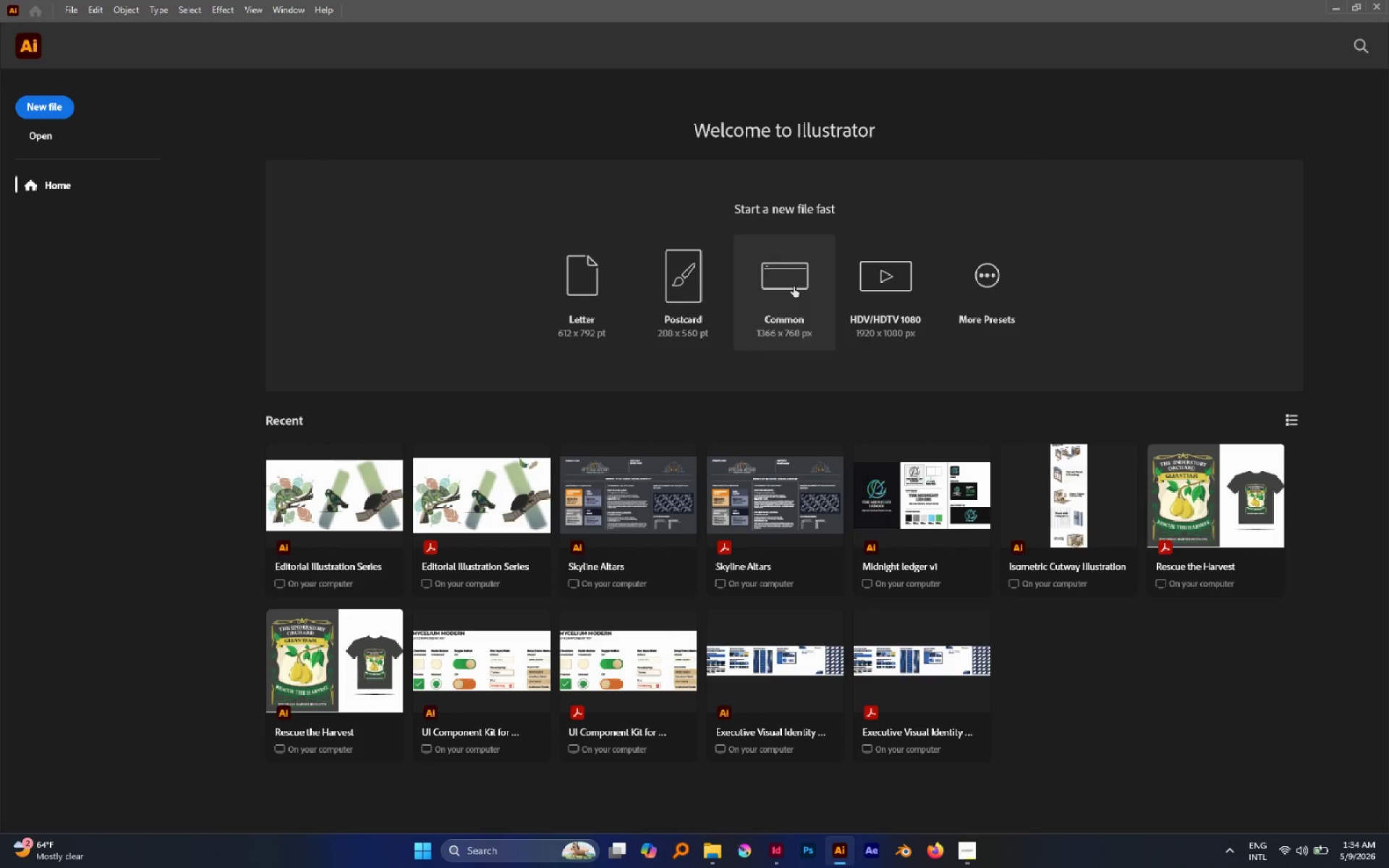 
left_click([778, 851])
 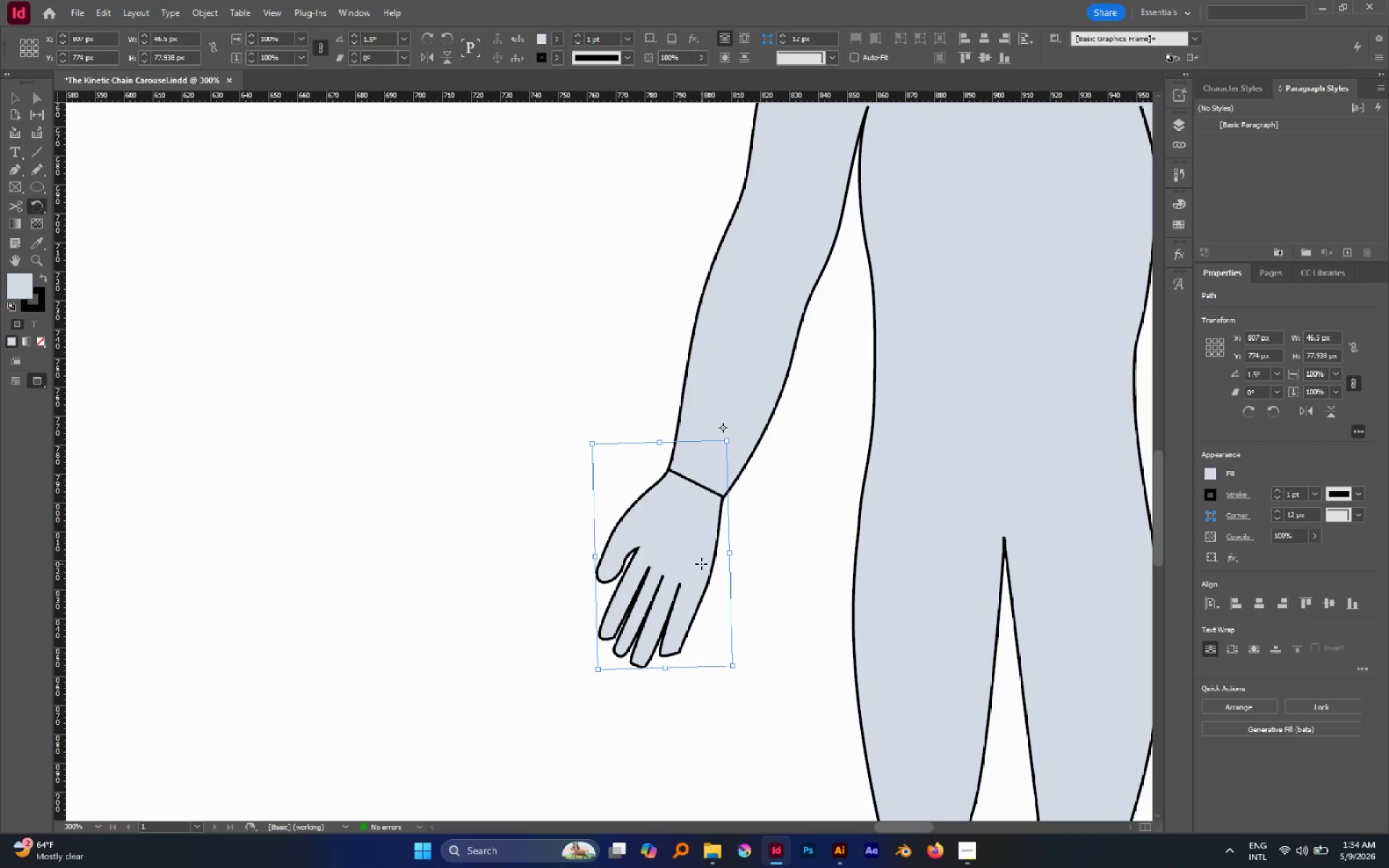 
key(V)
 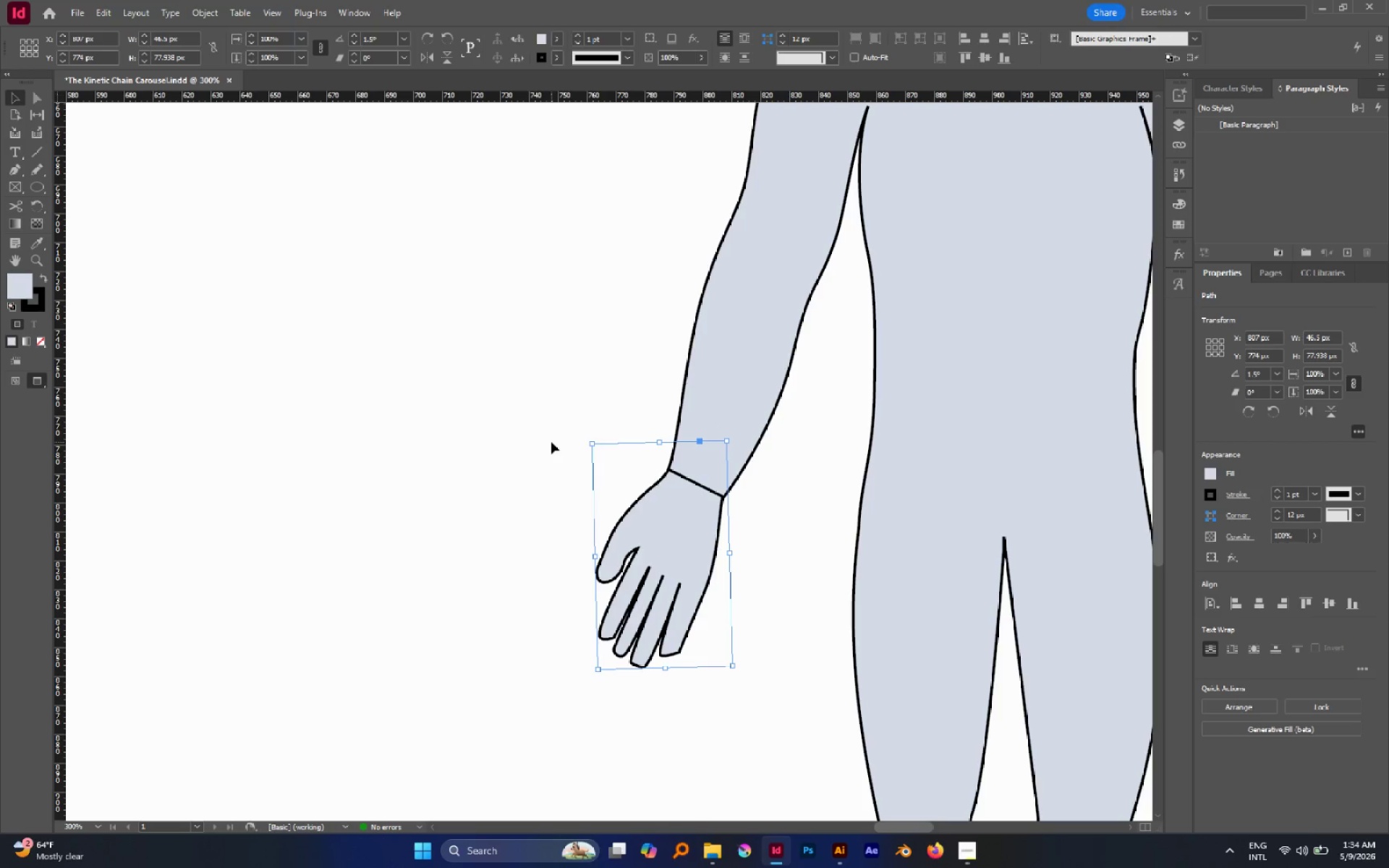 
left_click([551, 442])
 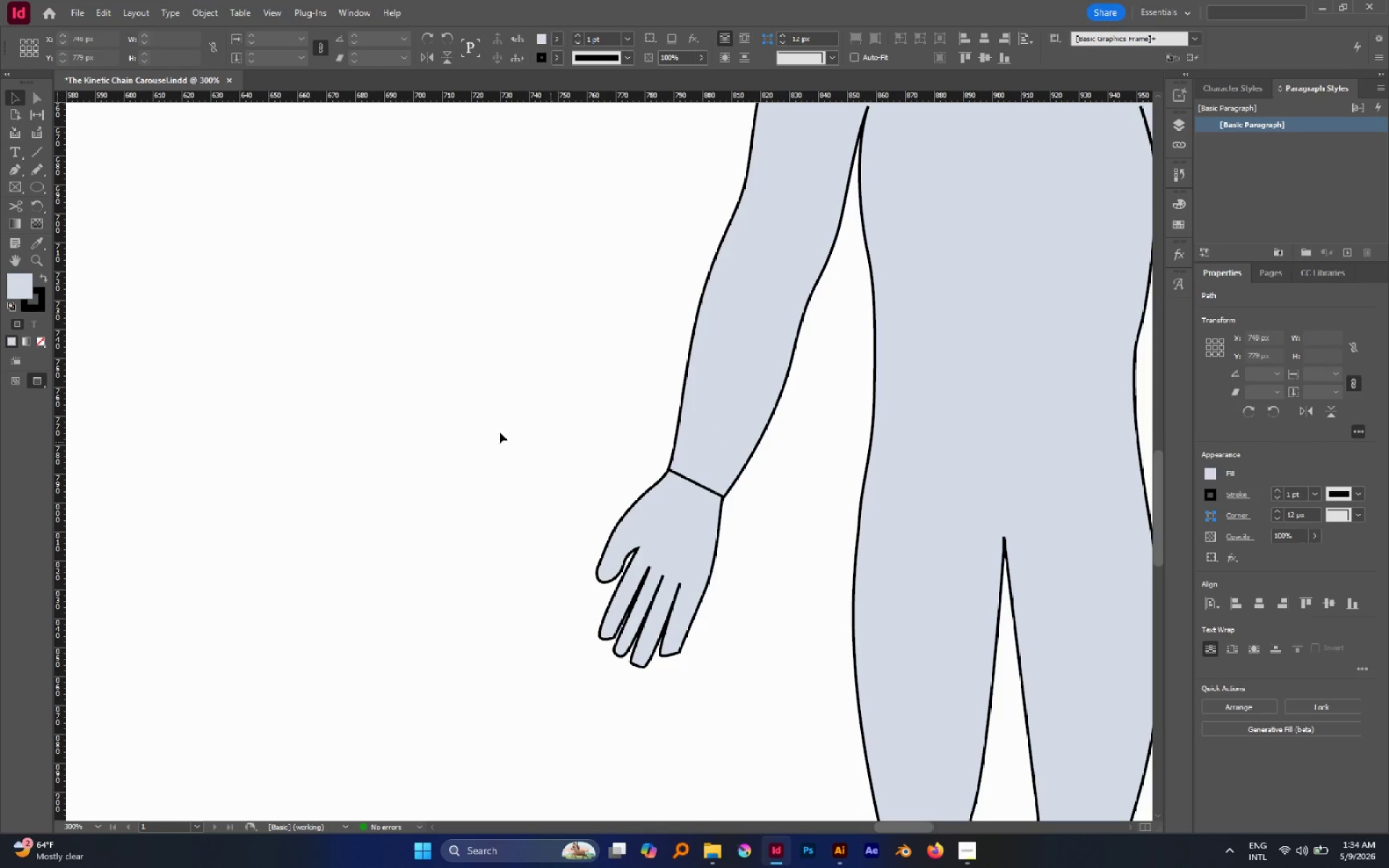 
hold_key(key=AltLeft, duration=2.41)
scroll: coordinate [499, 432], scroll_direction: down, amount: 4.0
 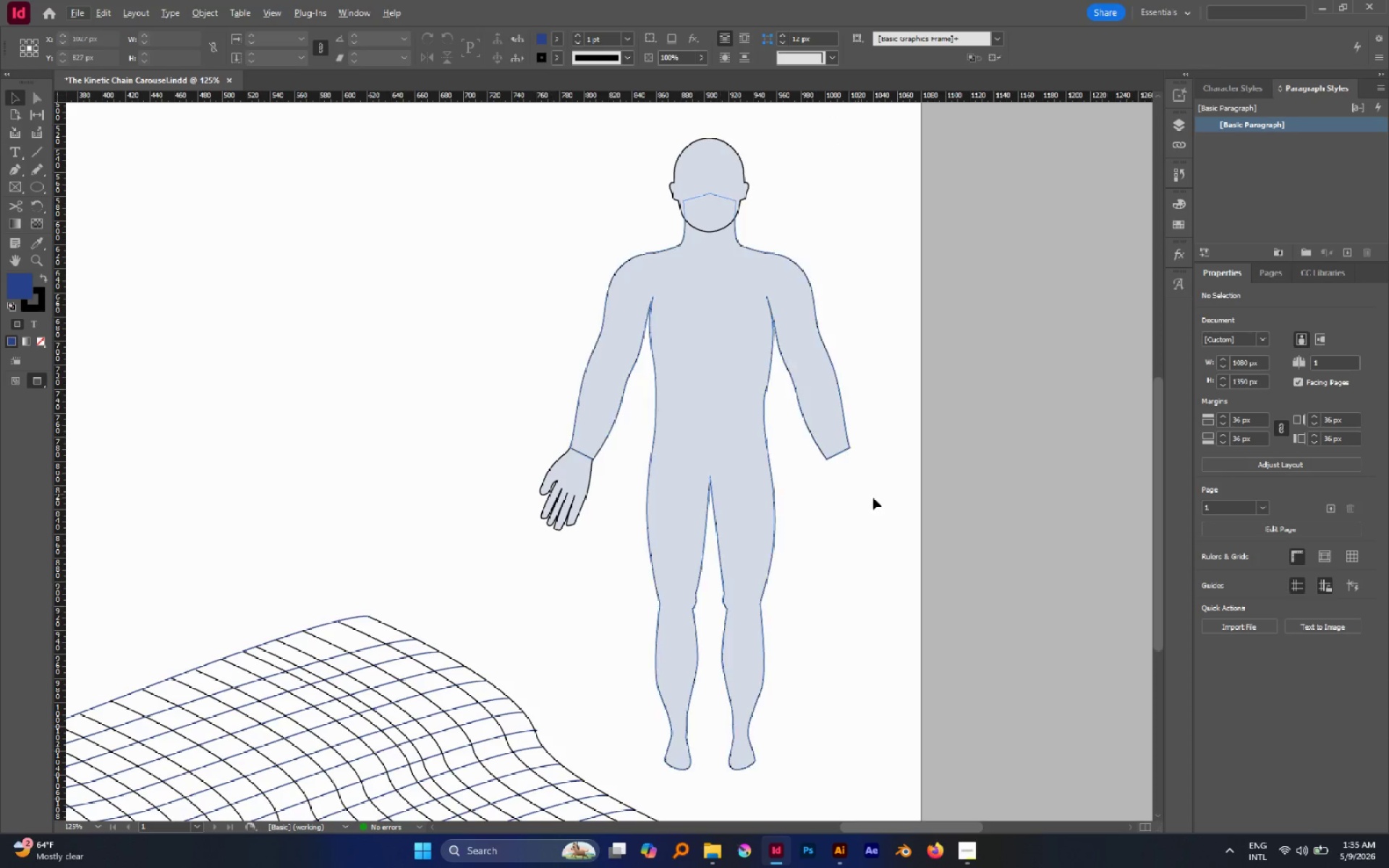 
key(A)
 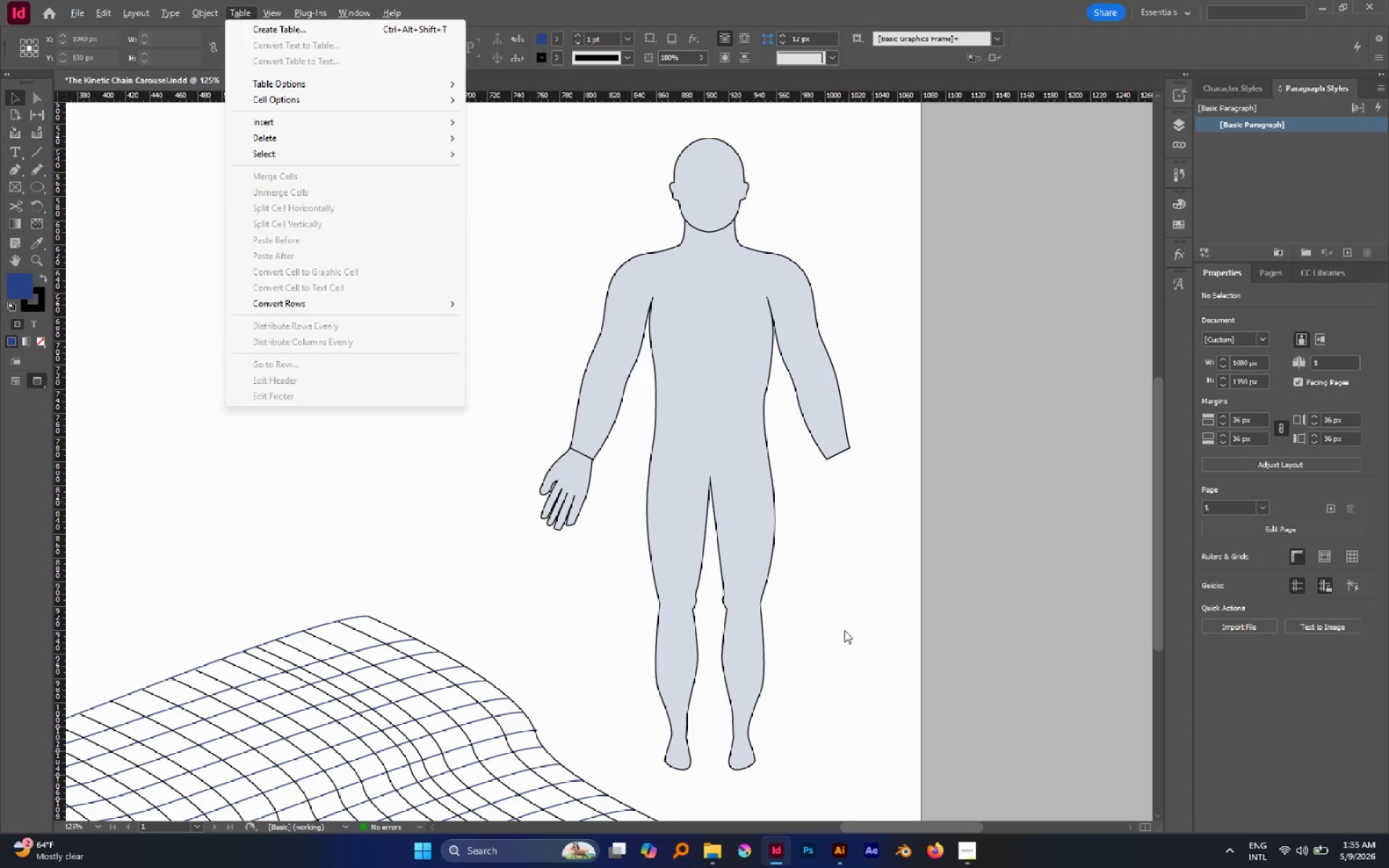 
left_click([840, 626])
 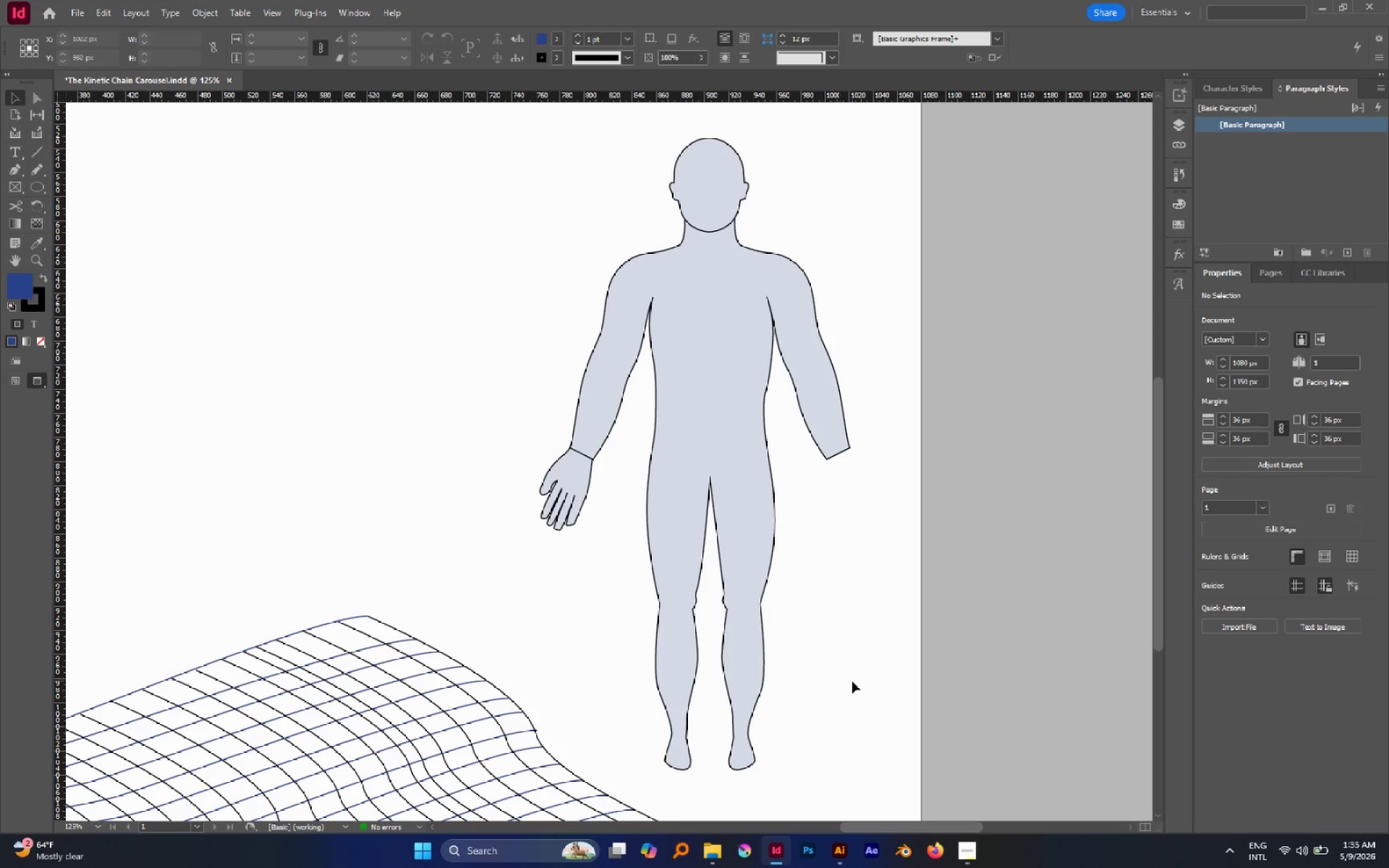 
key(A)
 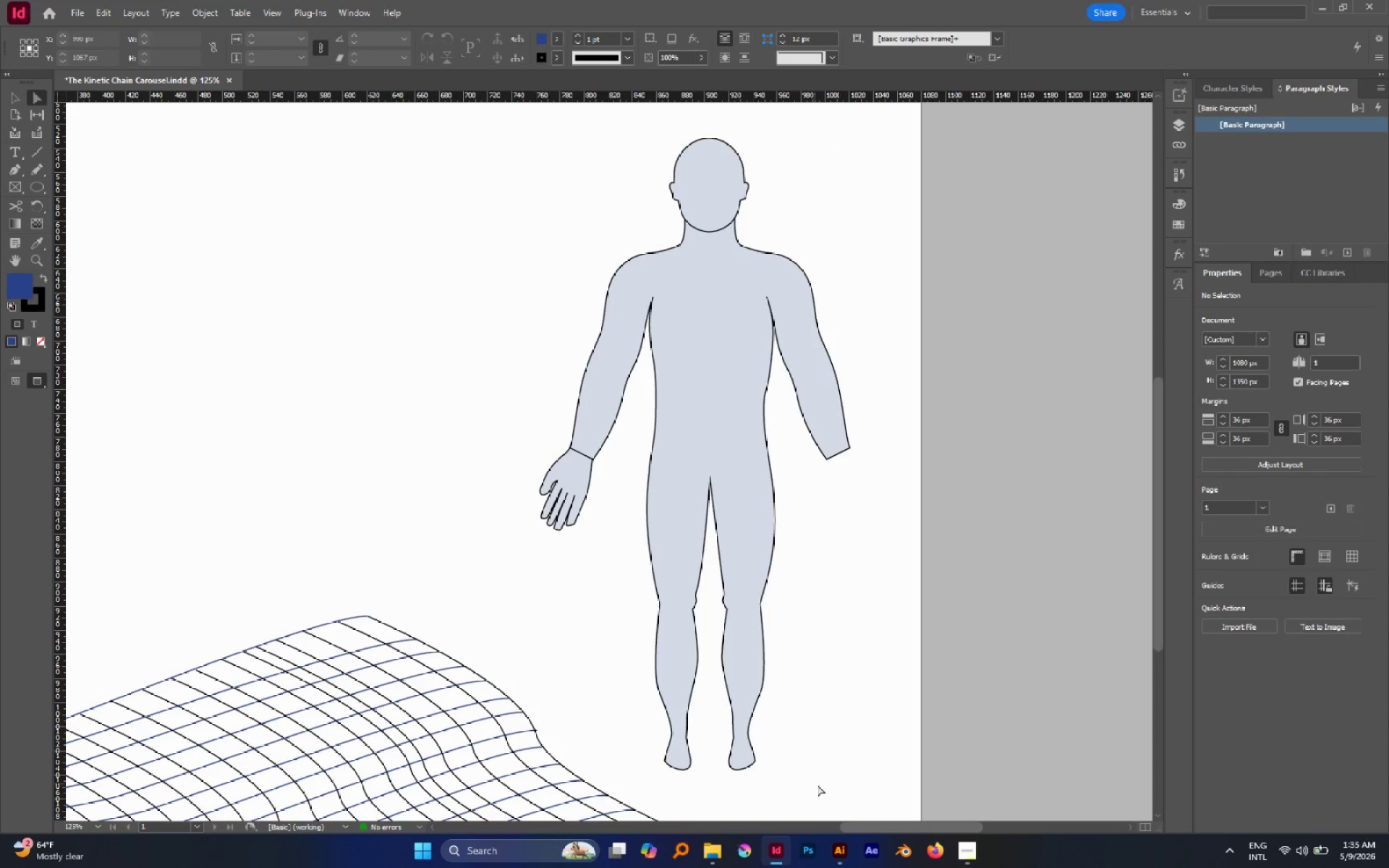 
left_click_drag(start_coordinate=[830, 790], to_coordinate=[717, 311])
 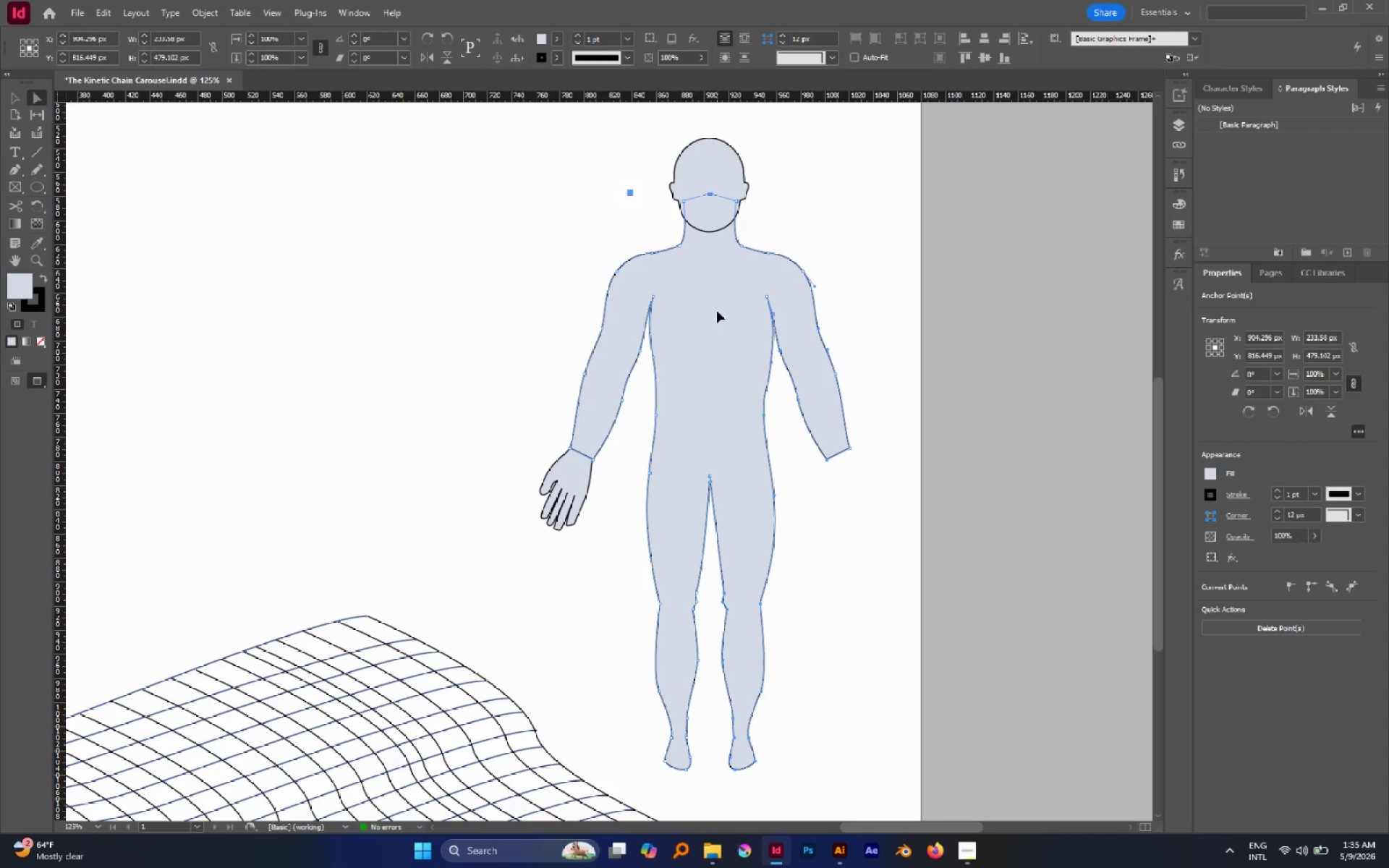 
key(Delete)
 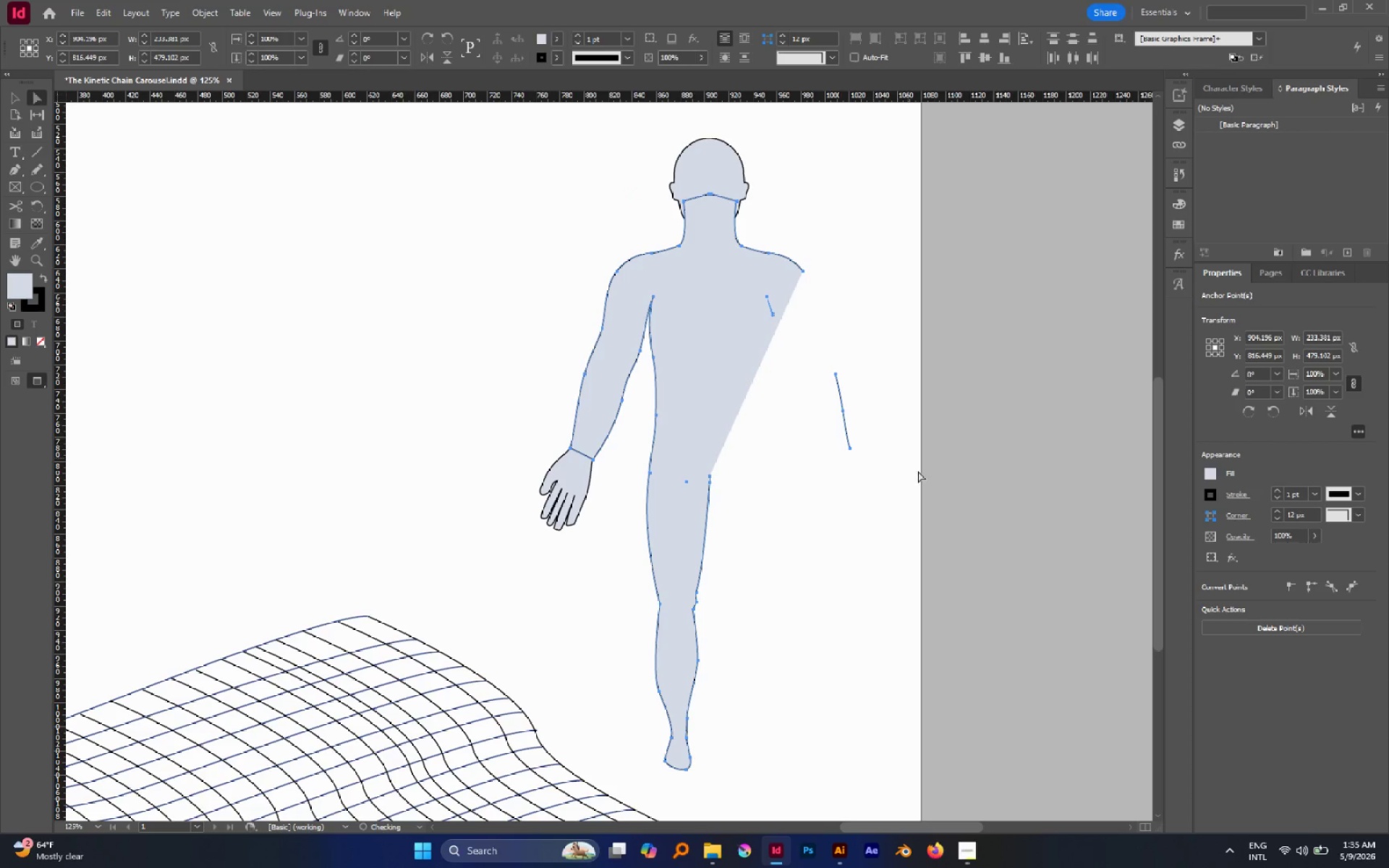 
left_click_drag(start_coordinate=[919, 476], to_coordinate=[758, 224])
 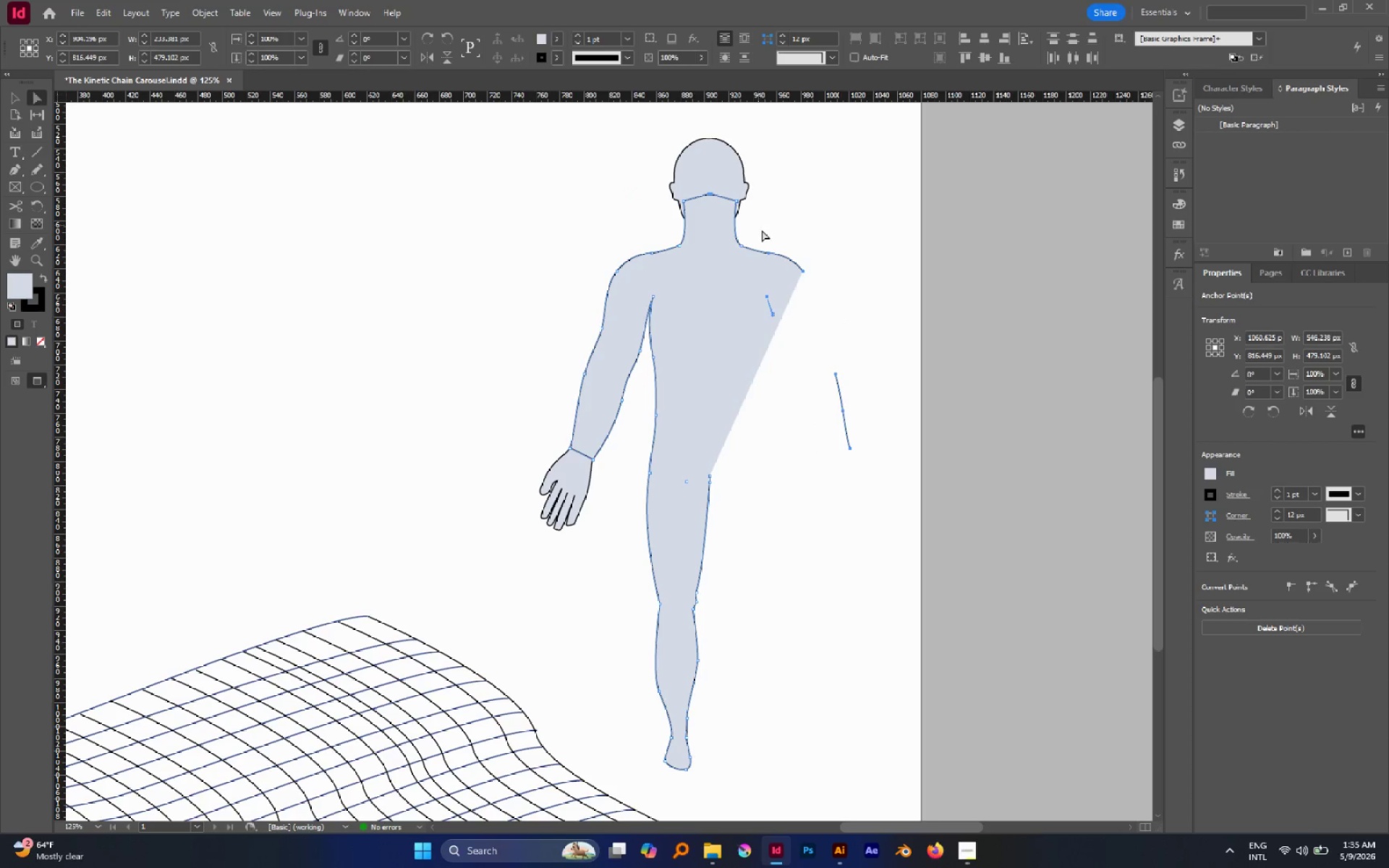 
key(Delete)
 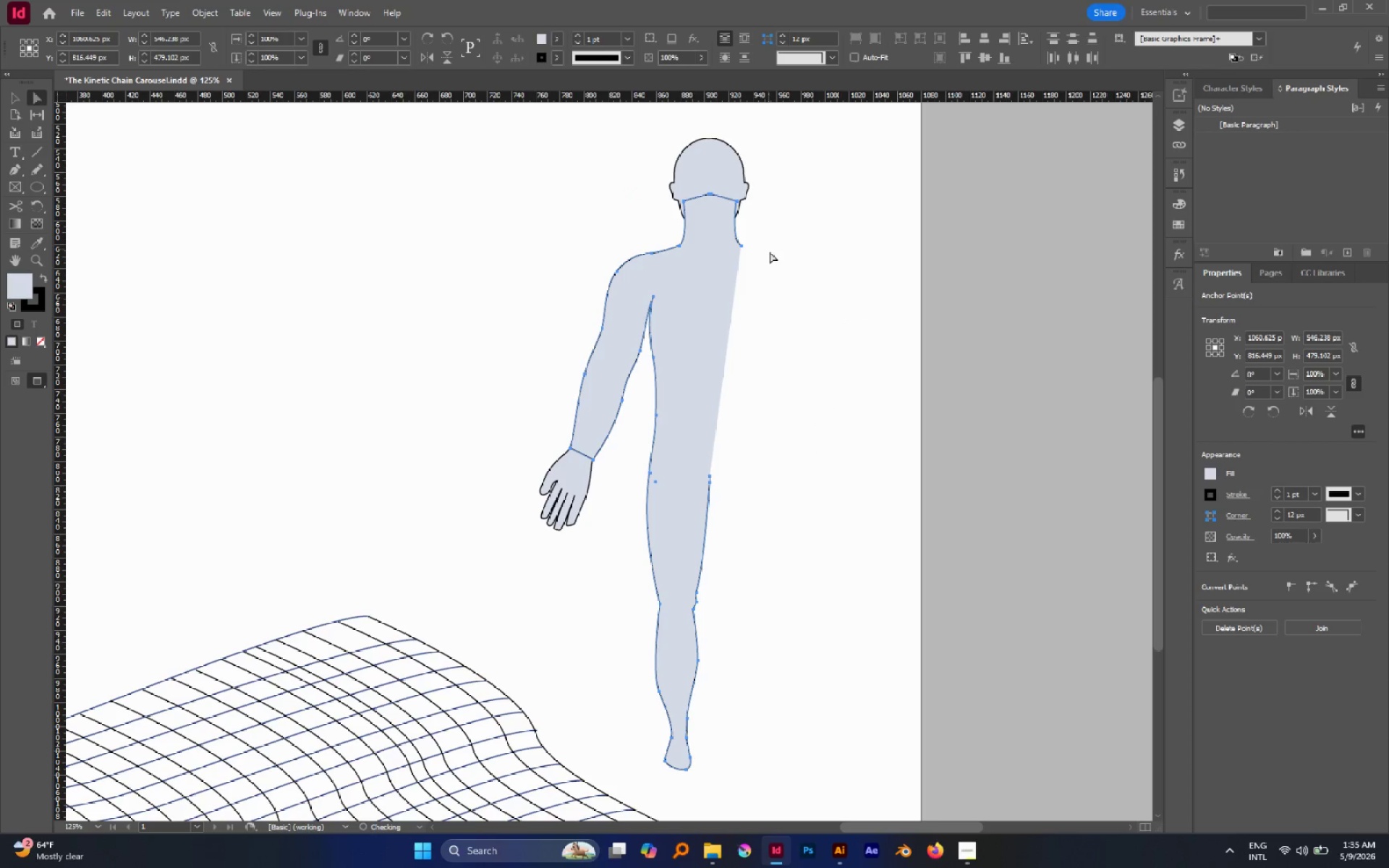 
left_click_drag(start_coordinate=[773, 256], to_coordinate=[736, 237])
 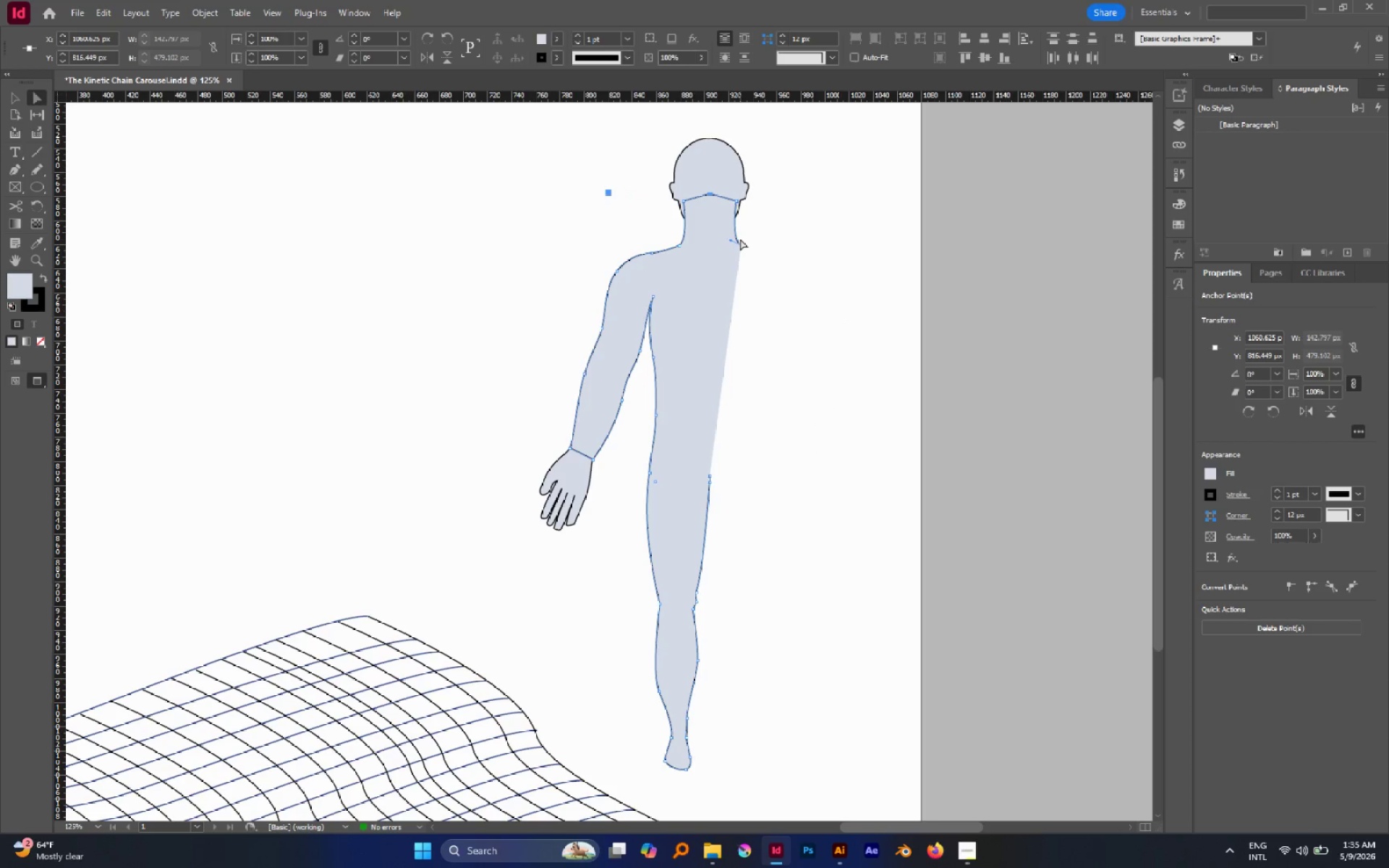 
key(Delete)
 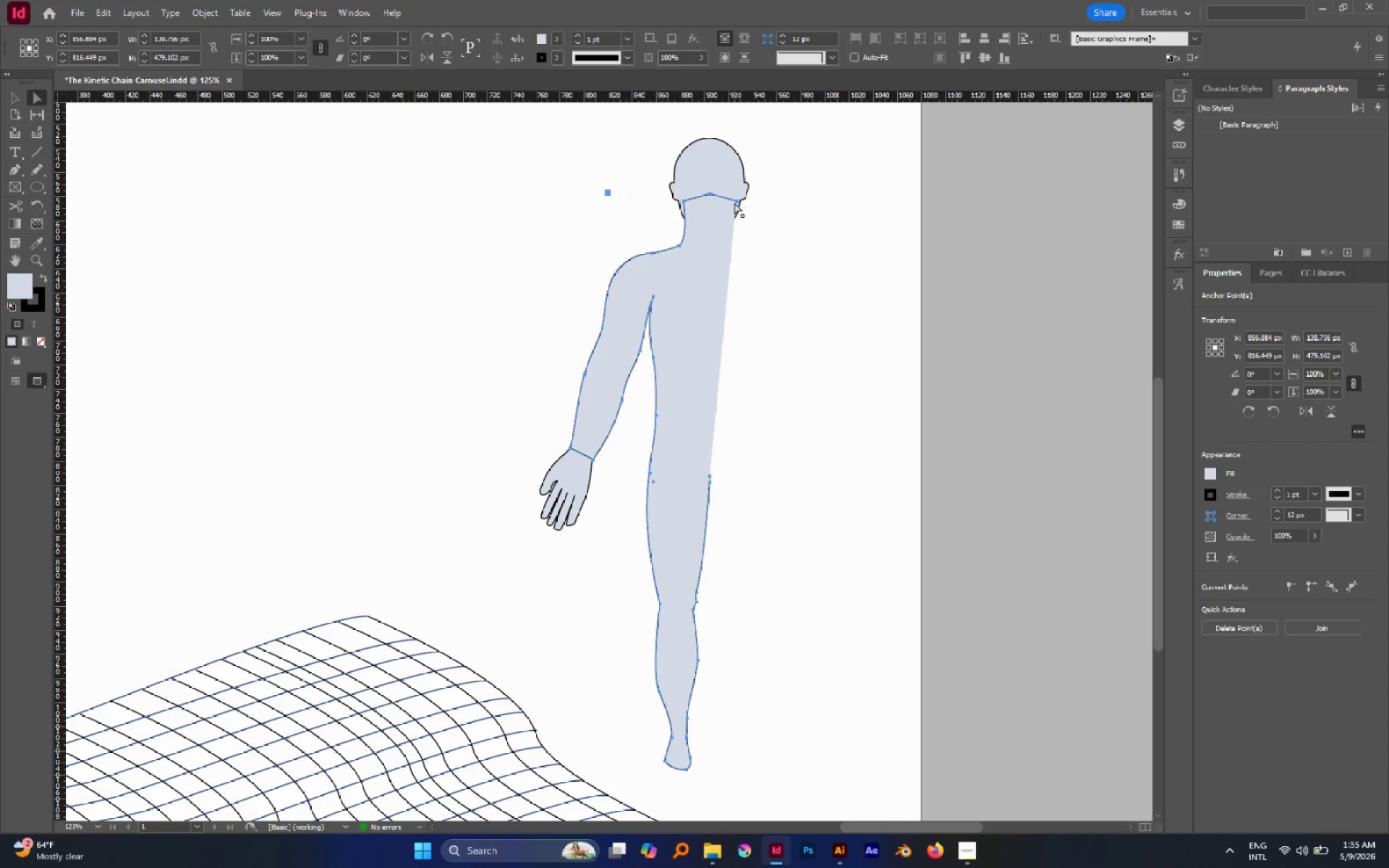 
left_click([778, 237])
 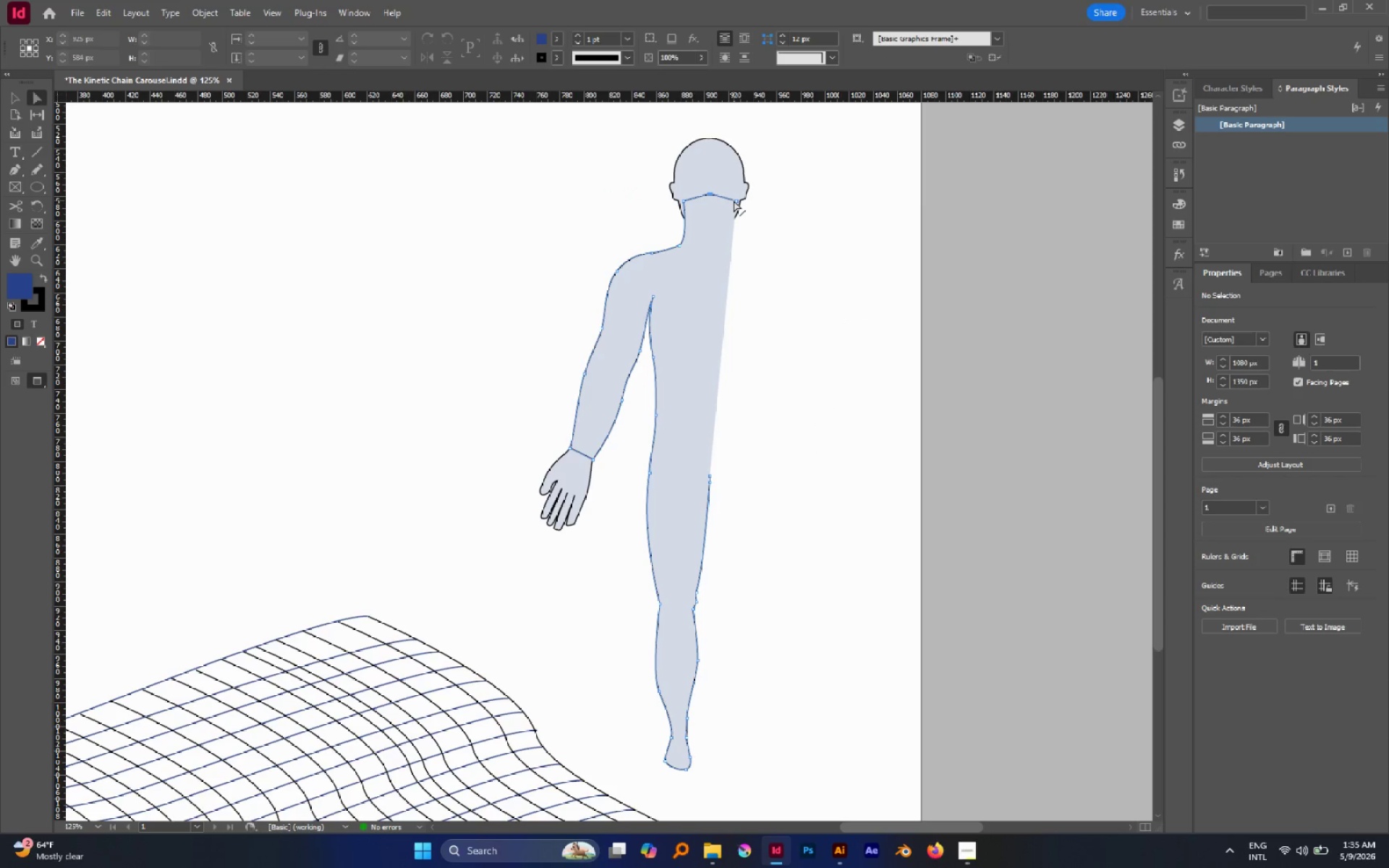 
left_click([734, 200])
 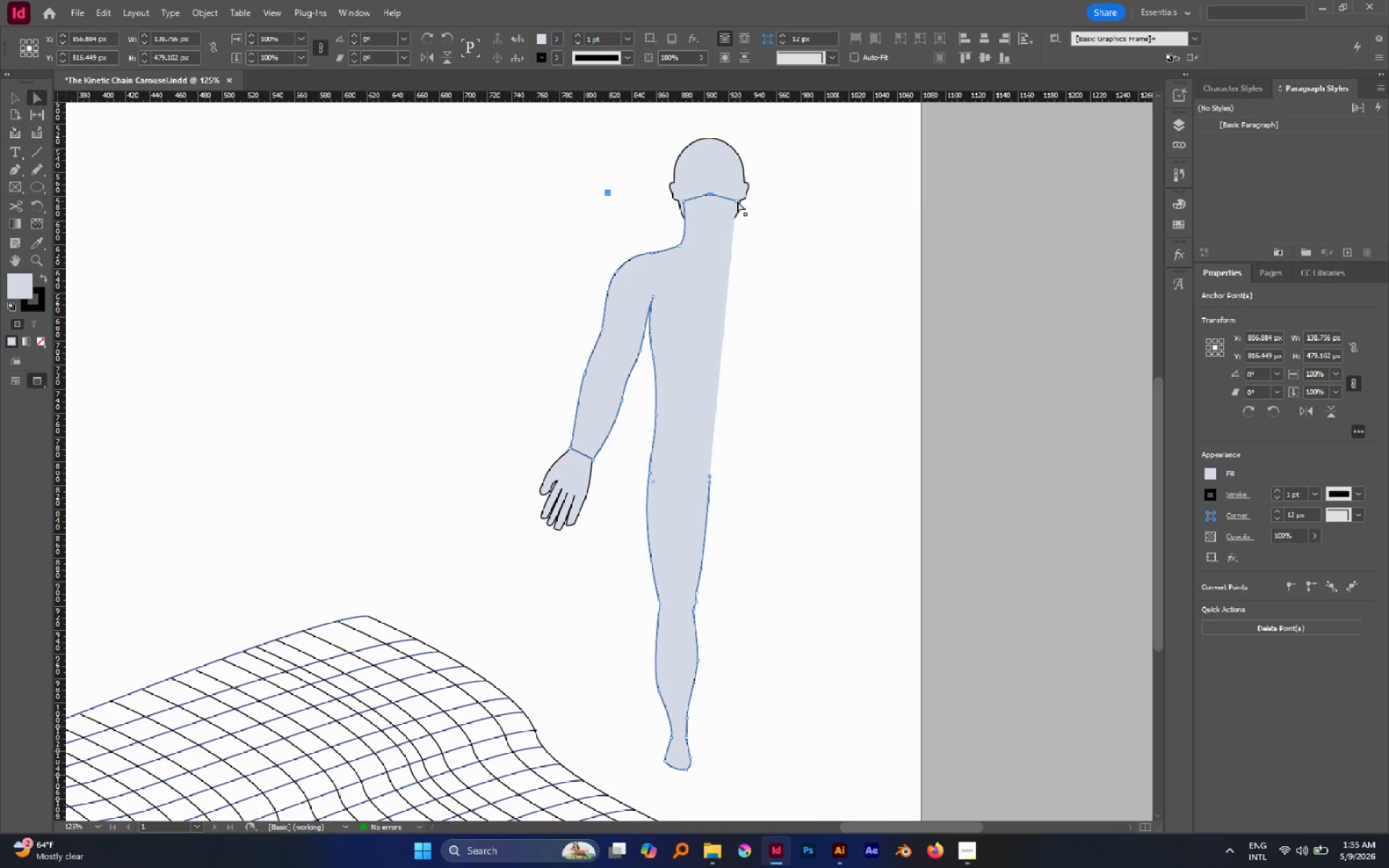 
left_click([736, 201])
 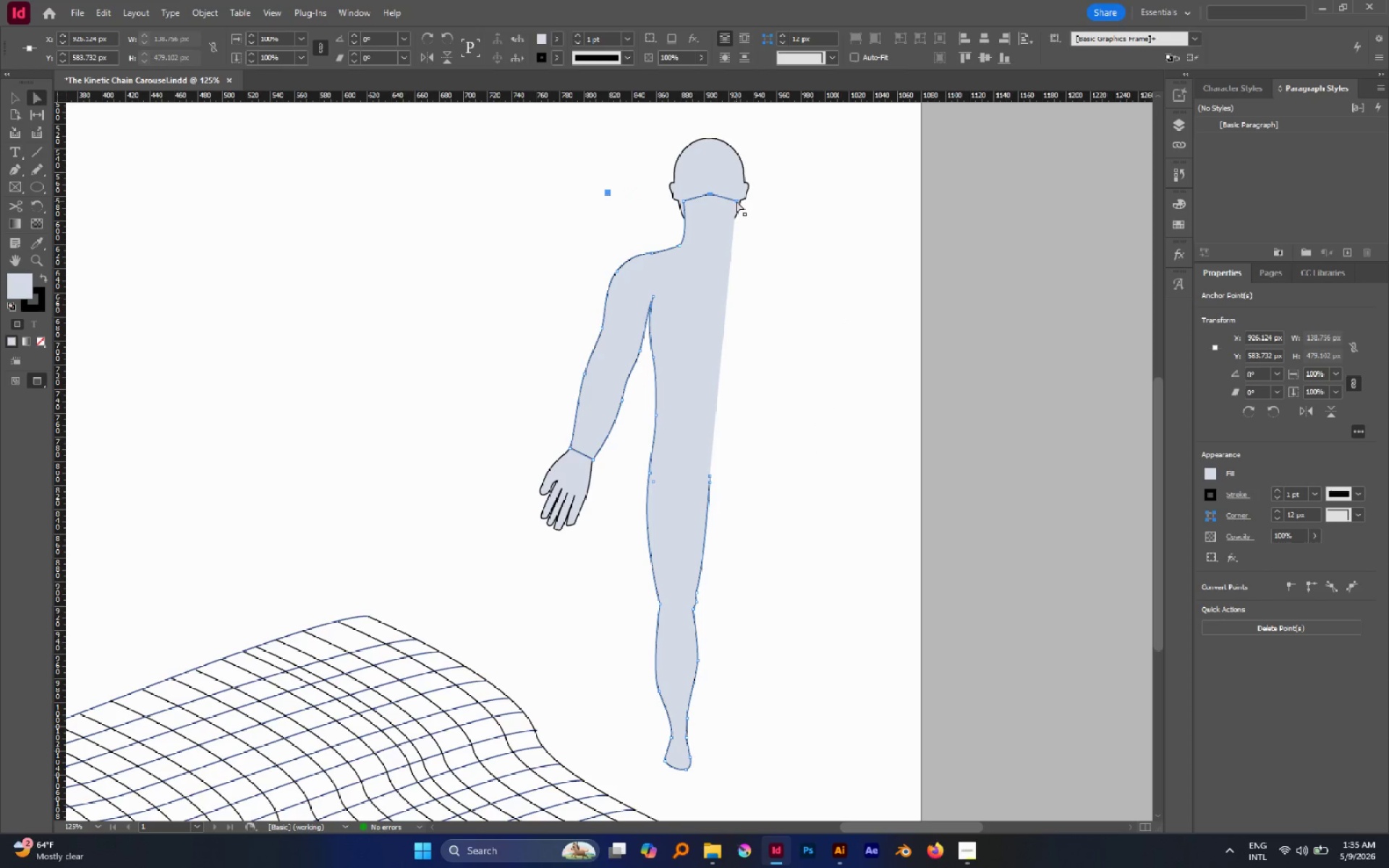 
key(Delete)
 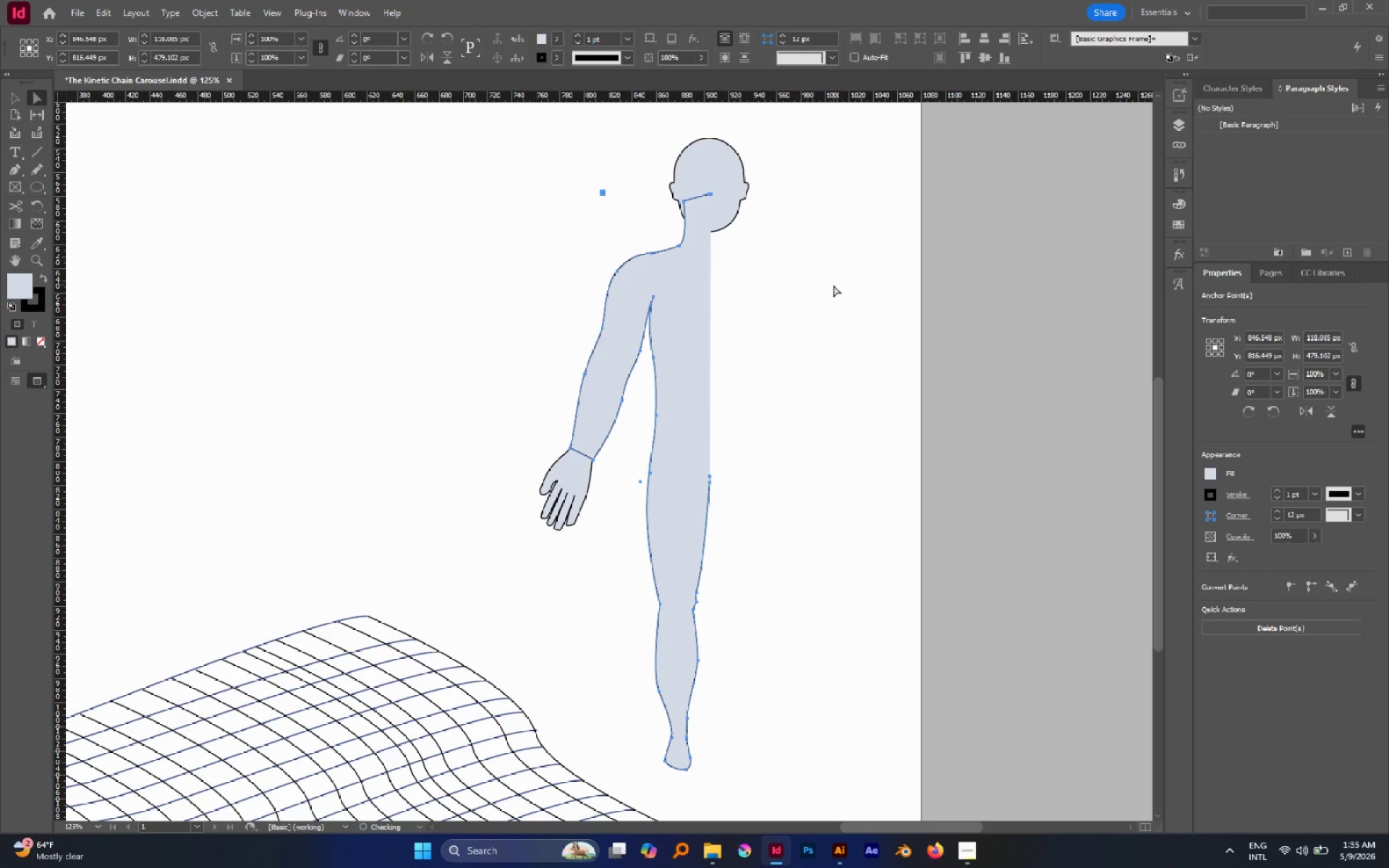 
left_click([833, 285])
 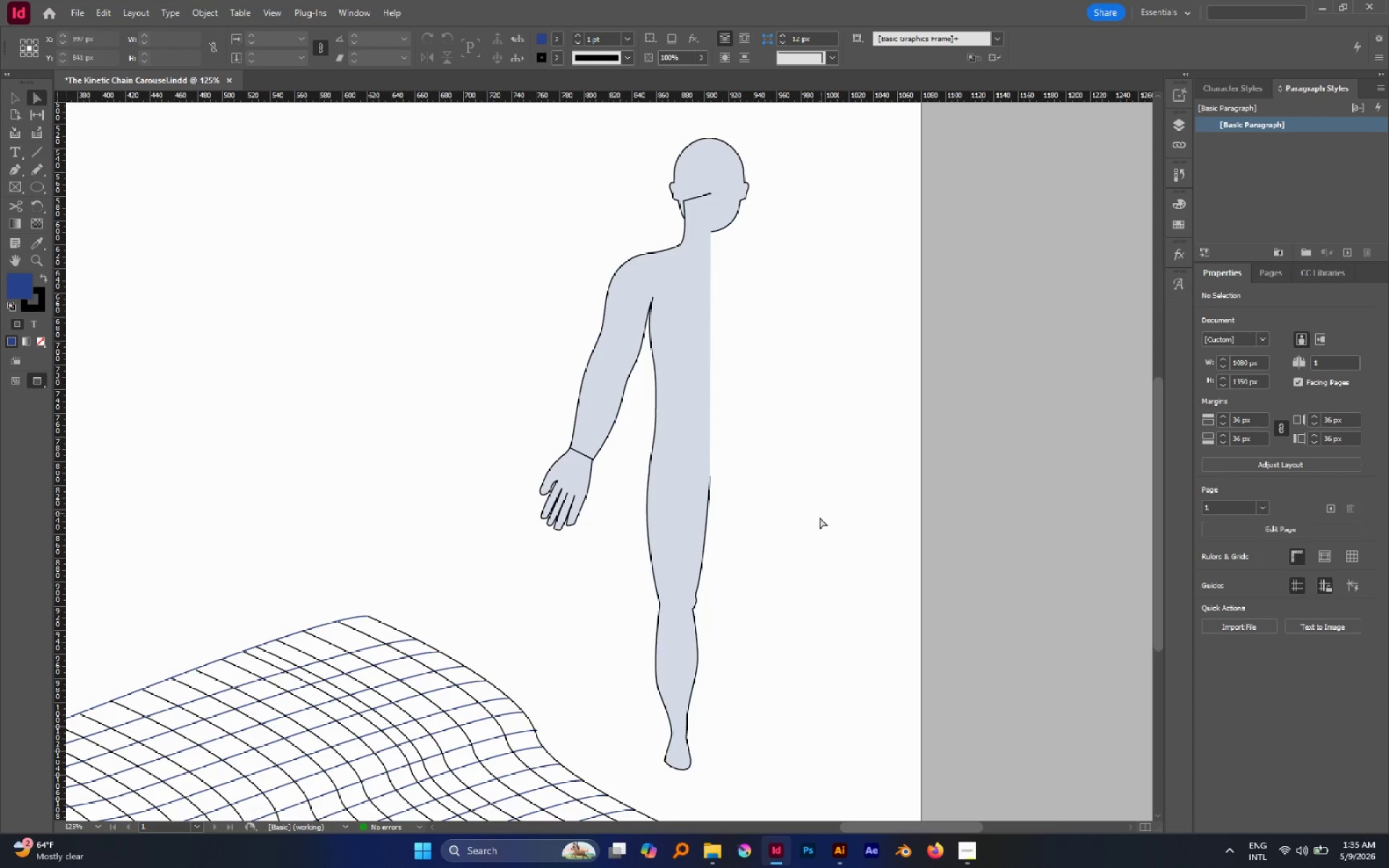 
wait(8.64)
 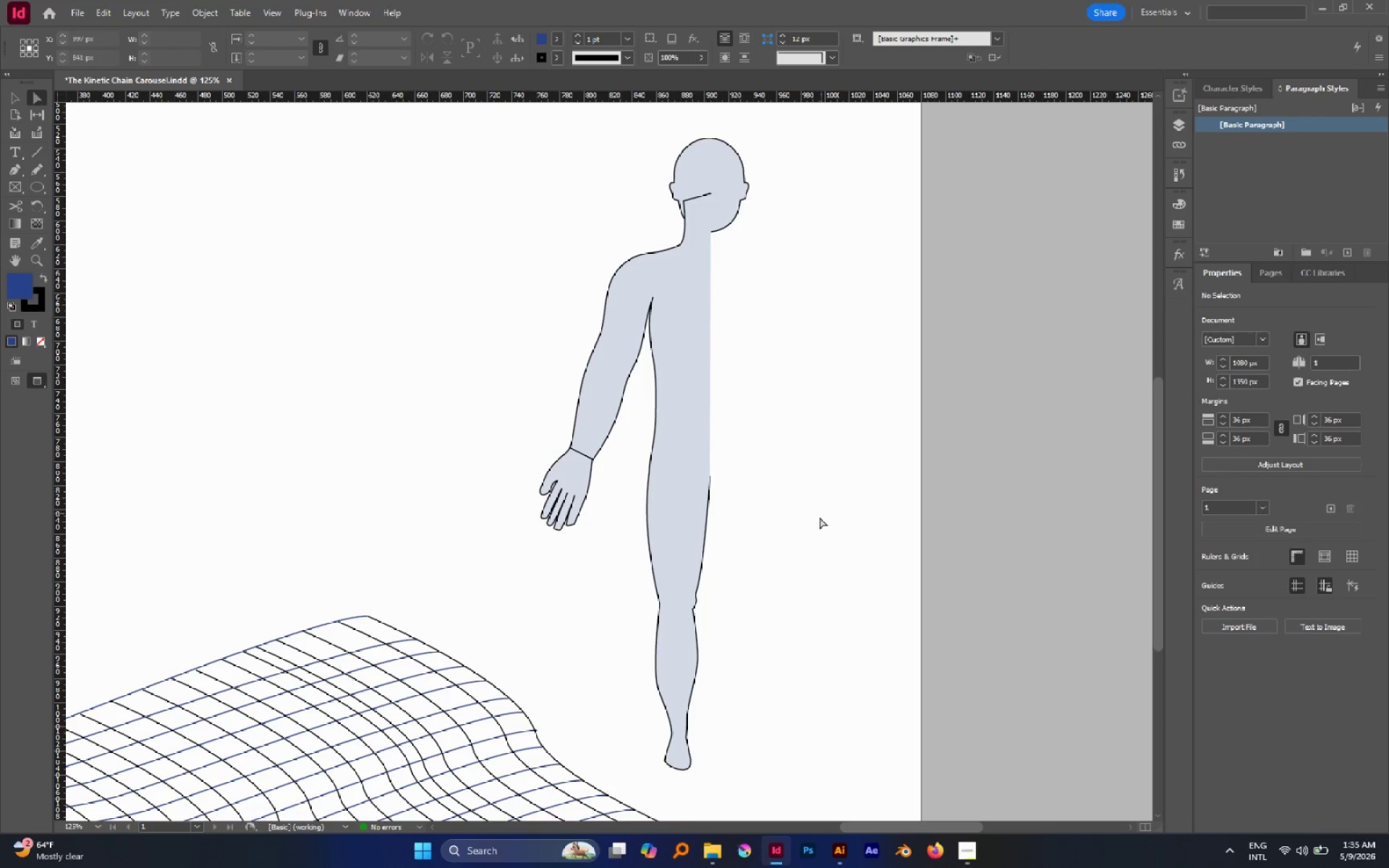 
key(V)
 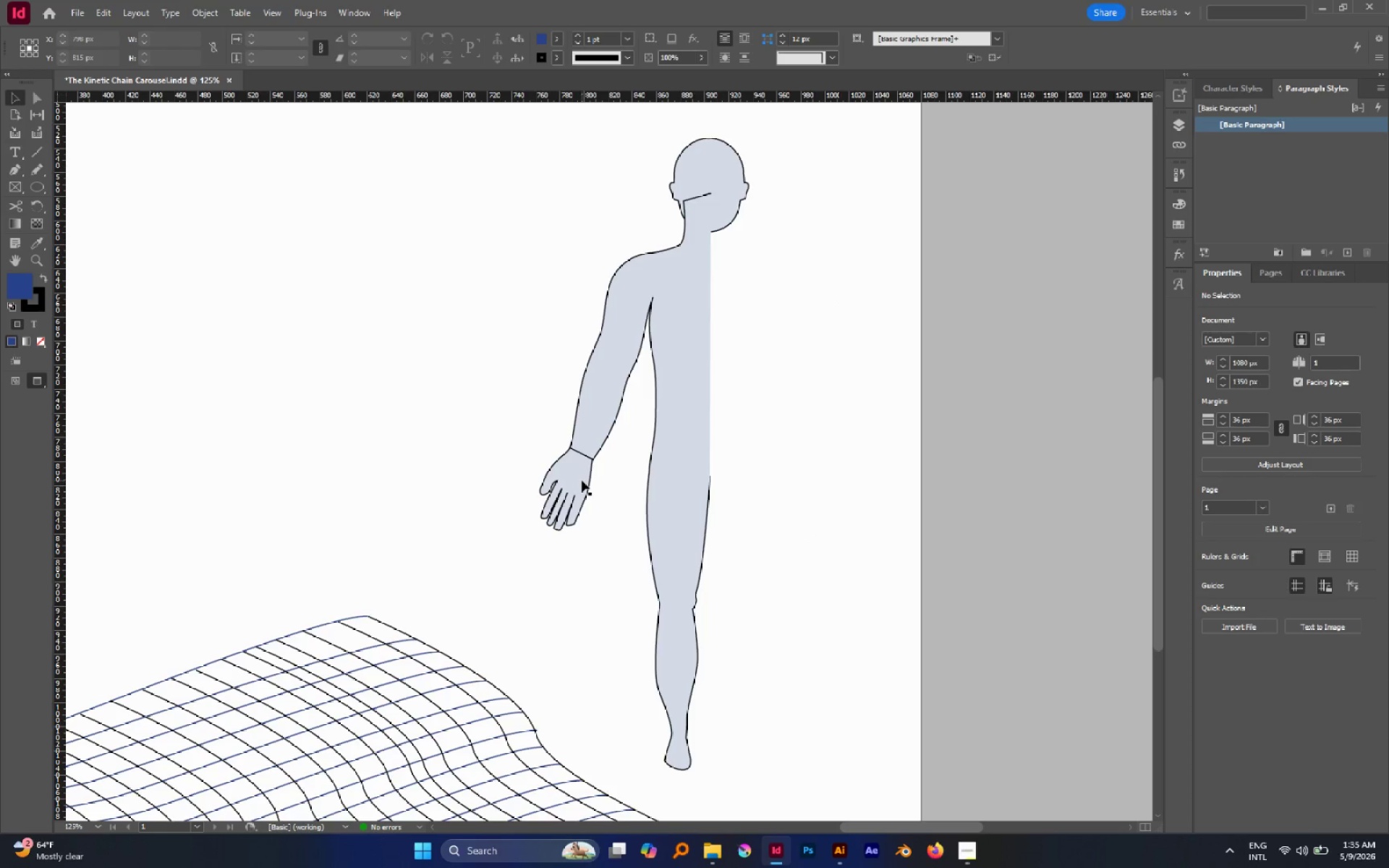 
left_click([582, 480])
 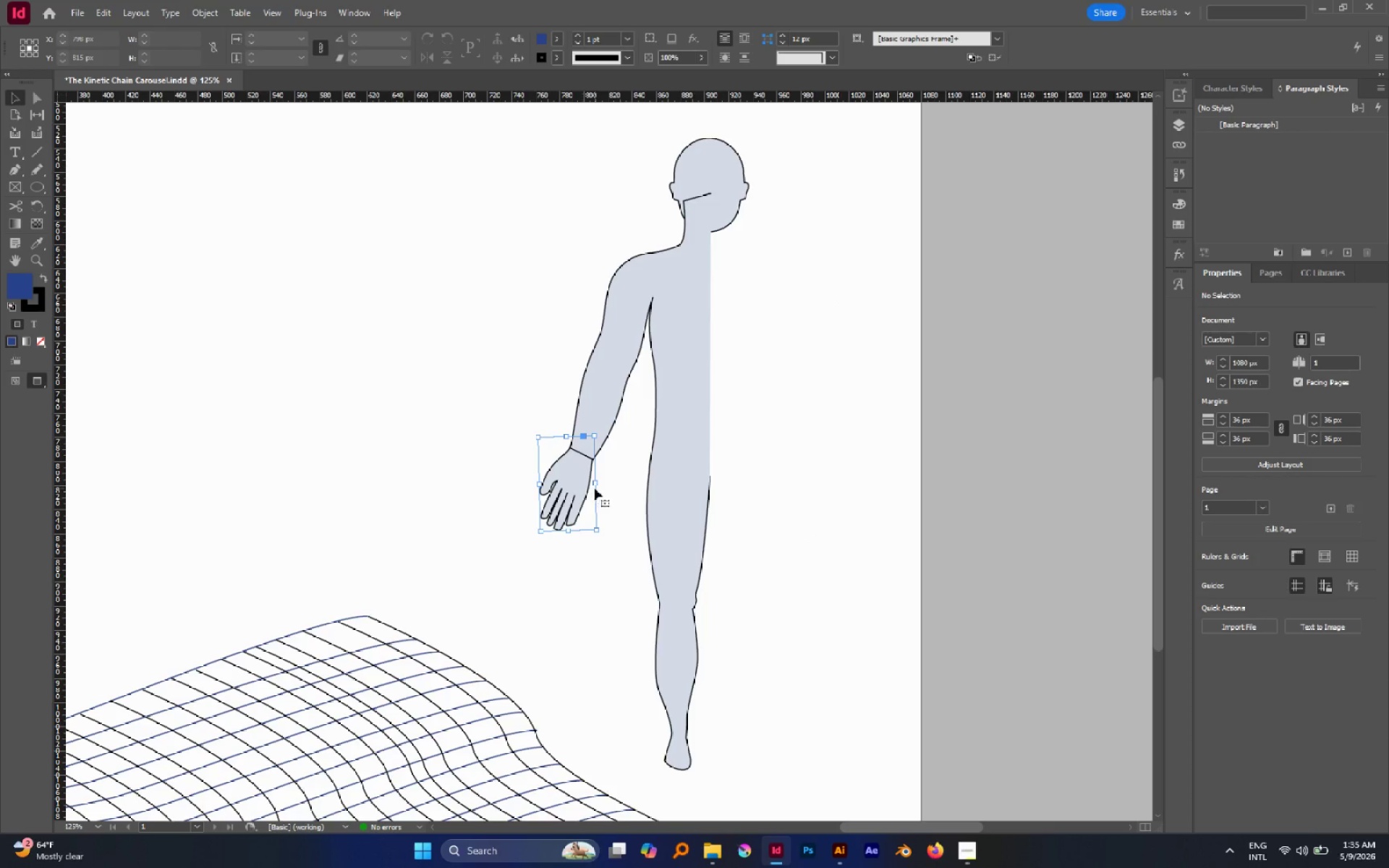 
hold_key(key=AltLeft, duration=1.25)
hold_key(key=ShiftLeft, duration=1.08)
left_click_drag(start_coordinate=[594, 484], to_coordinate=[588, 483])
 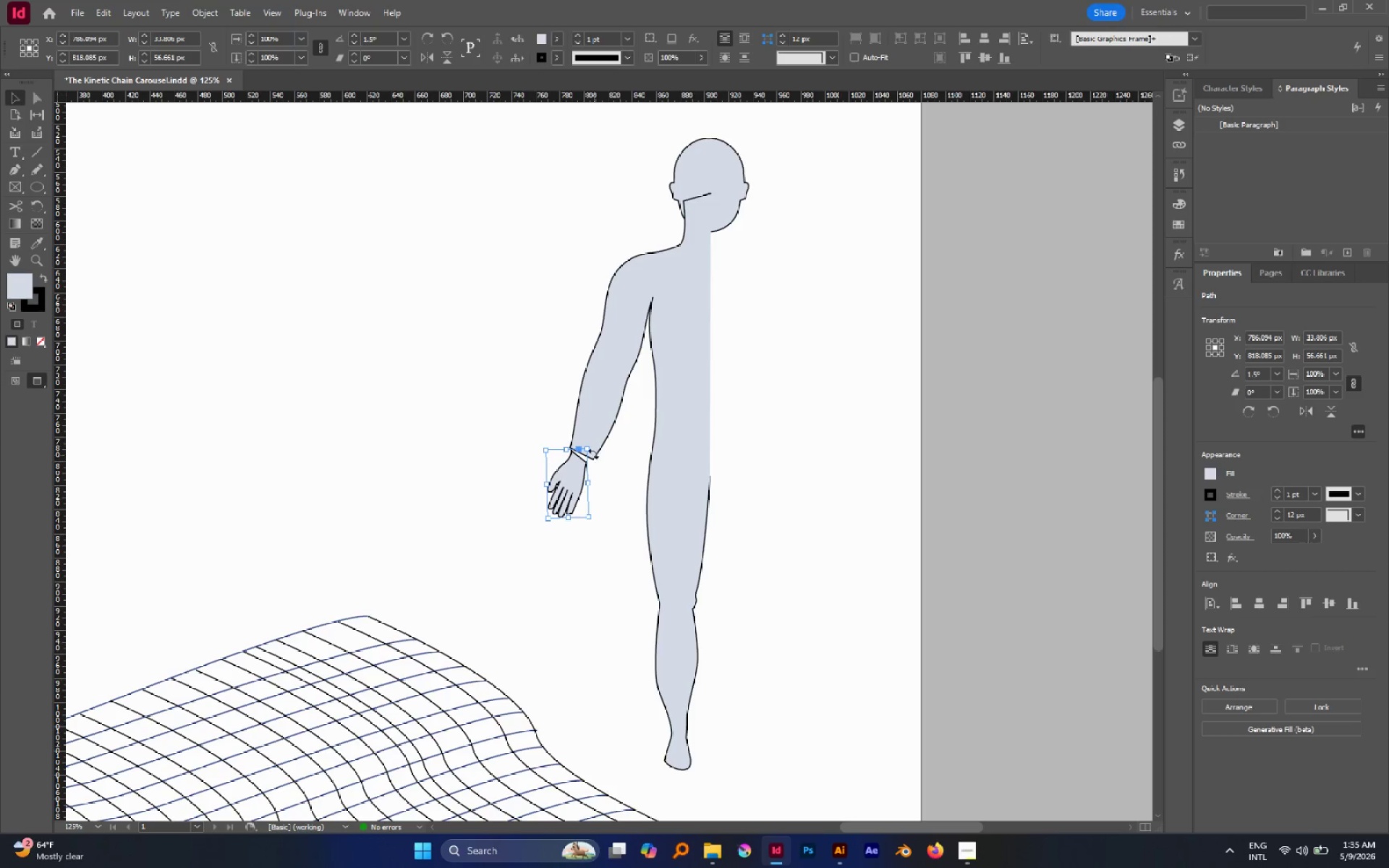 
left_click_drag(start_coordinate=[592, 449], to_coordinate=[586, 441])
 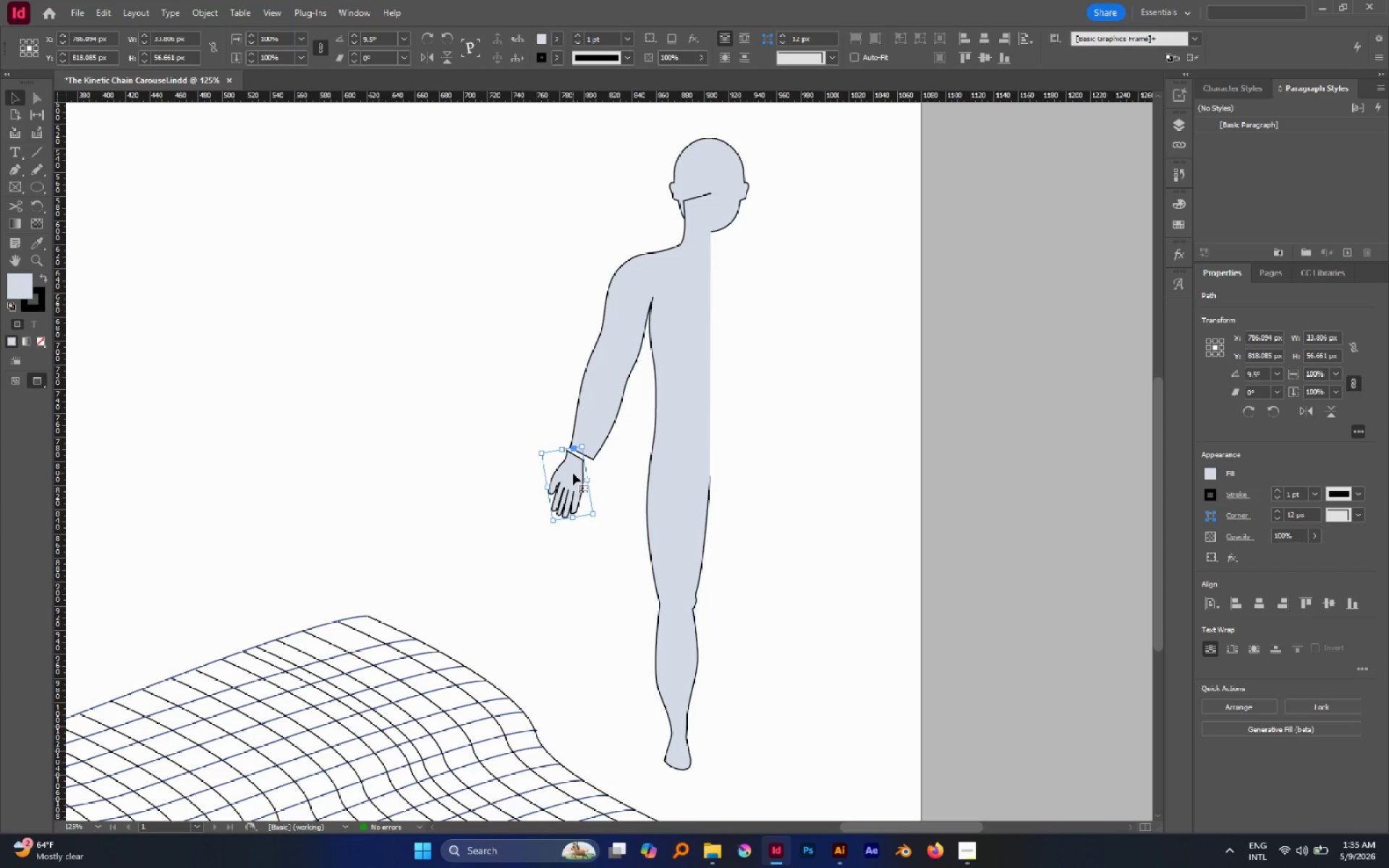 
left_click_drag(start_coordinate=[573, 473], to_coordinate=[579, 470])
 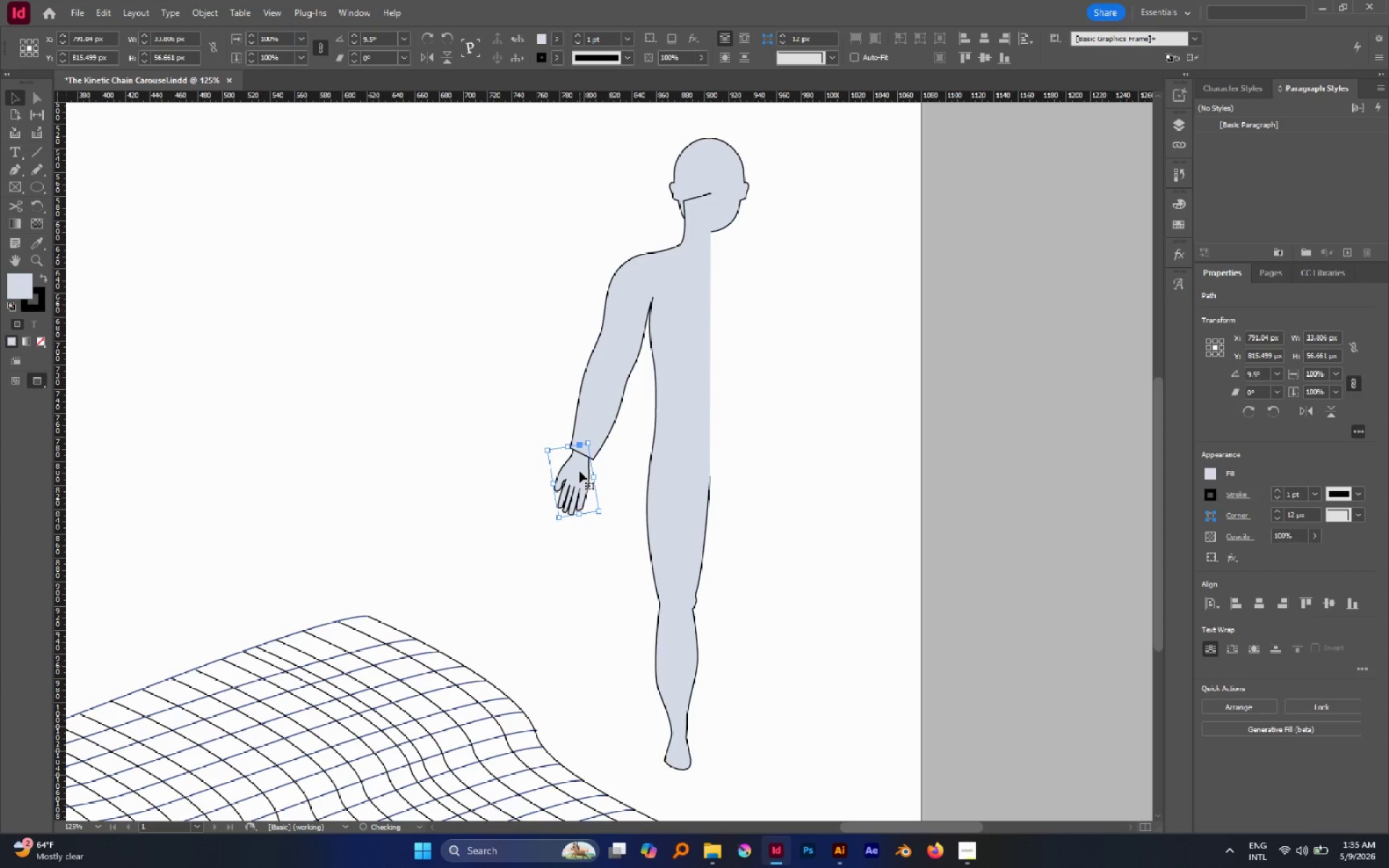 
left_click_drag(start_coordinate=[579, 470], to_coordinate=[577, 477])
 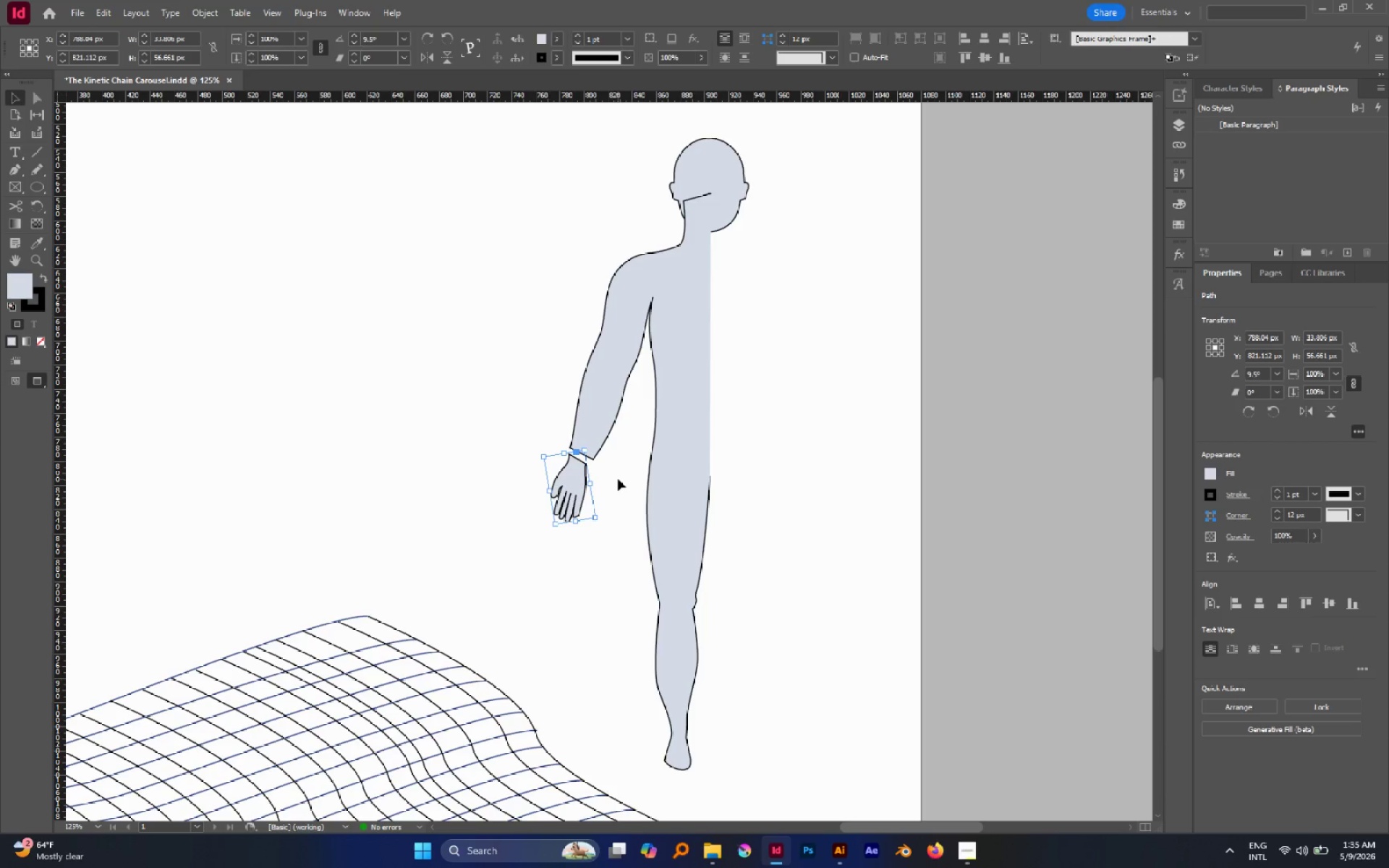 
left_click([618, 479])
 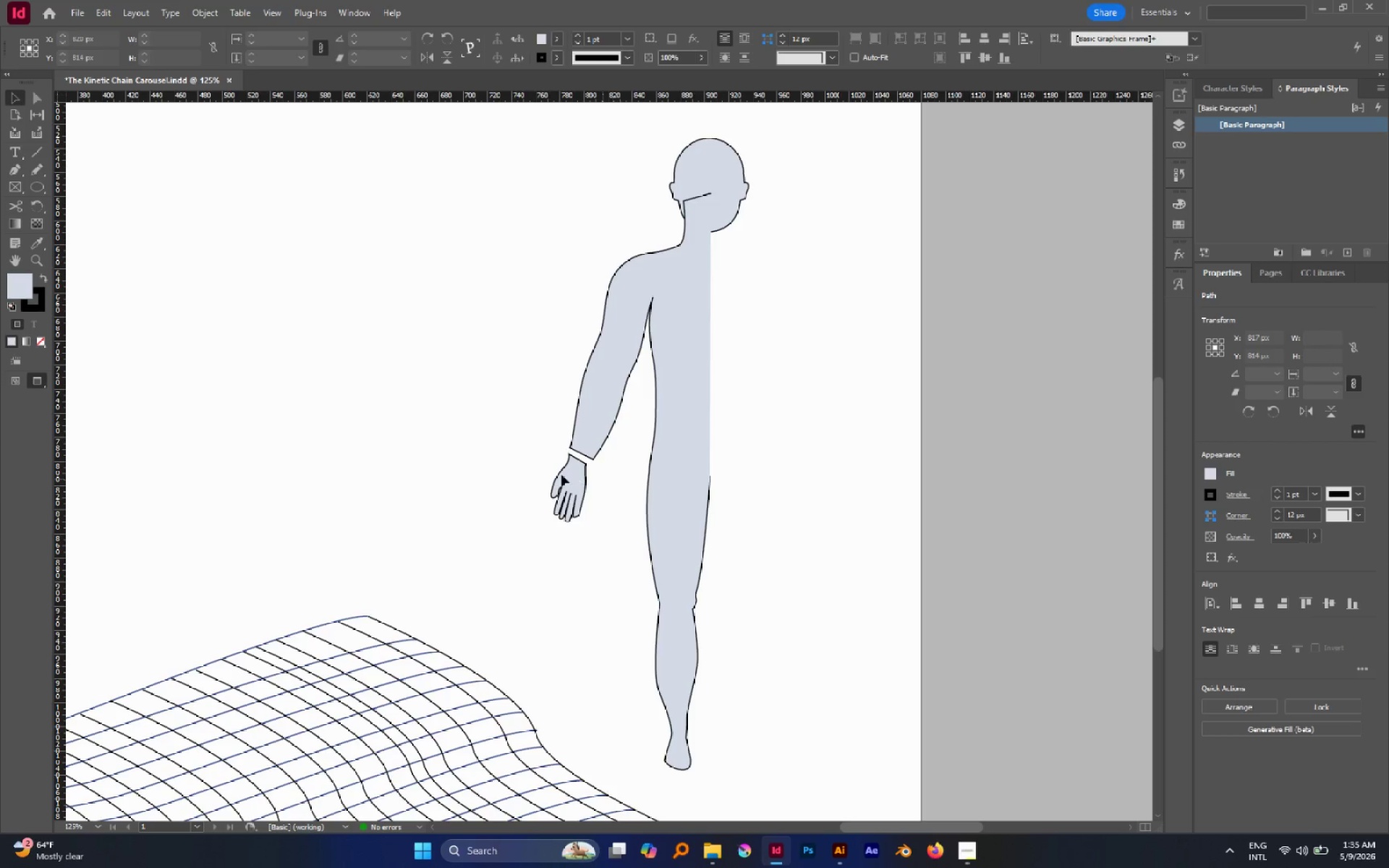 
hold_key(key=AltLeft, duration=1.08)
scroll: coordinate [566, 475], scroll_direction: up, amount: 2.0
 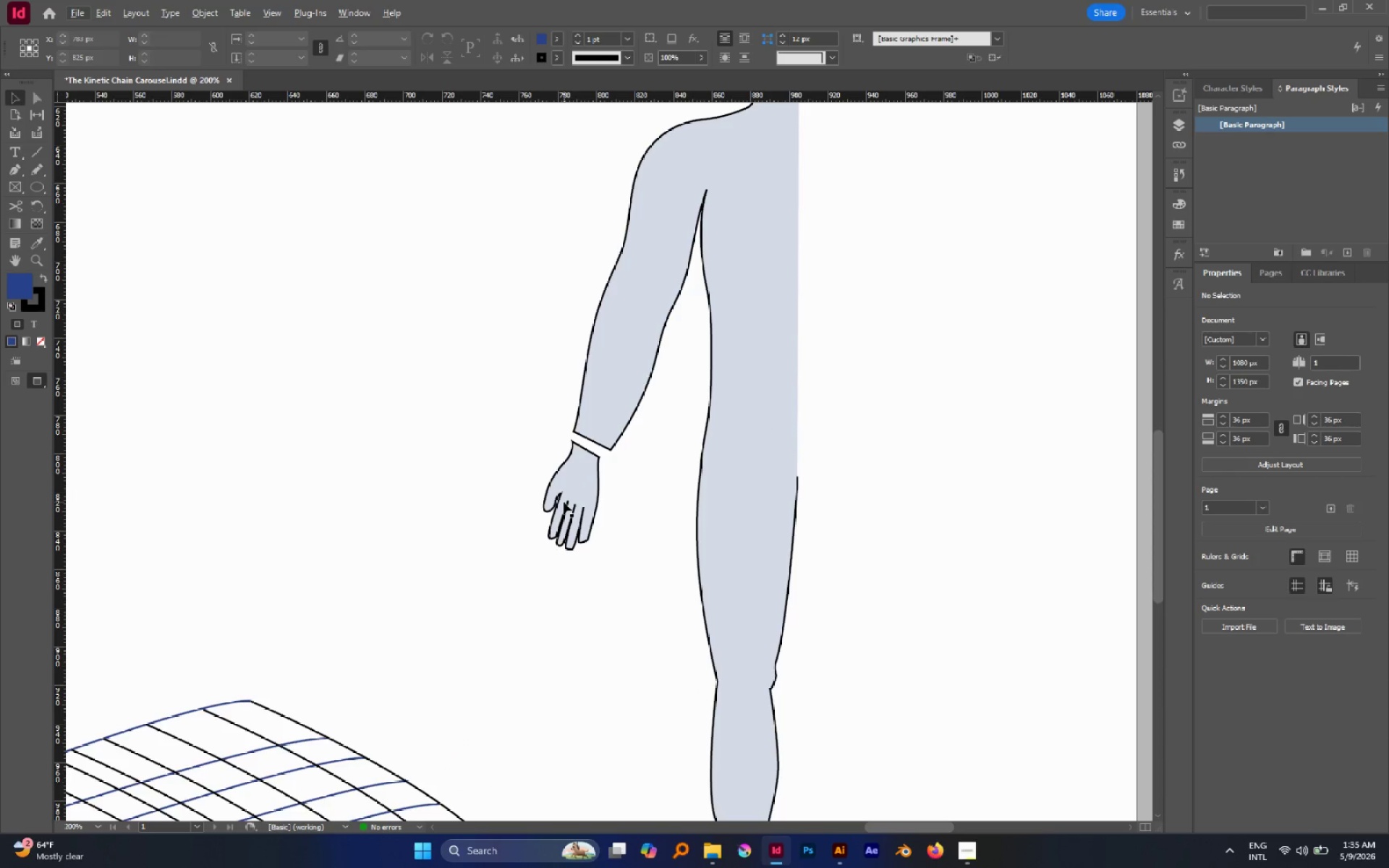 
key(A)
 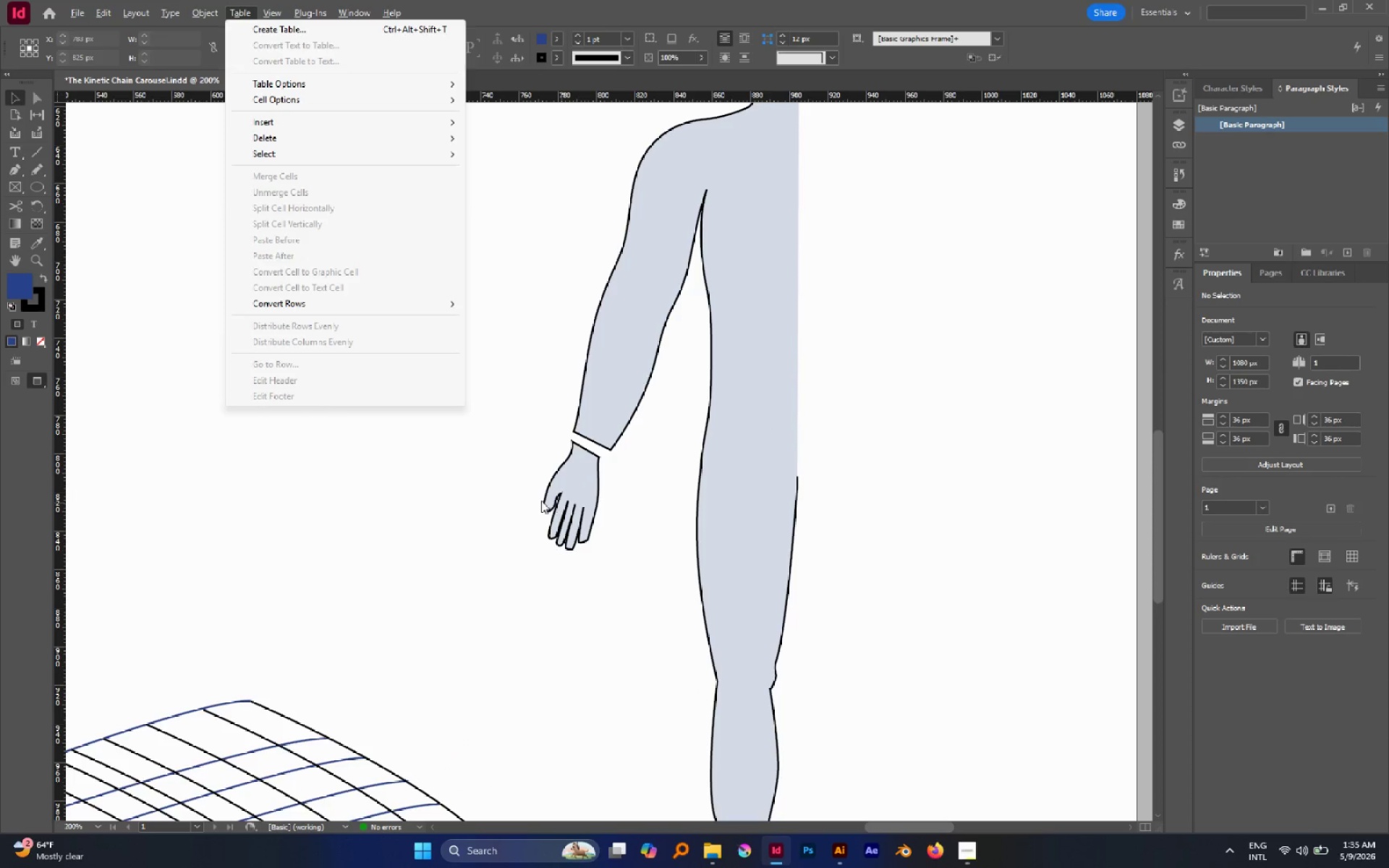 
left_click([541, 501])
 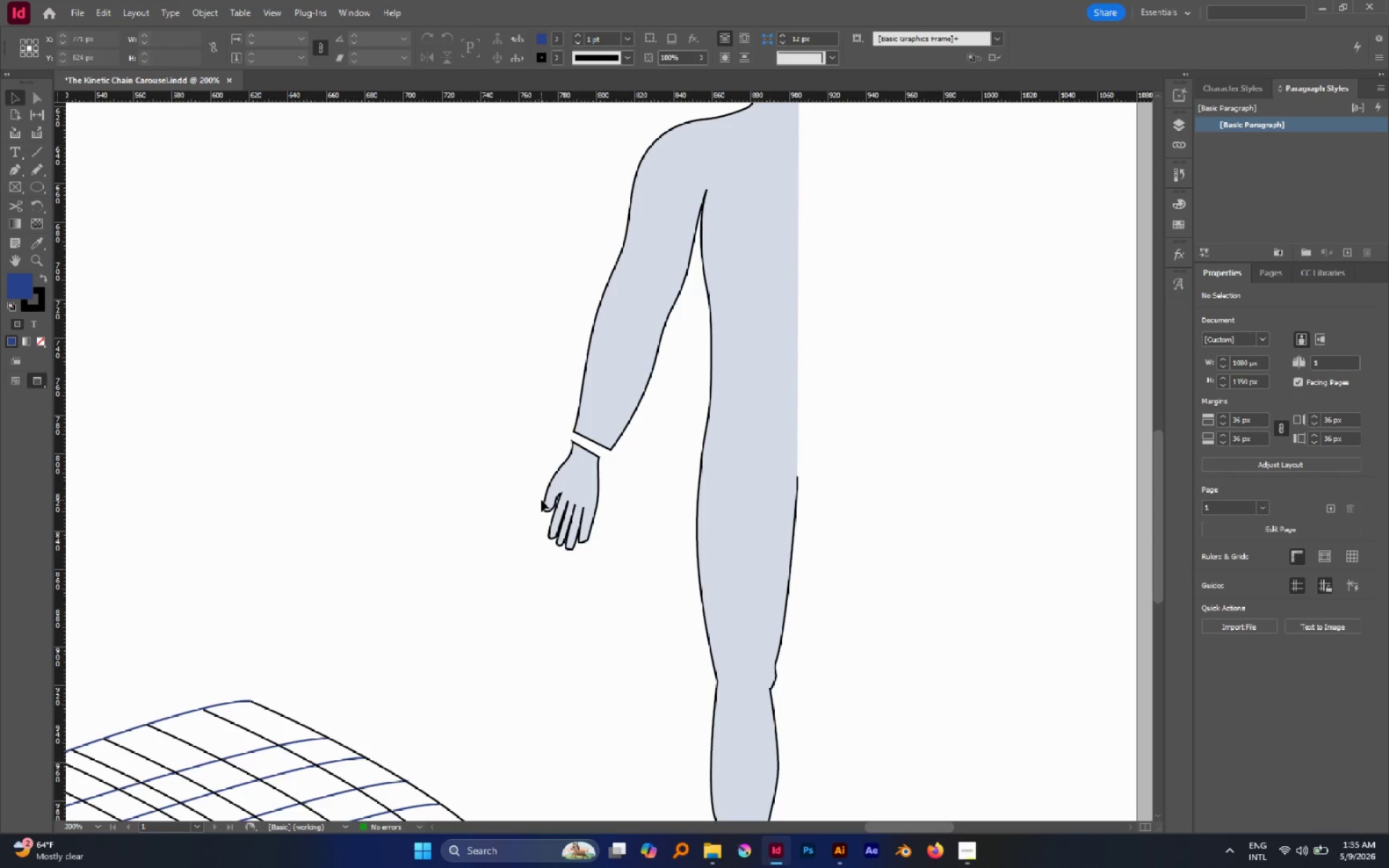 
key(A)
 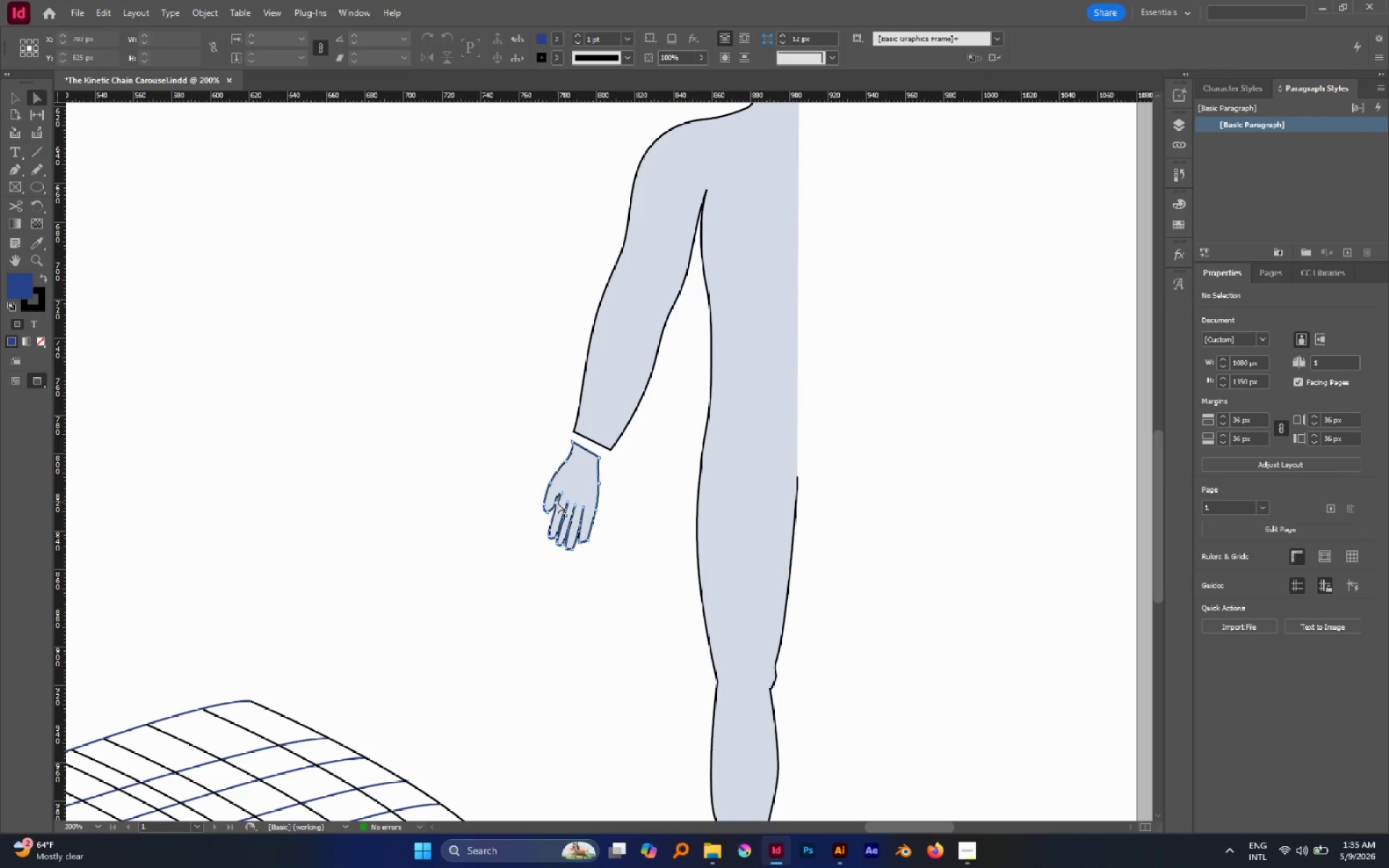 
hold_key(key=AltLeft, duration=0.97)
scroll: coordinate [546, 503], scroll_direction: up, amount: 6.0
 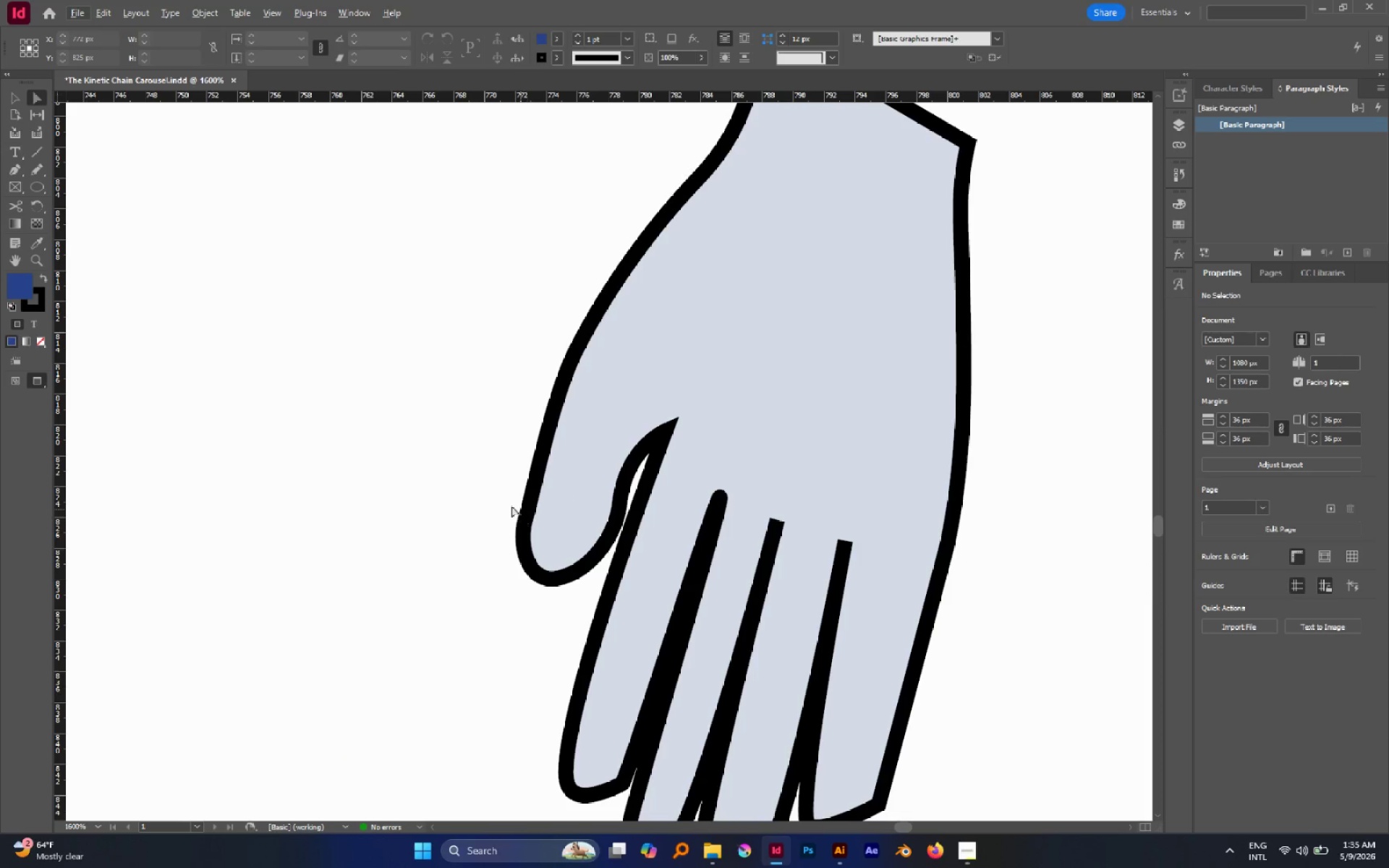 
left_click_drag(start_coordinate=[504, 500], to_coordinate=[563, 581])
 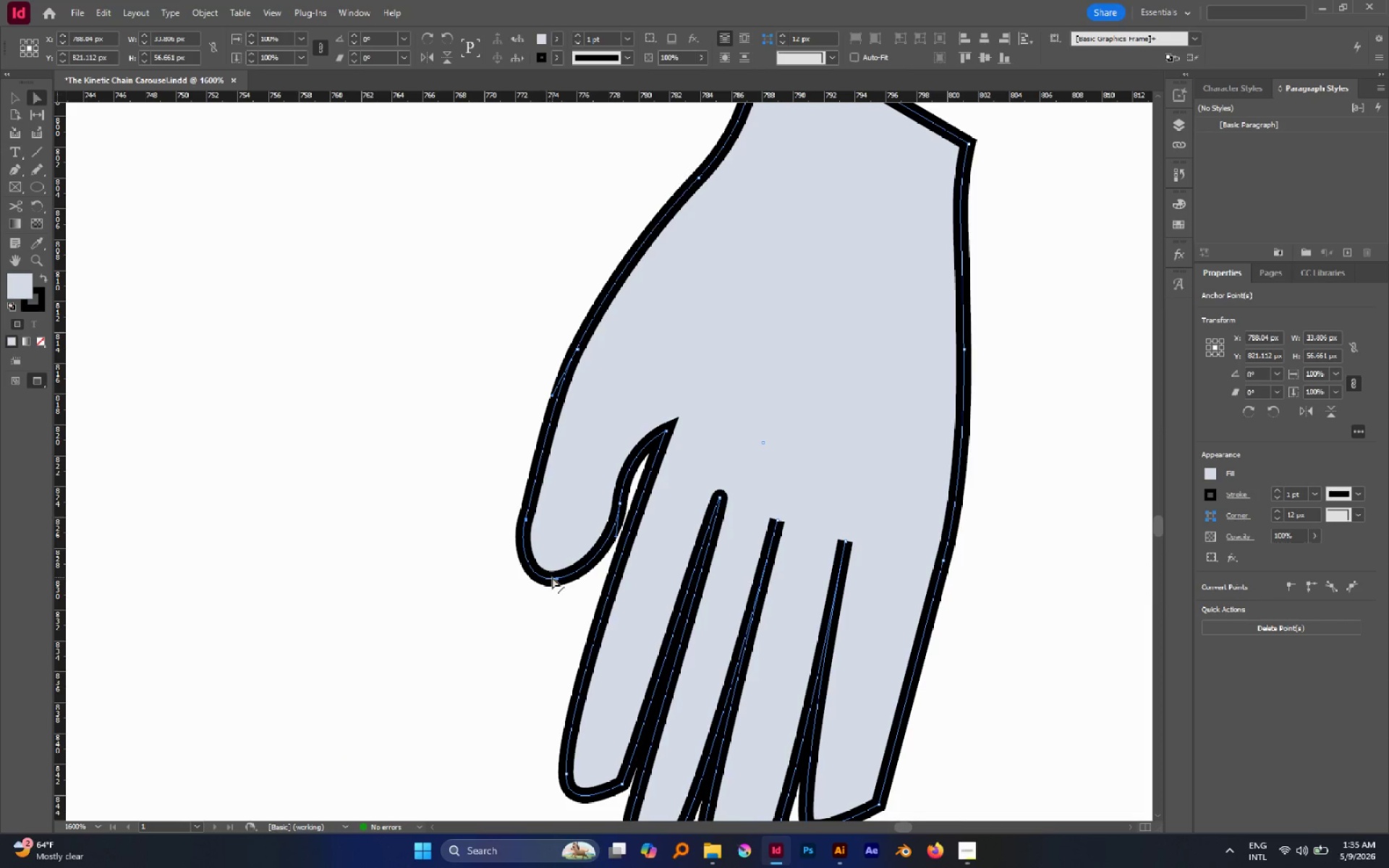 
left_click_drag(start_coordinate=[553, 577], to_coordinate=[511, 556])
 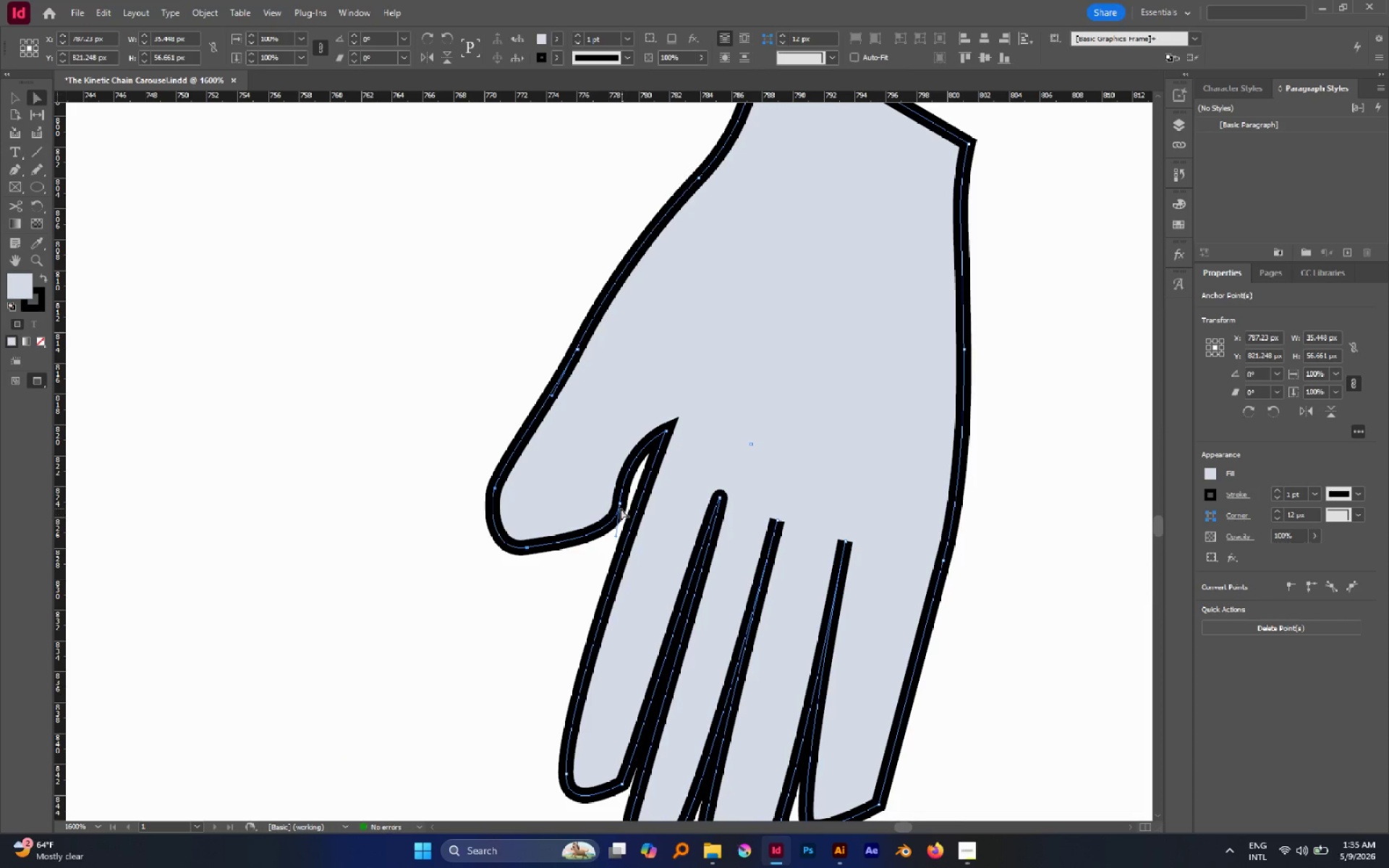 
left_click_drag(start_coordinate=[619, 504], to_coordinate=[610, 490])
 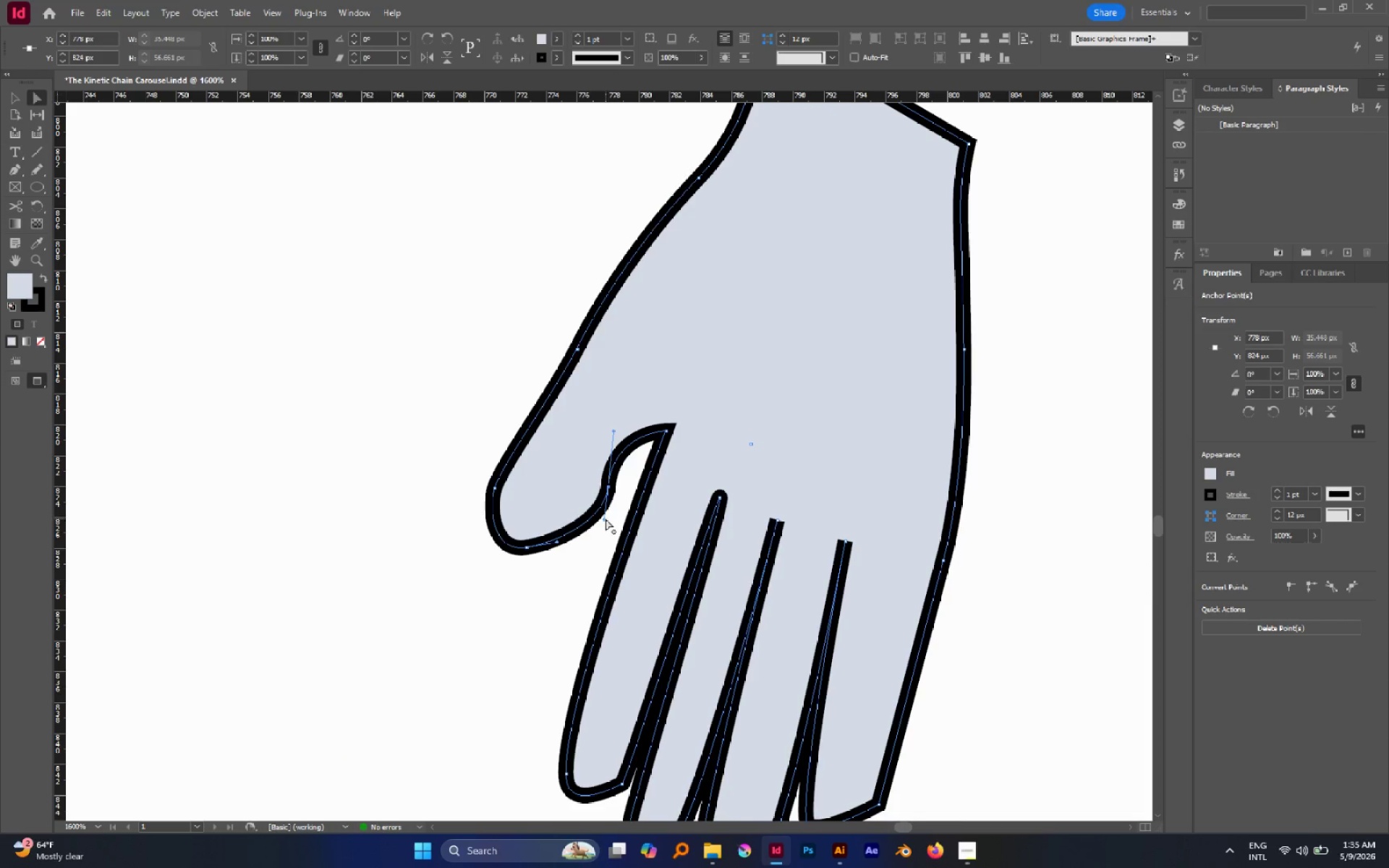 
left_click_drag(start_coordinate=[606, 518], to_coordinate=[586, 520])
 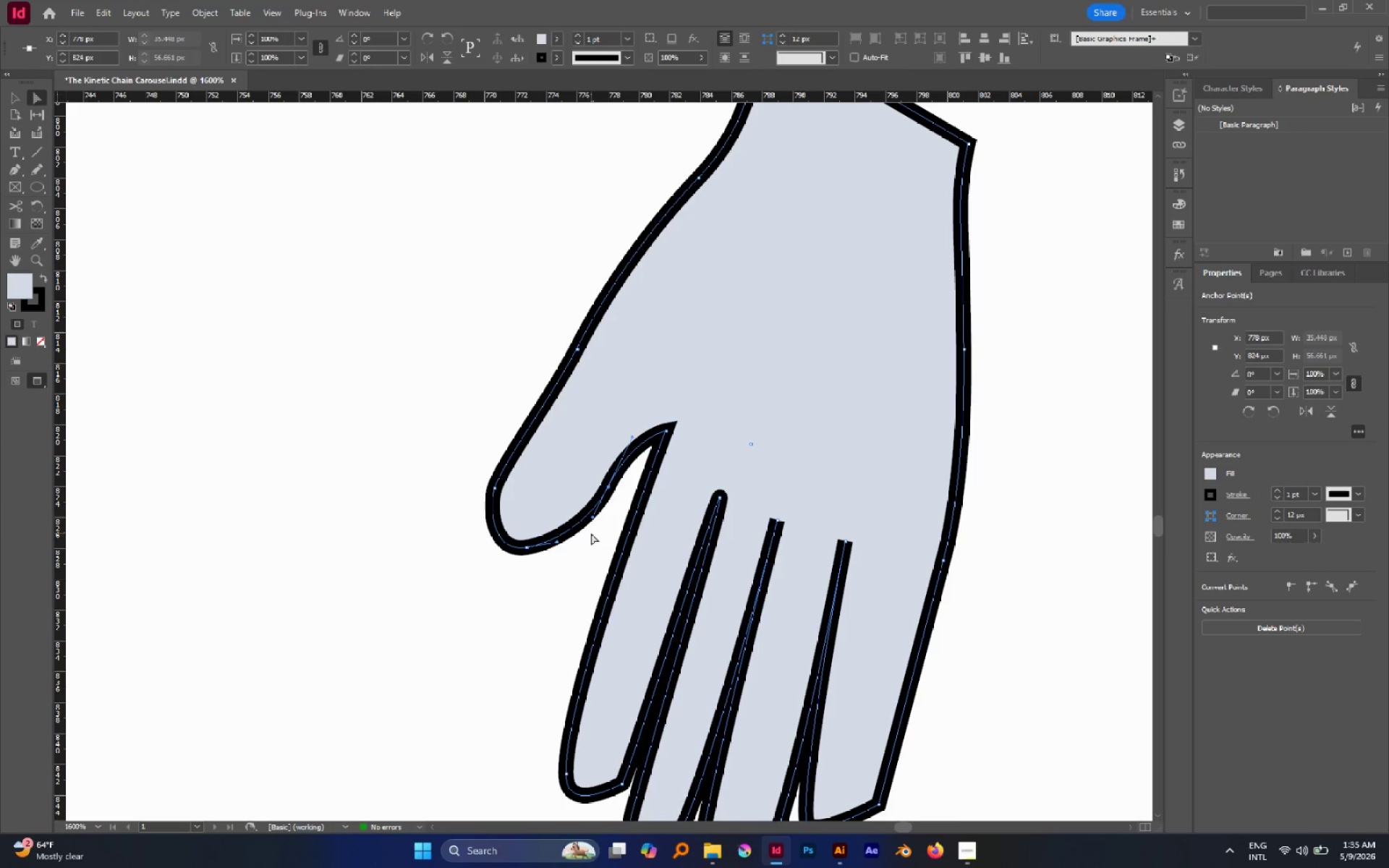 
left_click([591, 533])
 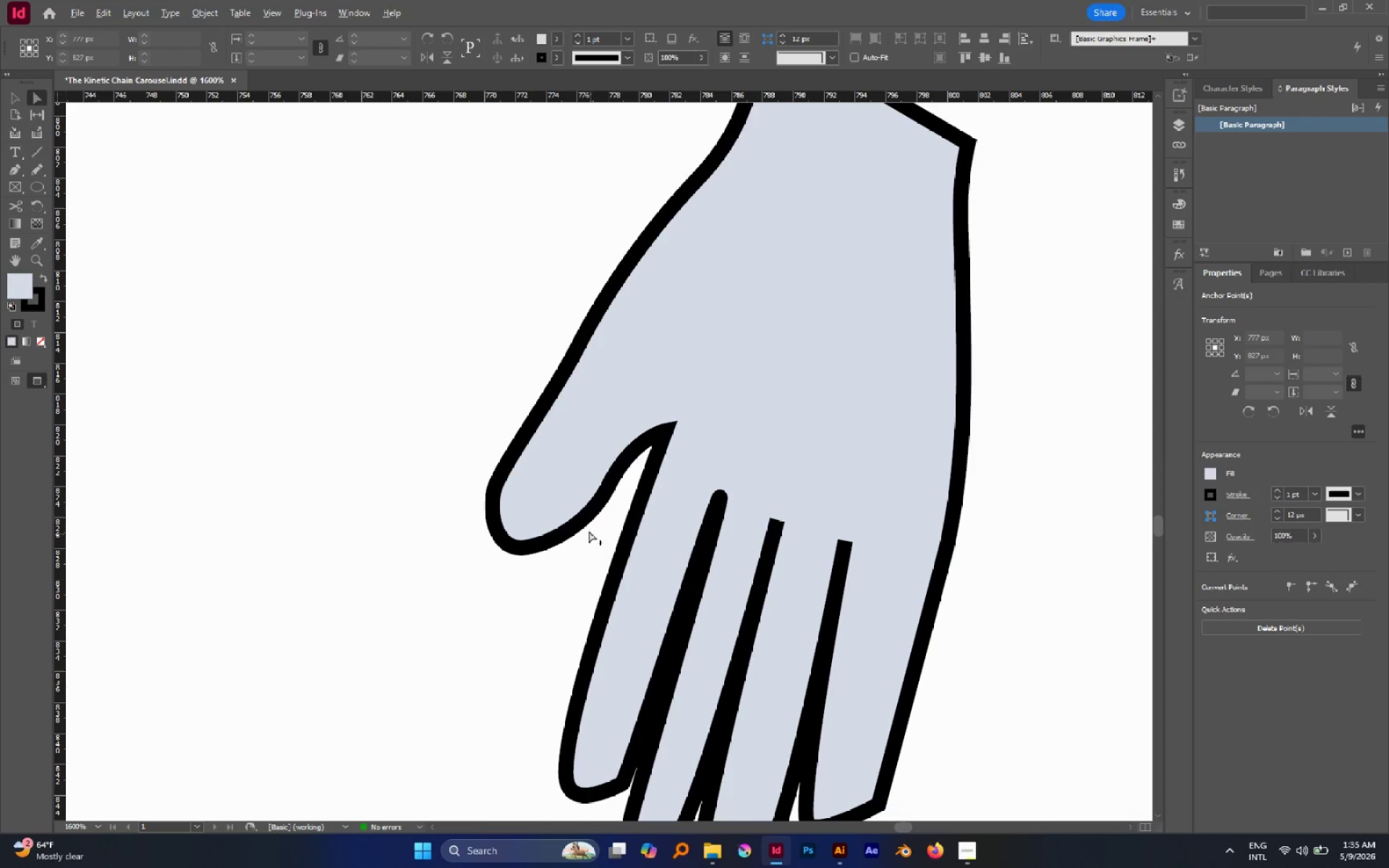 
hold_key(key=AltLeft, duration=0.97)
scroll: coordinate [586, 533], scroll_direction: down, amount: 4.0
 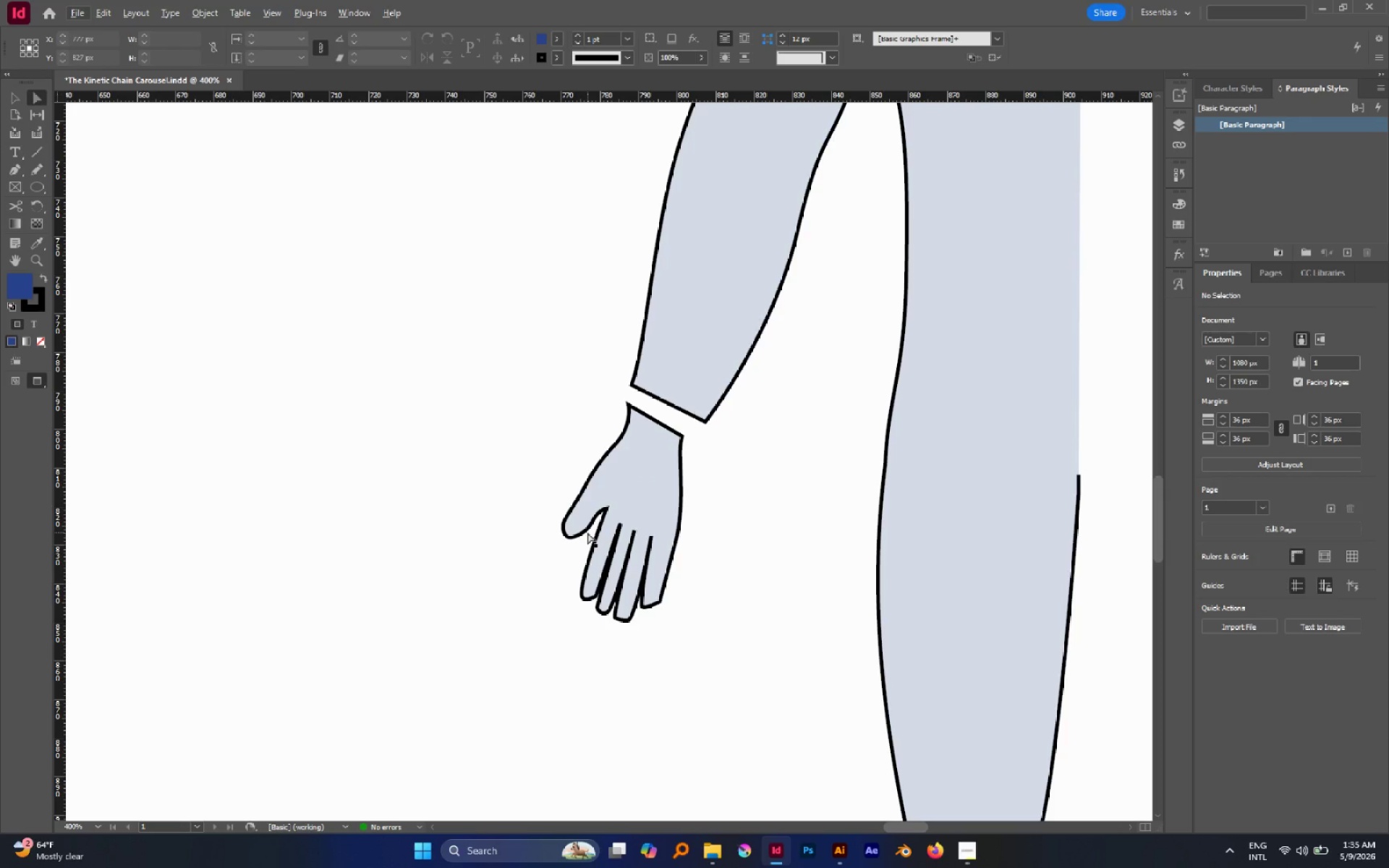 
wait(14.49)
 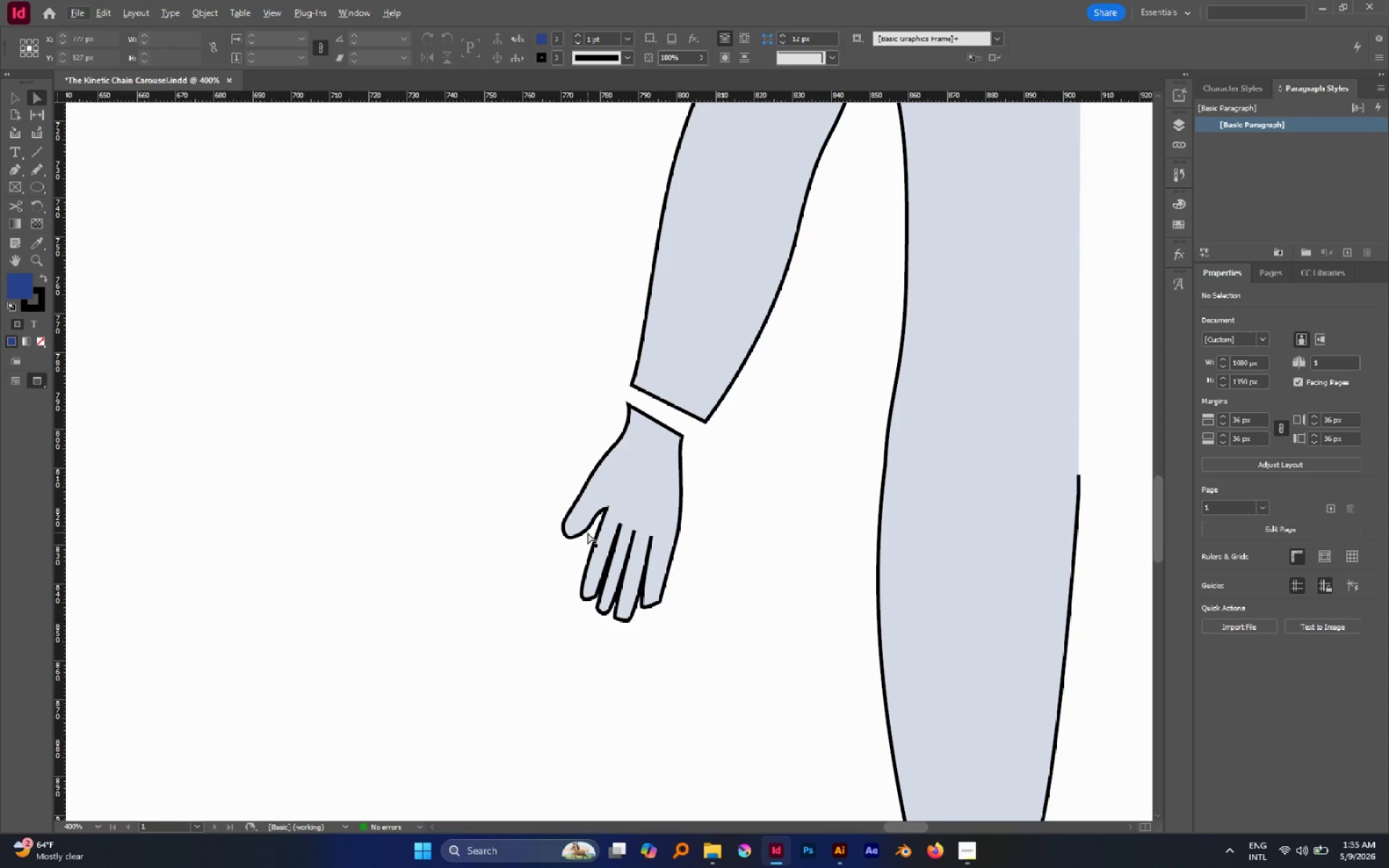 
left_click_drag(start_coordinate=[629, 406], to_coordinate=[642, 375])
 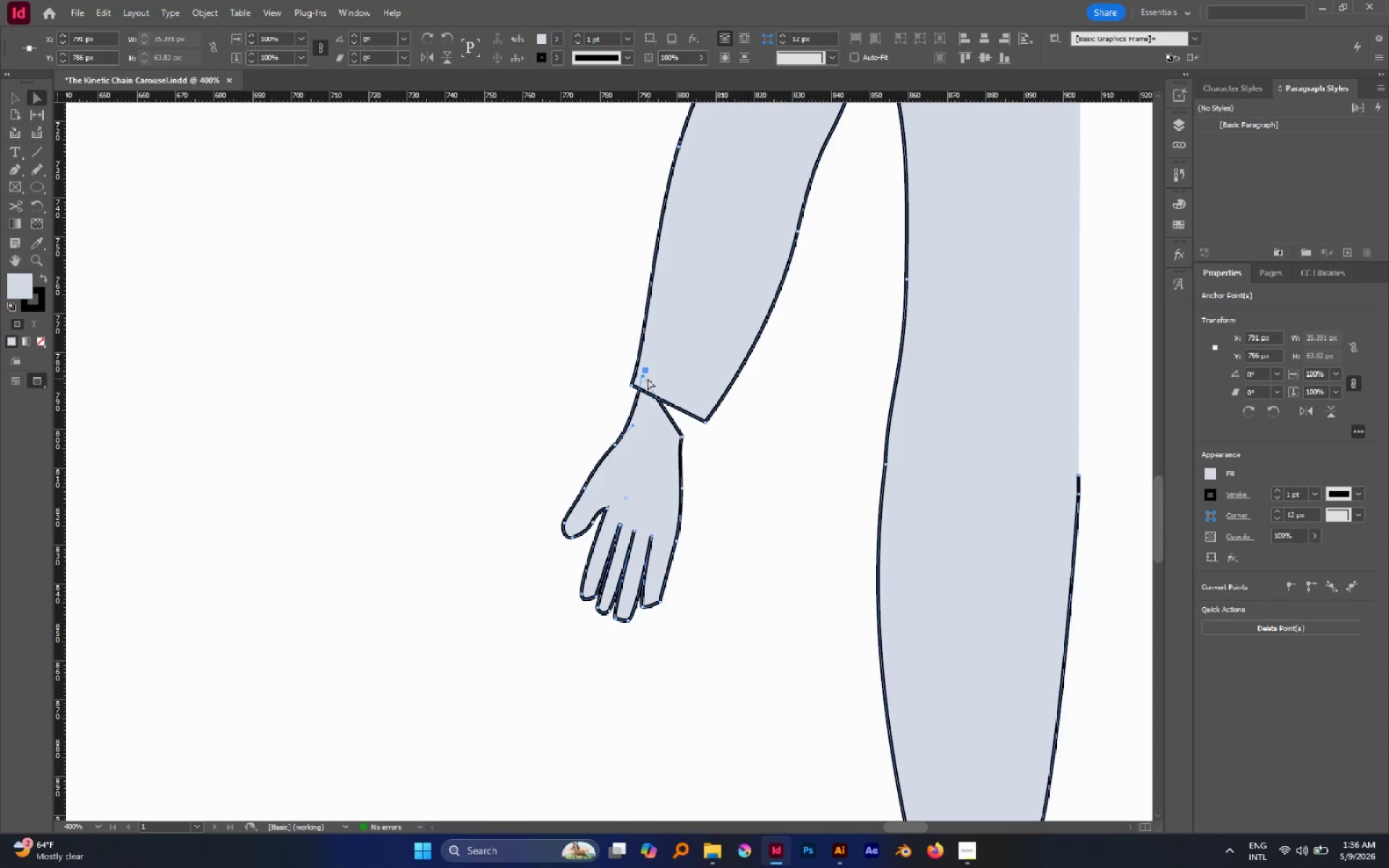 
left_click_drag(start_coordinate=[642, 376], to_coordinate=[644, 371])
 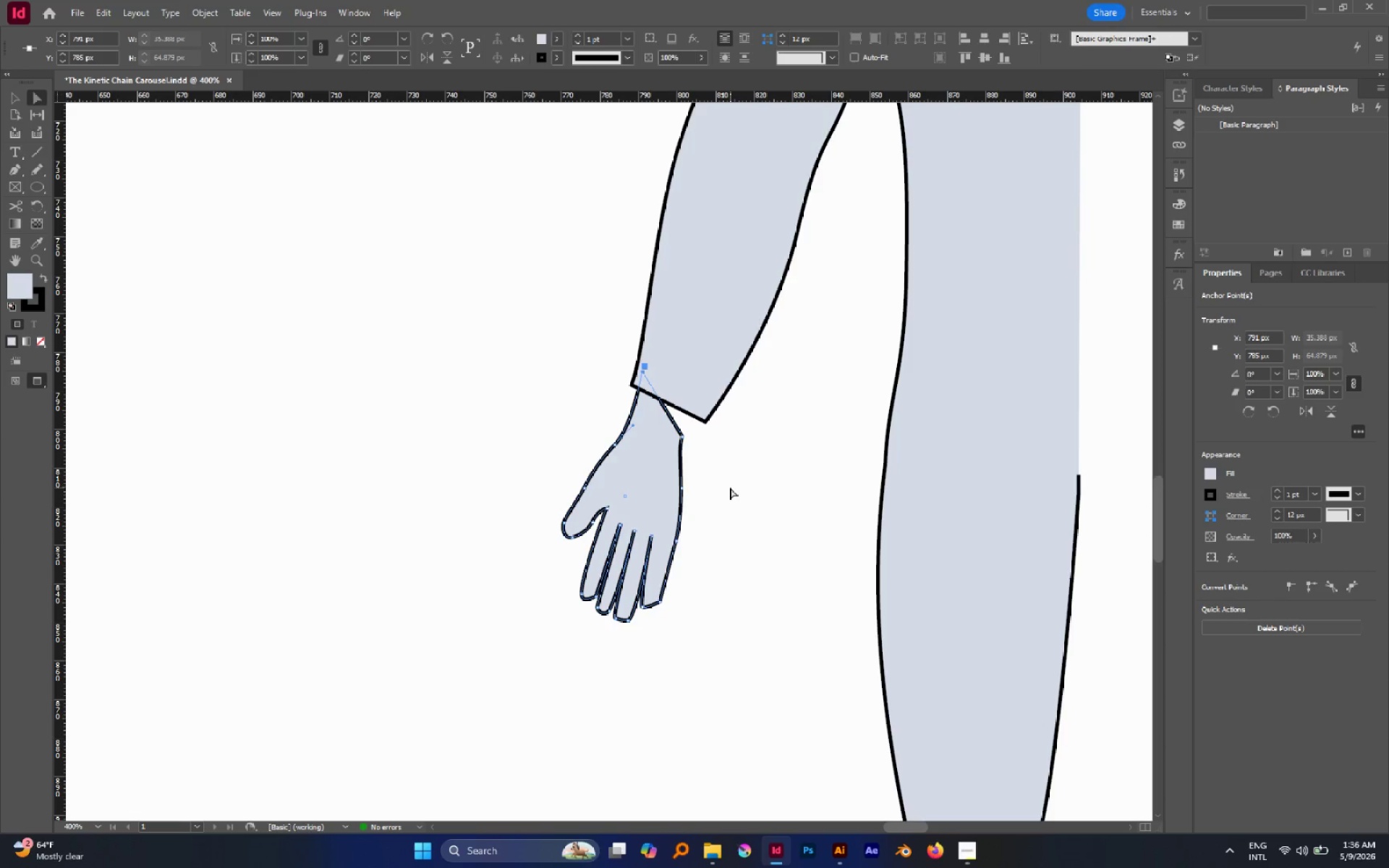 
key(V)
 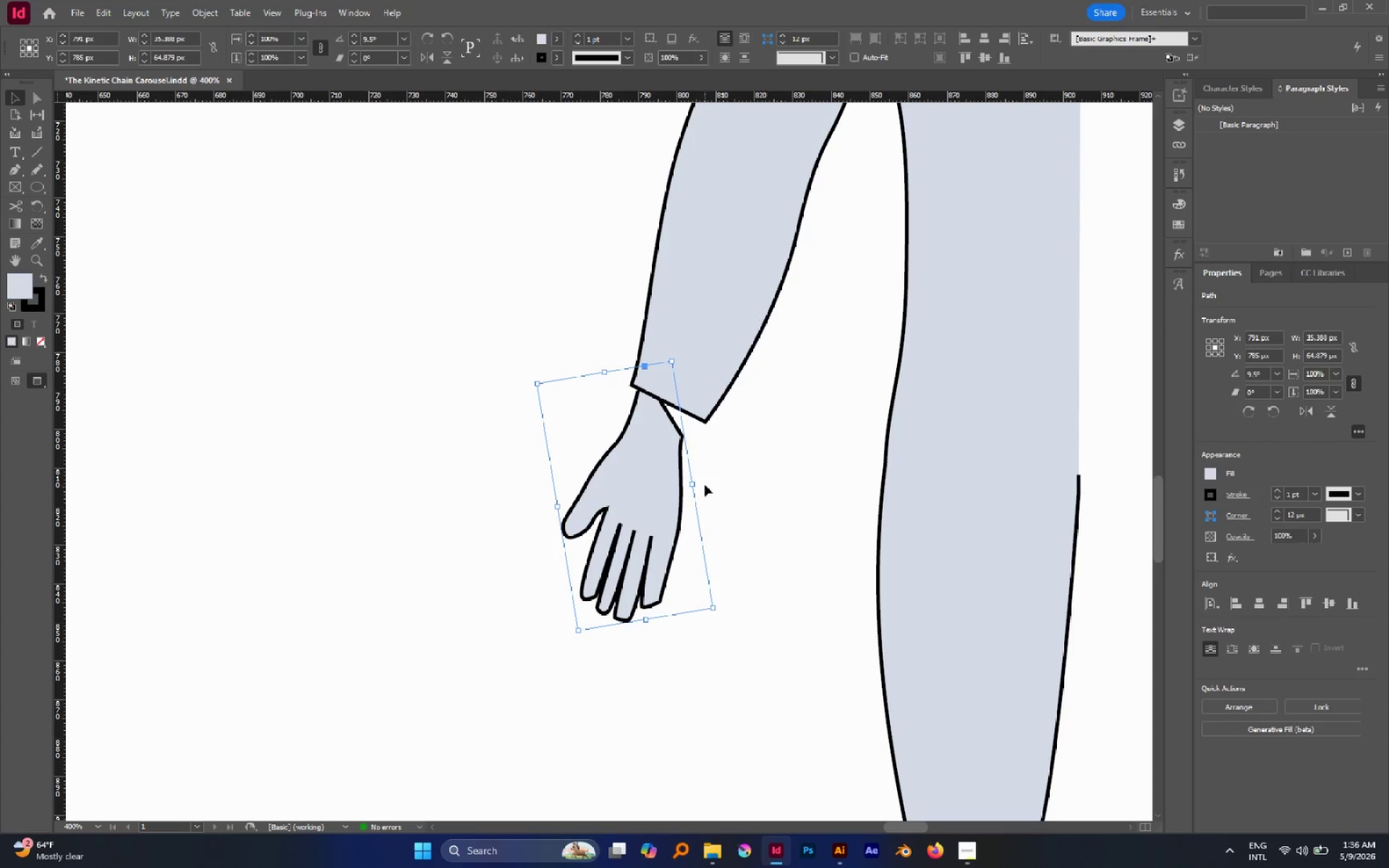 
left_click([705, 485])
 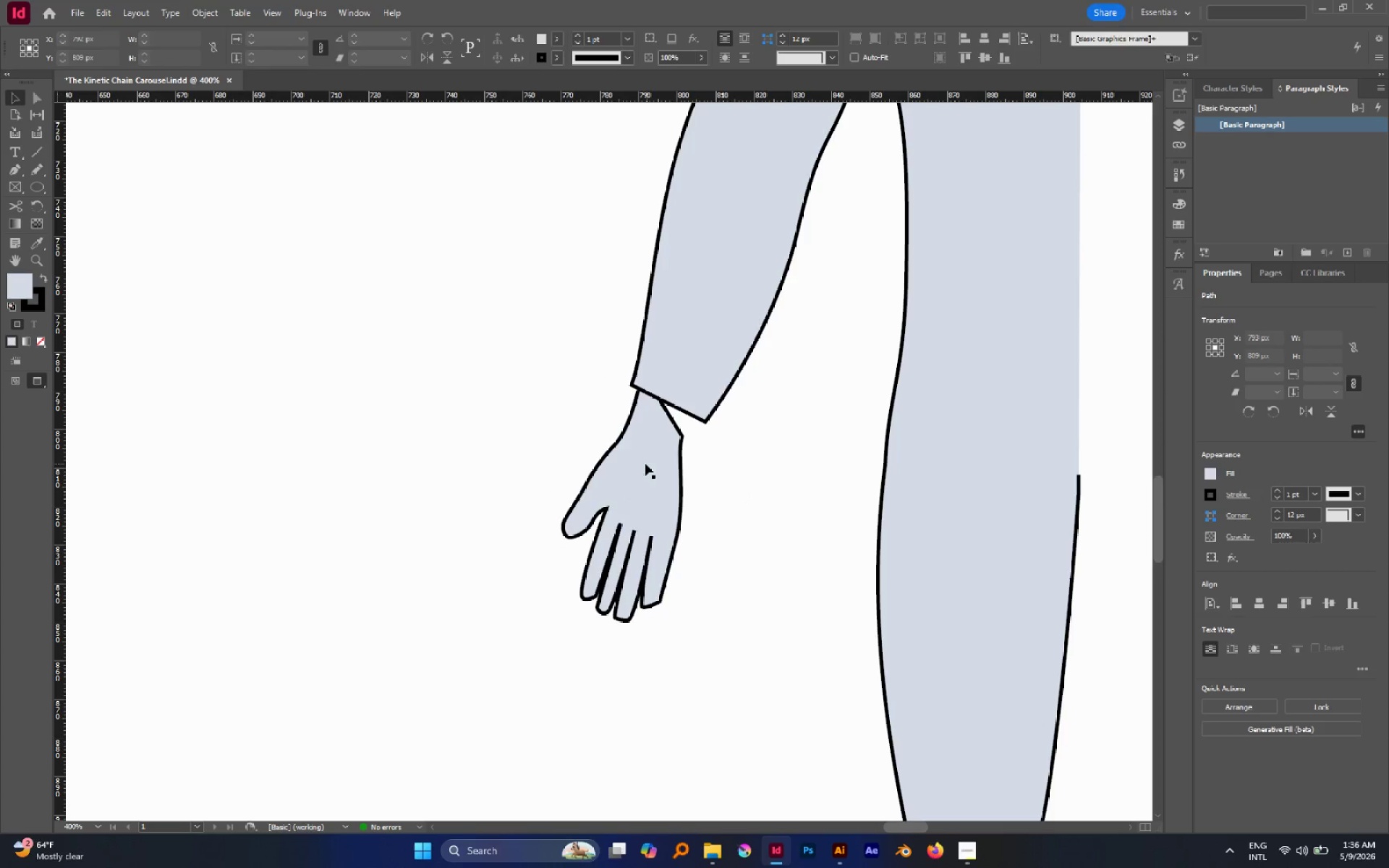 
left_click_drag(start_coordinate=[644, 466], to_coordinate=[630, 483])
 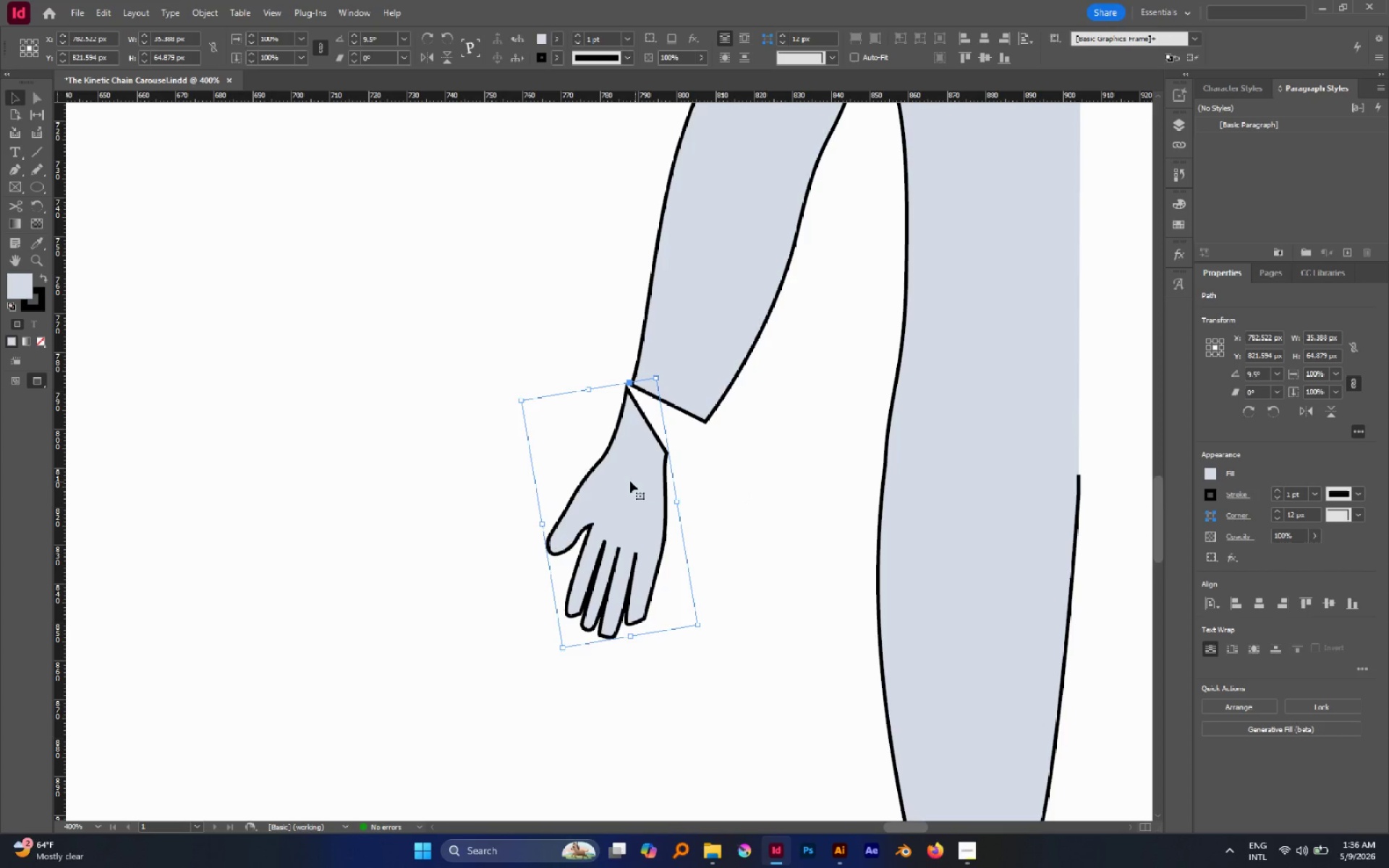 
left_click_drag(start_coordinate=[630, 481], to_coordinate=[645, 474])
 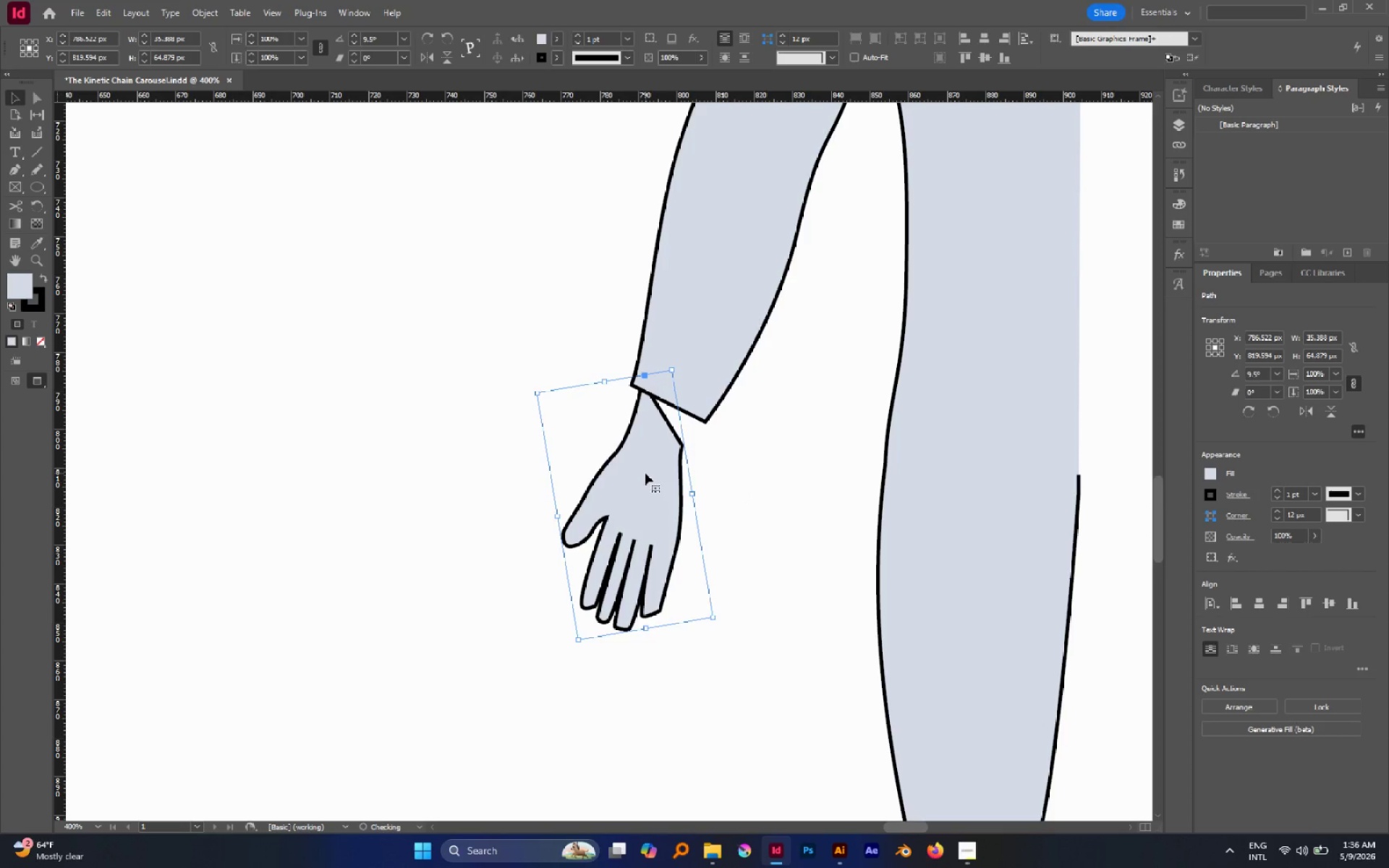 
left_click_drag(start_coordinate=[645, 473], to_coordinate=[641, 467])
 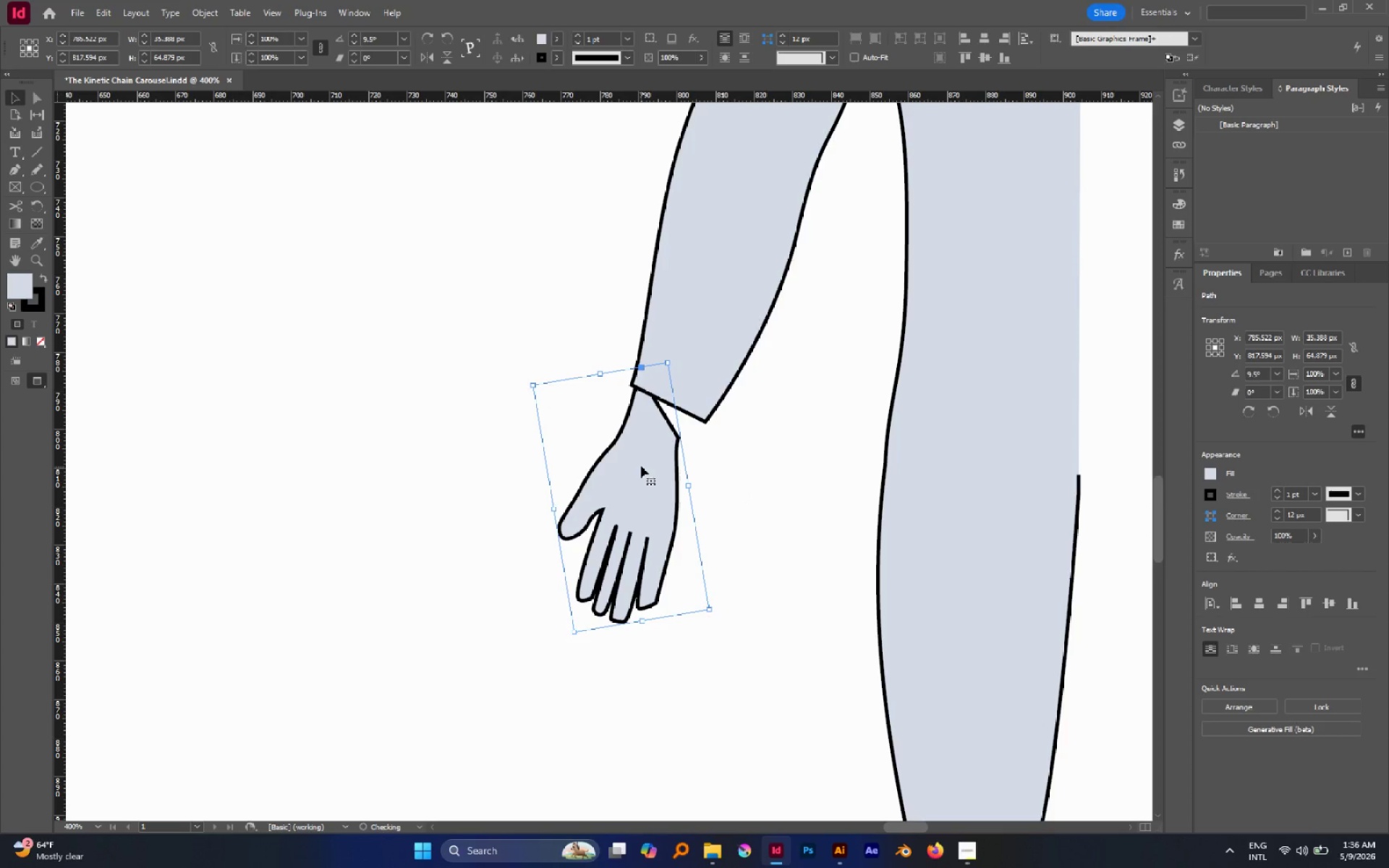 
left_click_drag(start_coordinate=[641, 467], to_coordinate=[638, 463])
 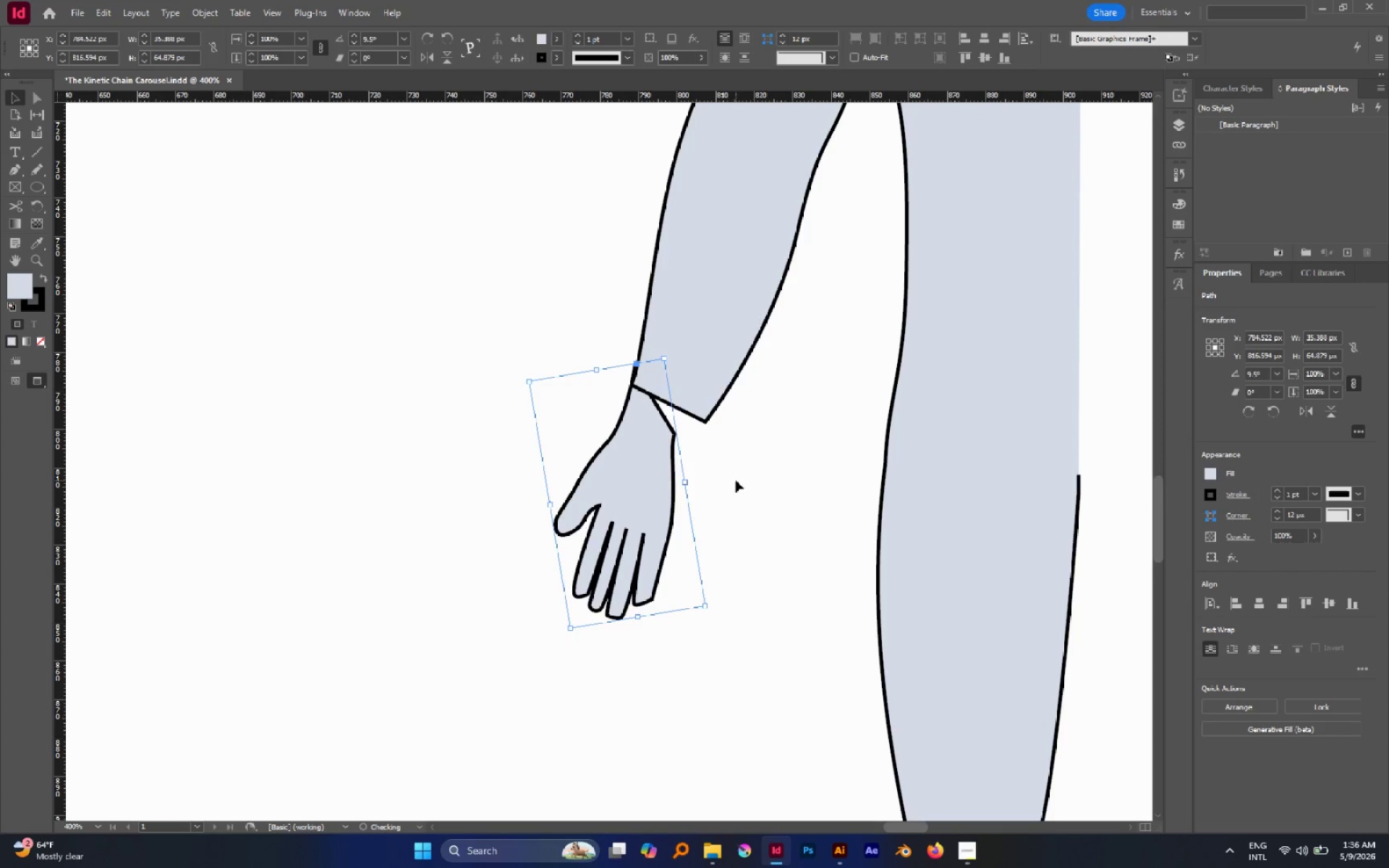 
left_click([736, 480])
 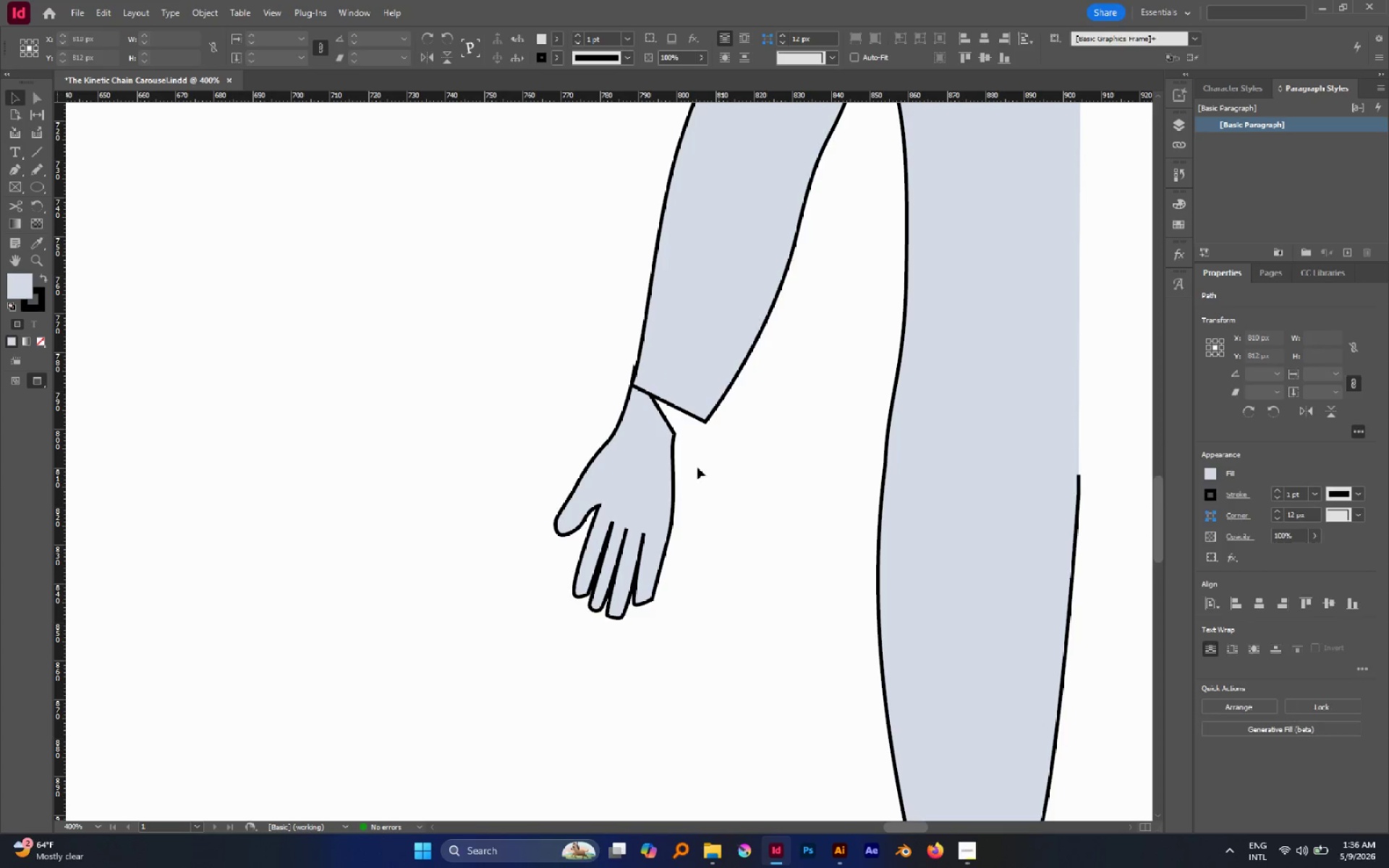 
key(A)
 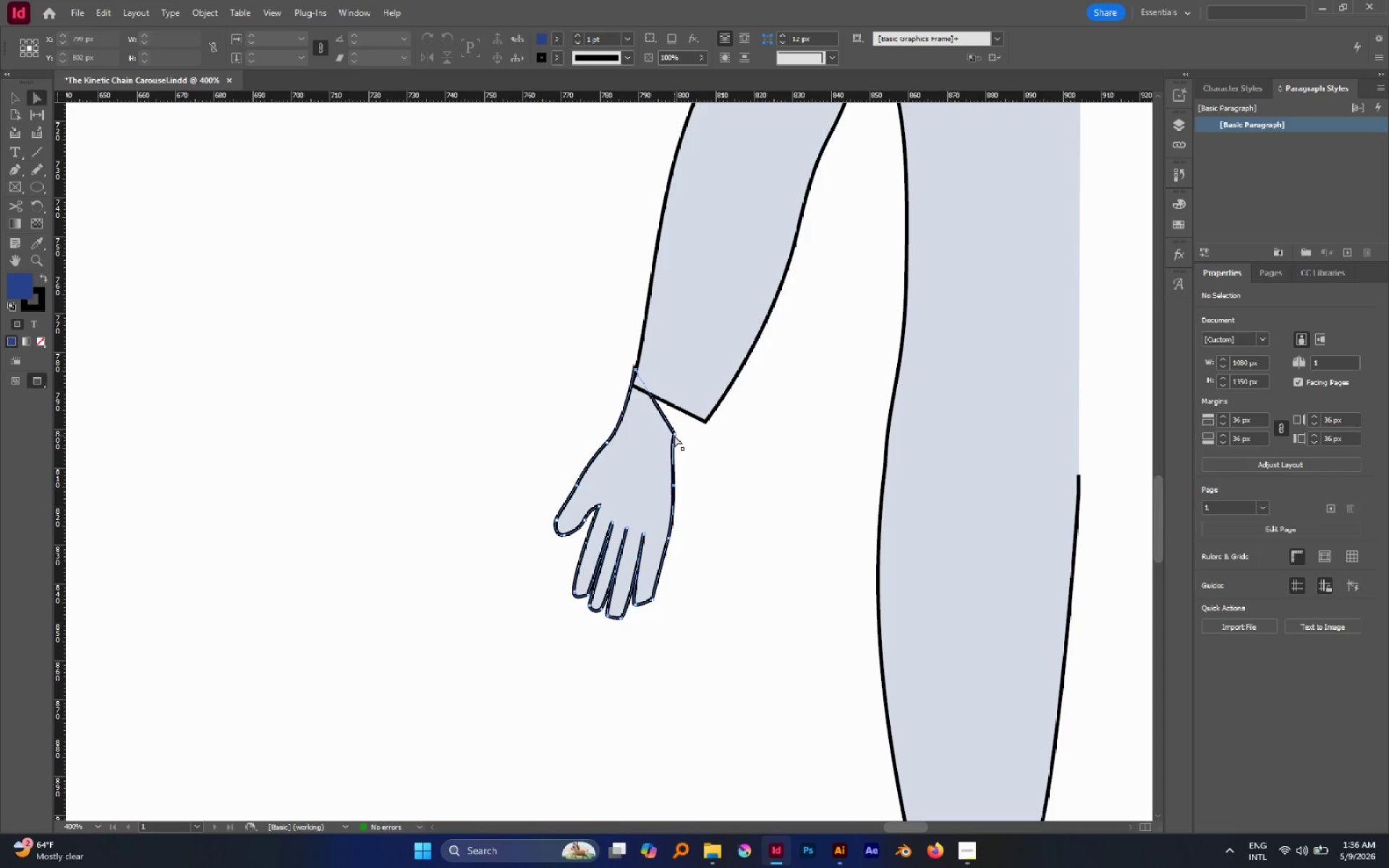 
left_click_drag(start_coordinate=[675, 435], to_coordinate=[712, 398])
 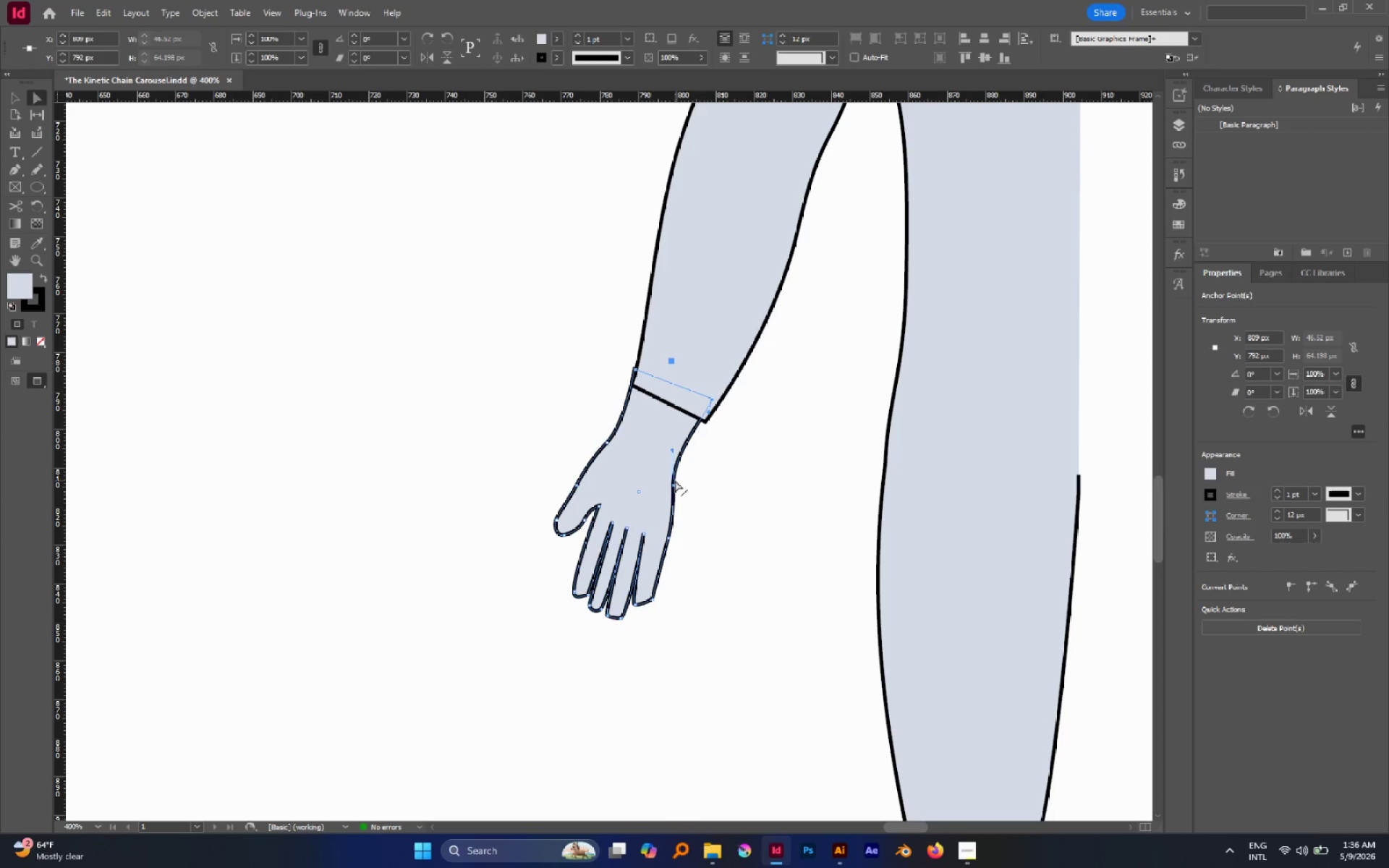 
left_click_drag(start_coordinate=[674, 483], to_coordinate=[679, 477])
 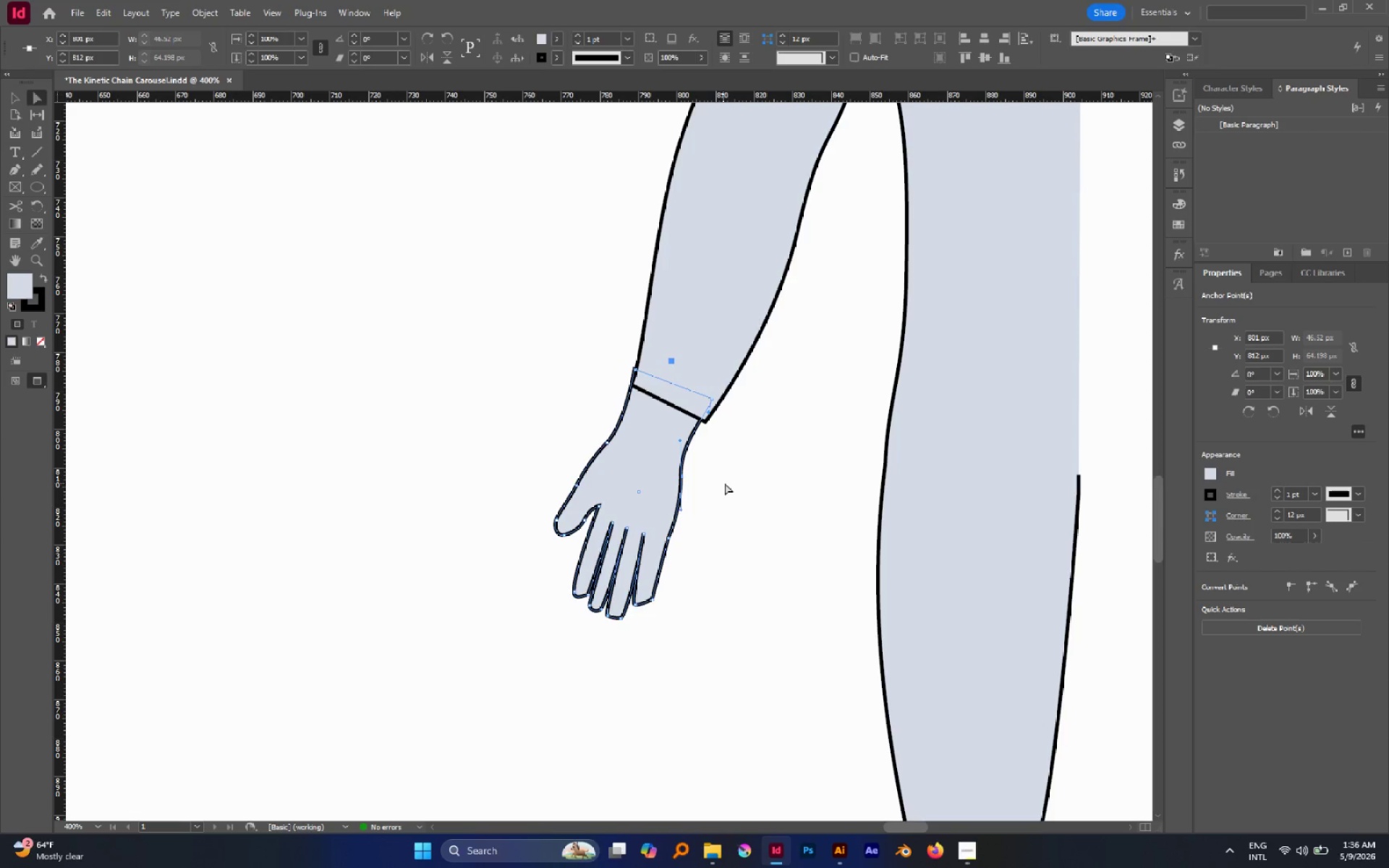 
left_click([727, 482])
 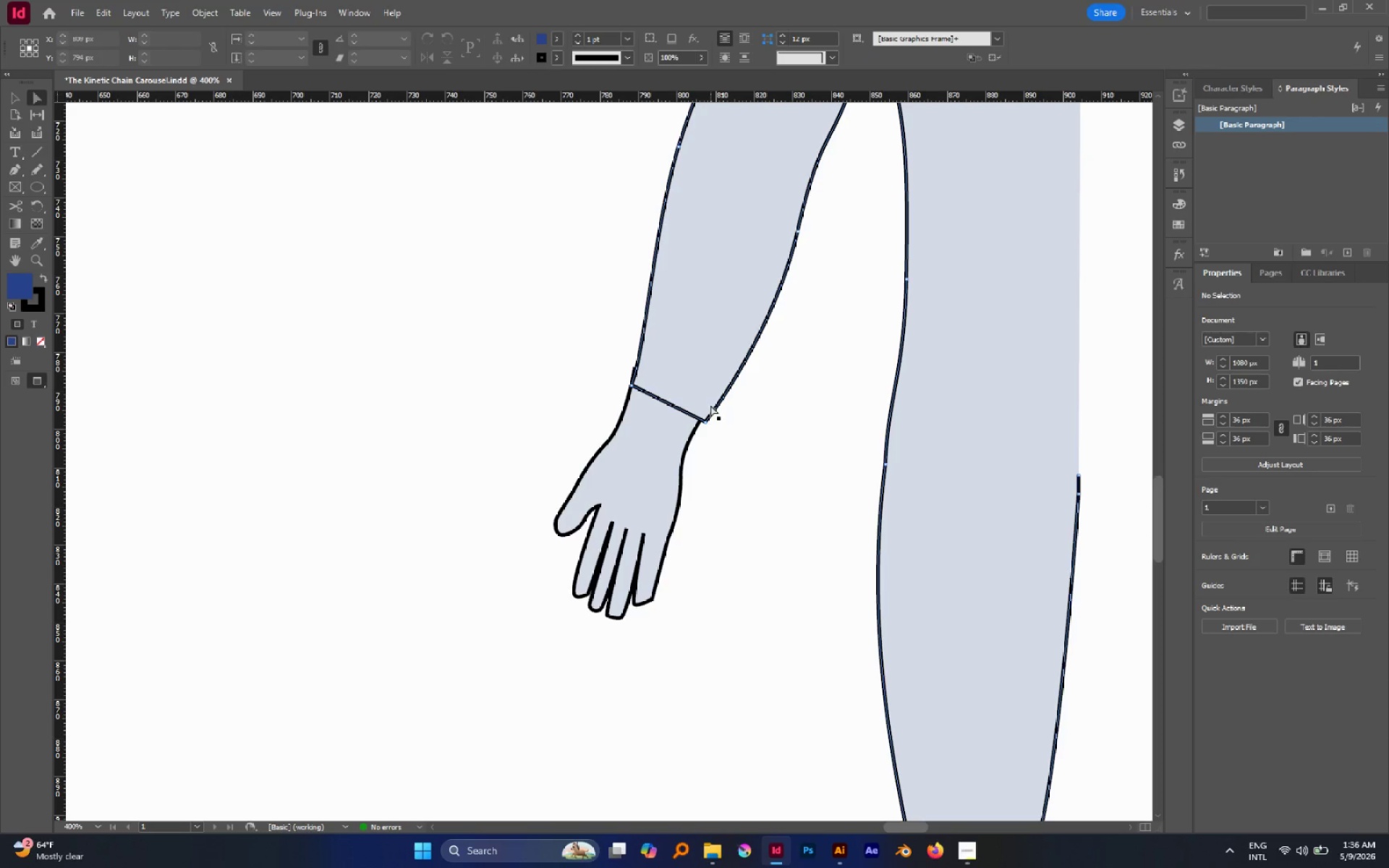 
left_click([668, 438])
 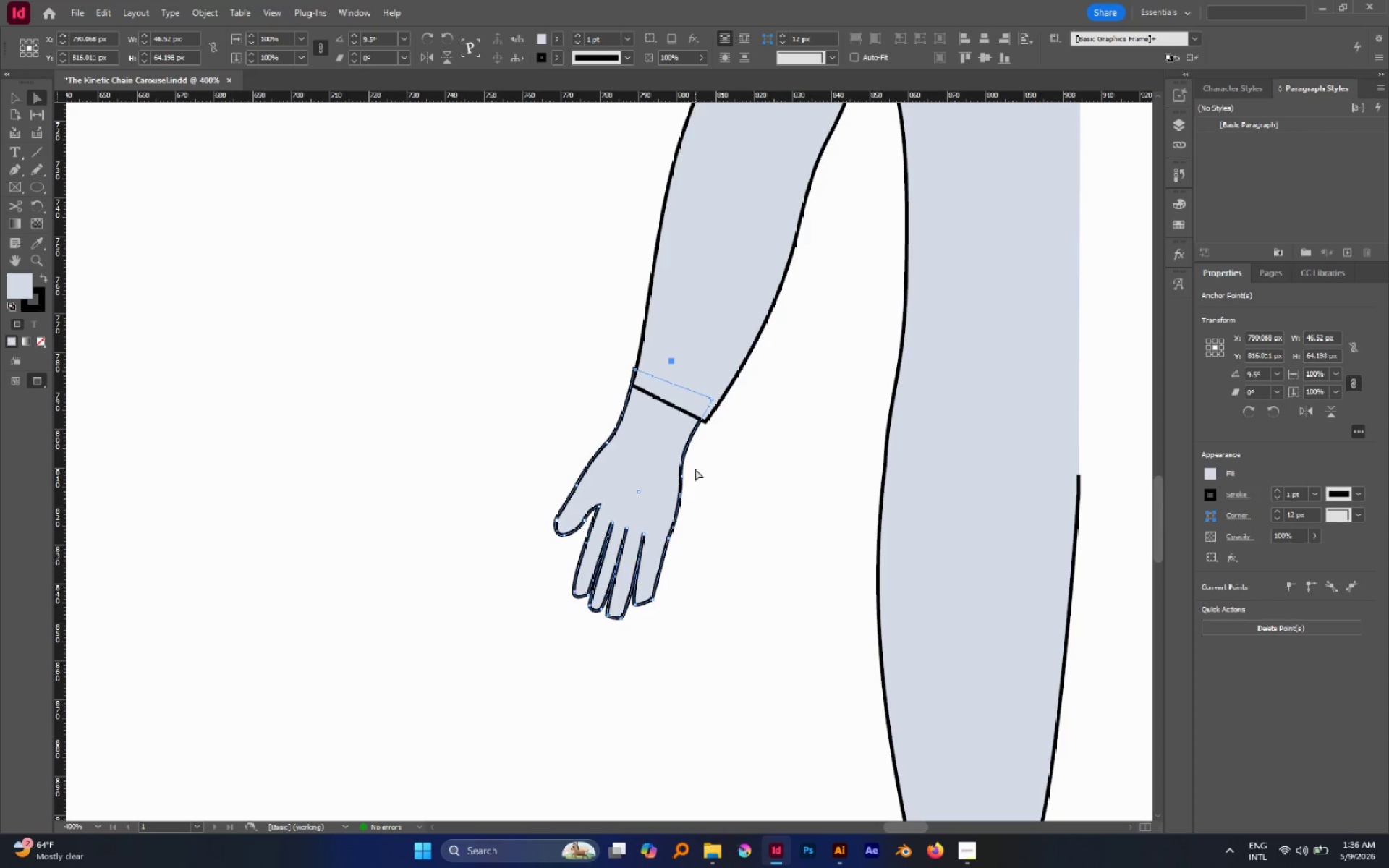 
key(V)
 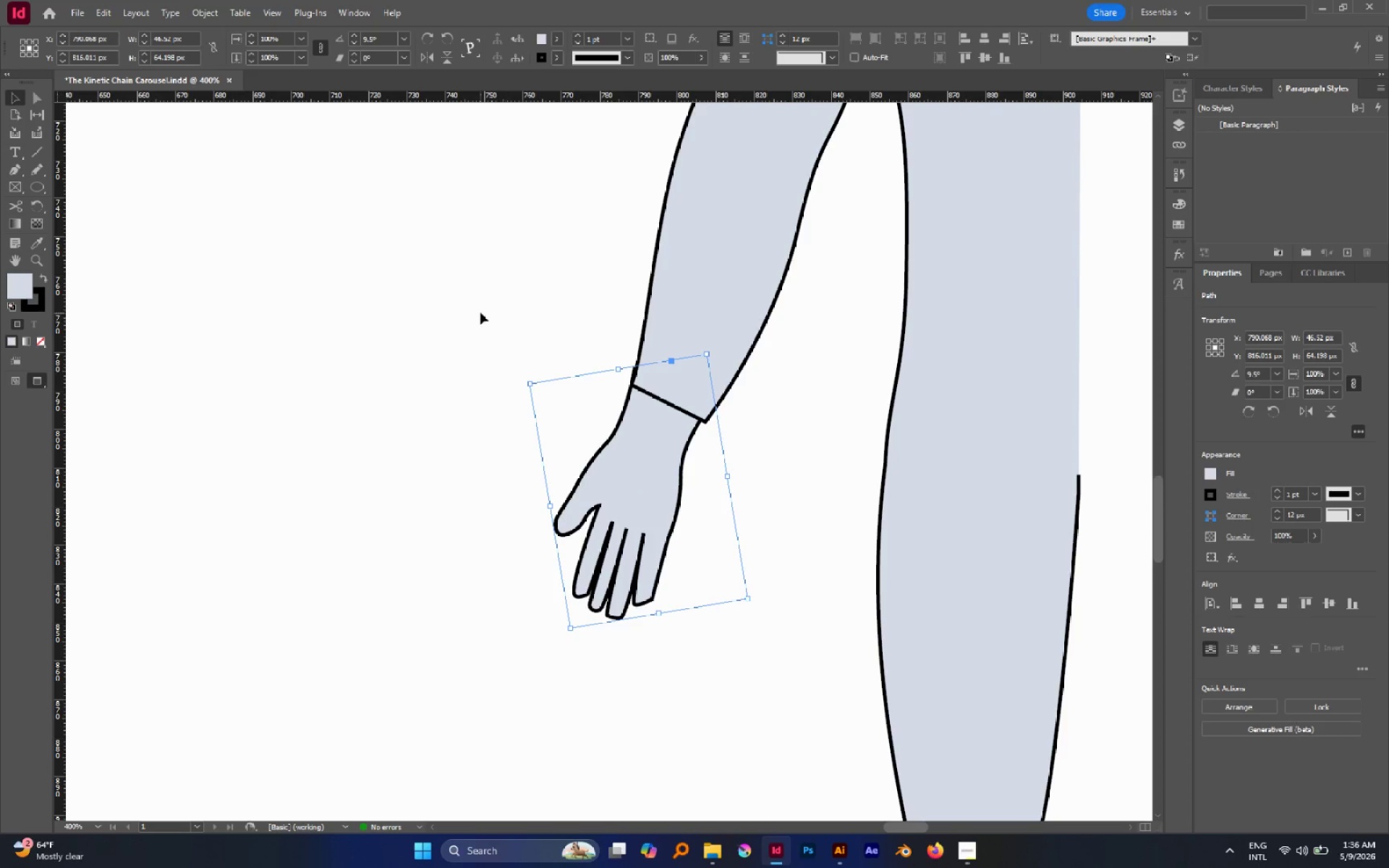 
left_click_drag(start_coordinate=[480, 312], to_coordinate=[731, 467])
 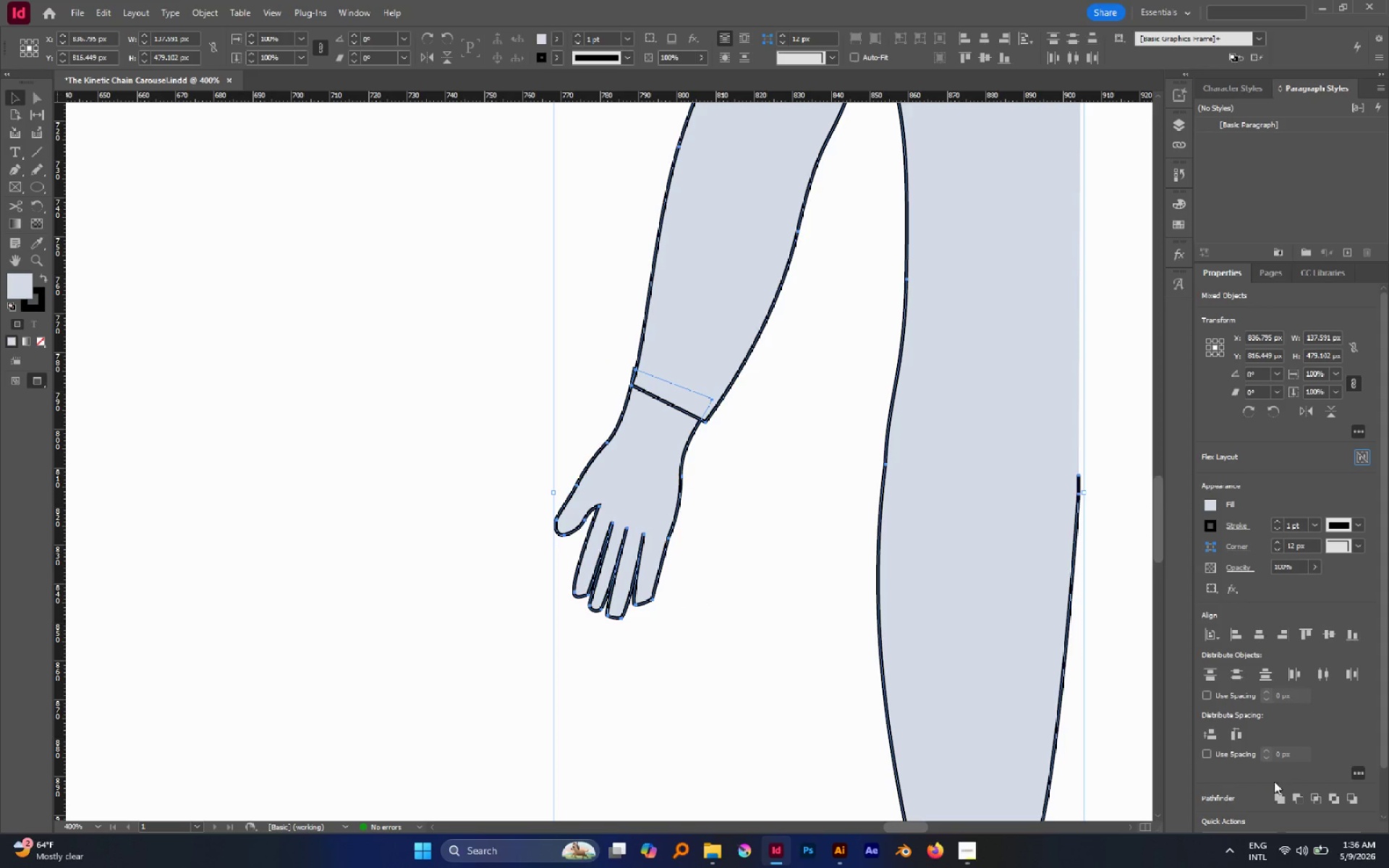 
left_click([1281, 794])
 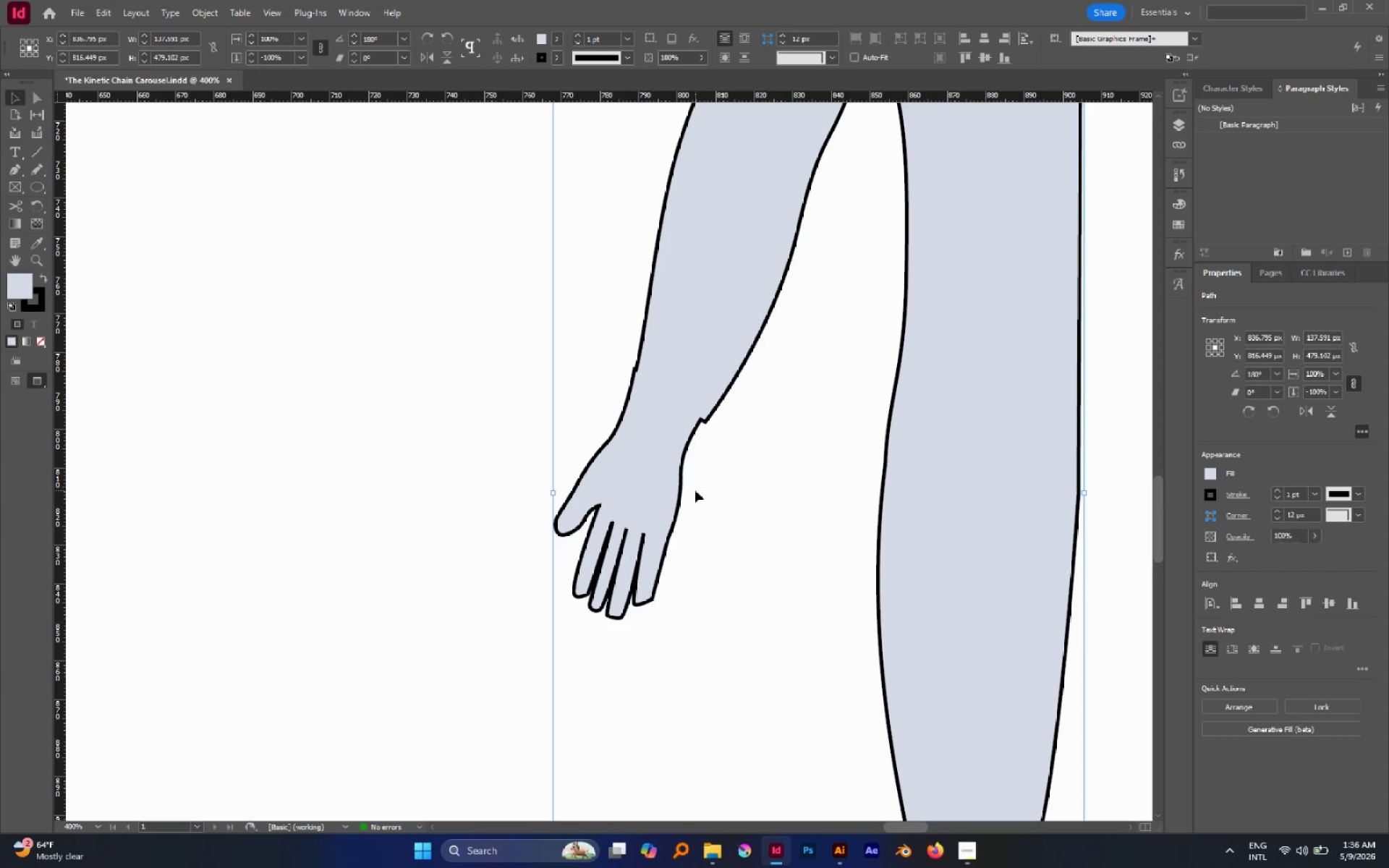 
key(P)
 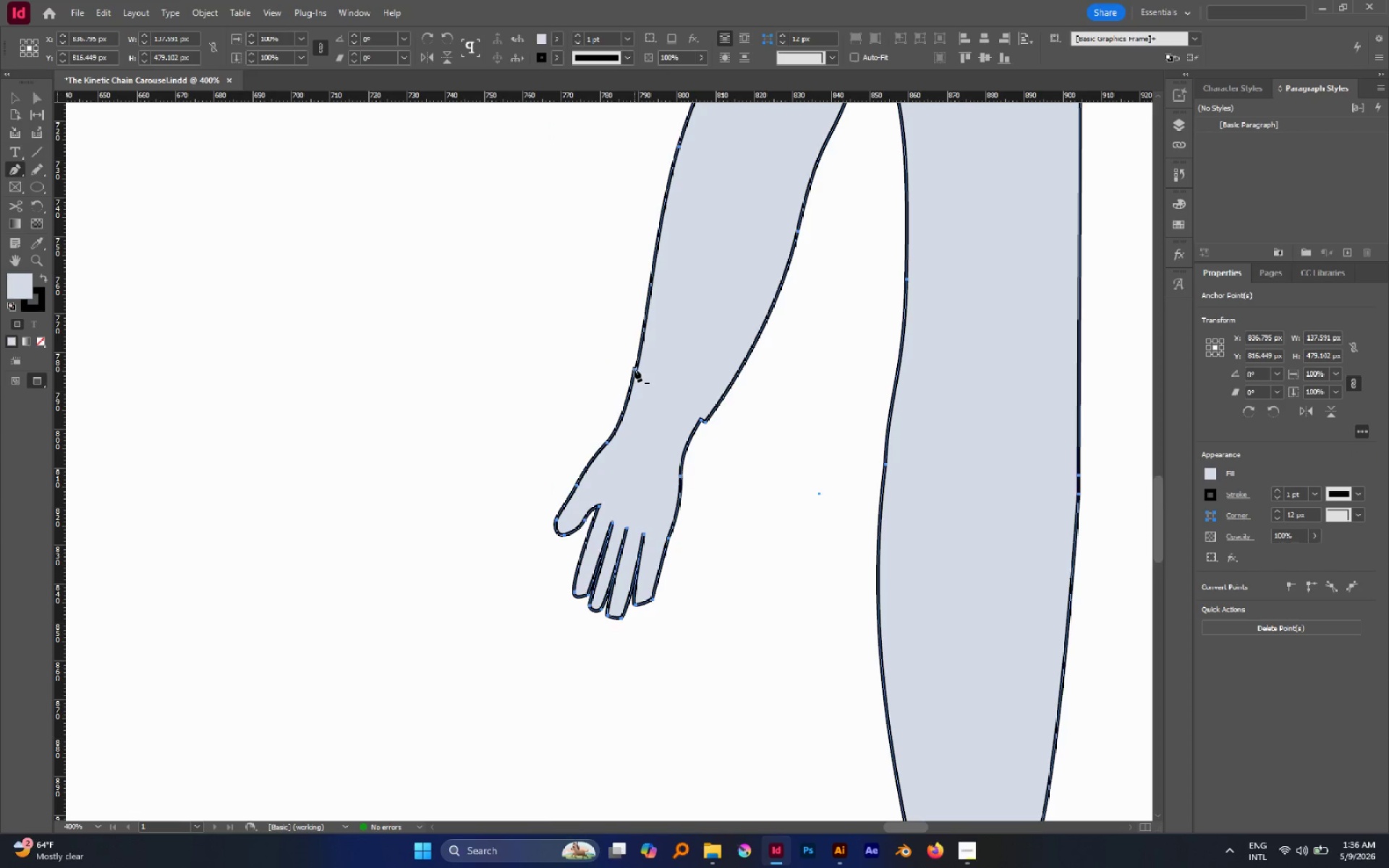 
left_click([634, 368])
 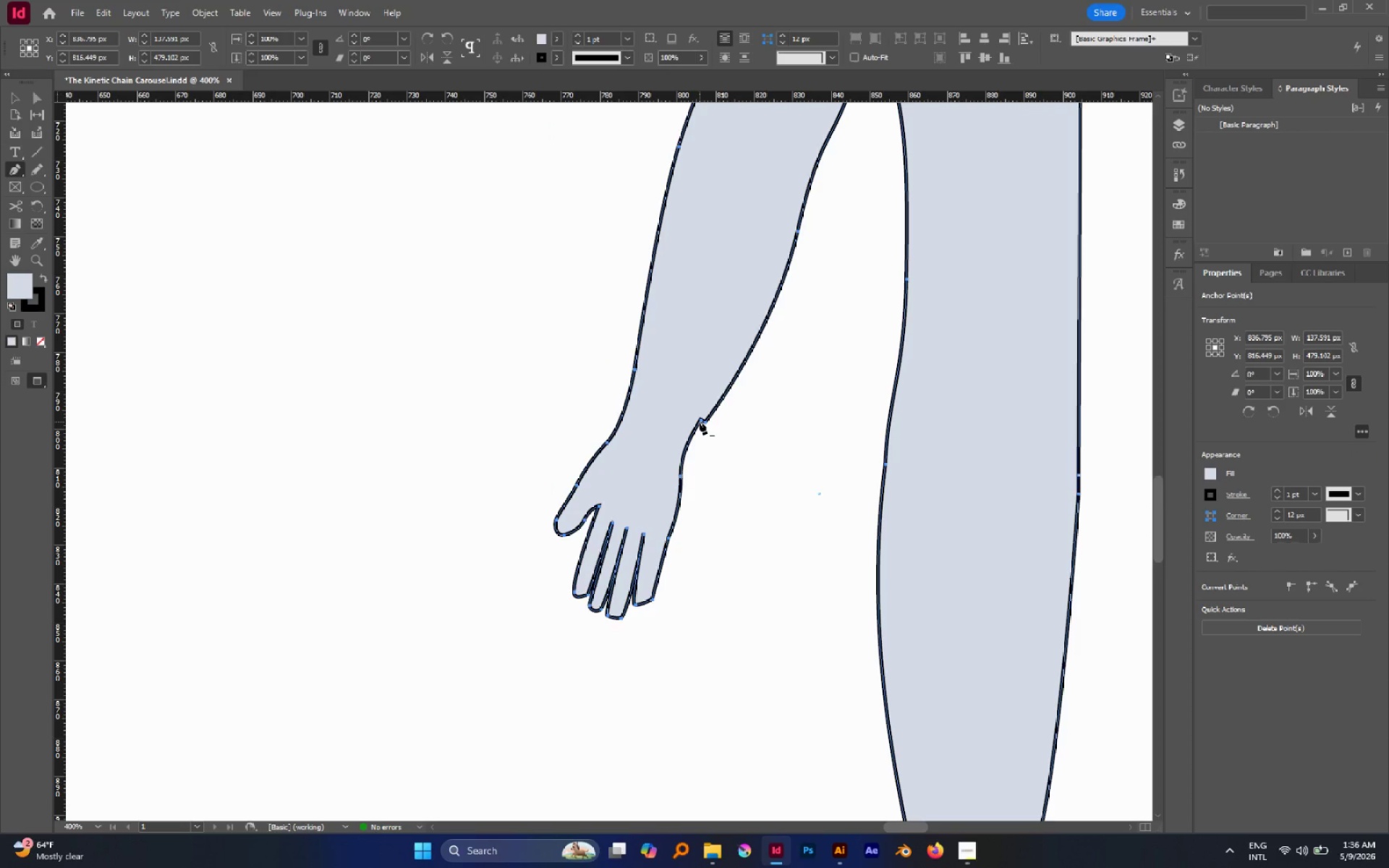 
left_click([700, 422])
 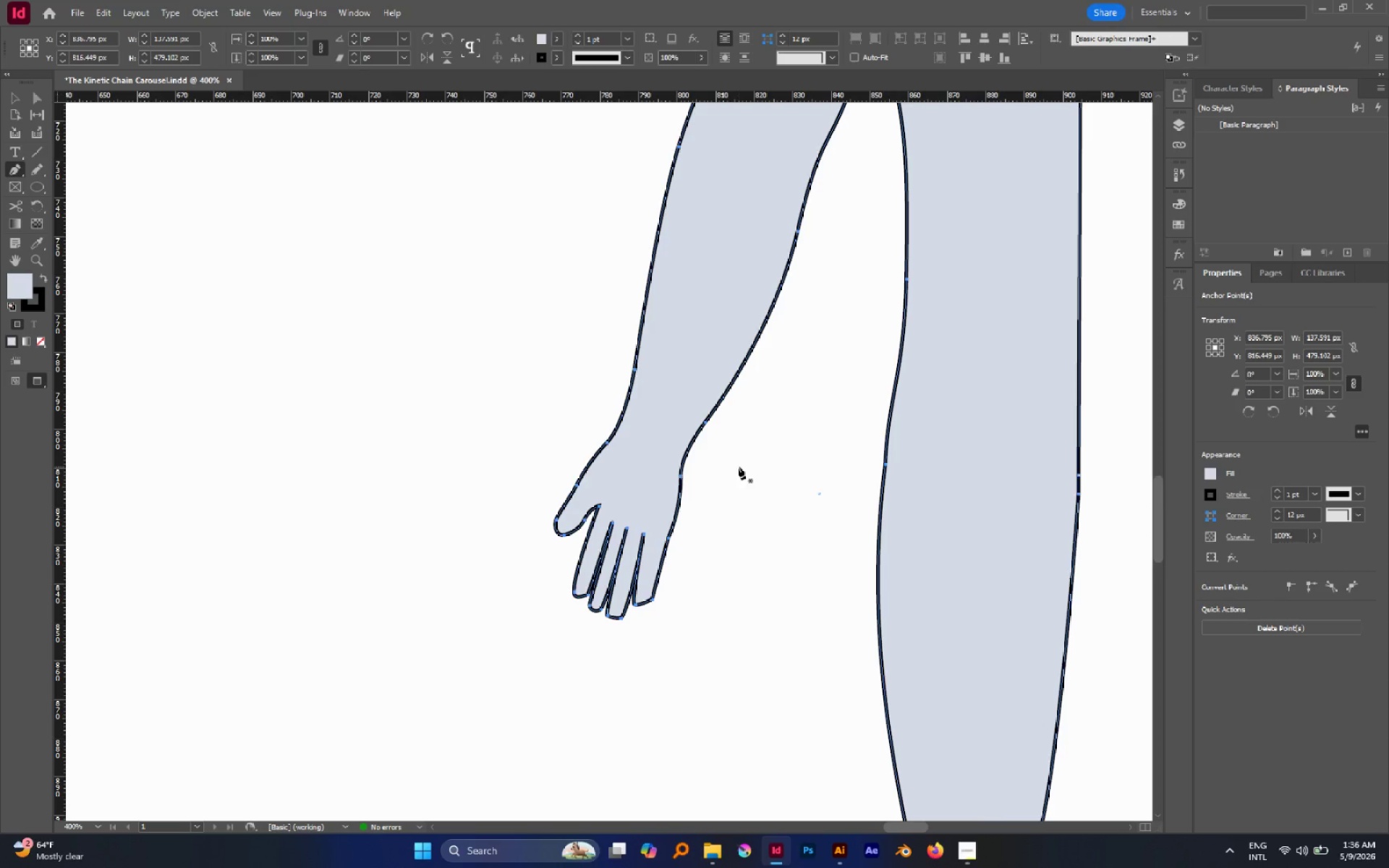 
type(SA)
 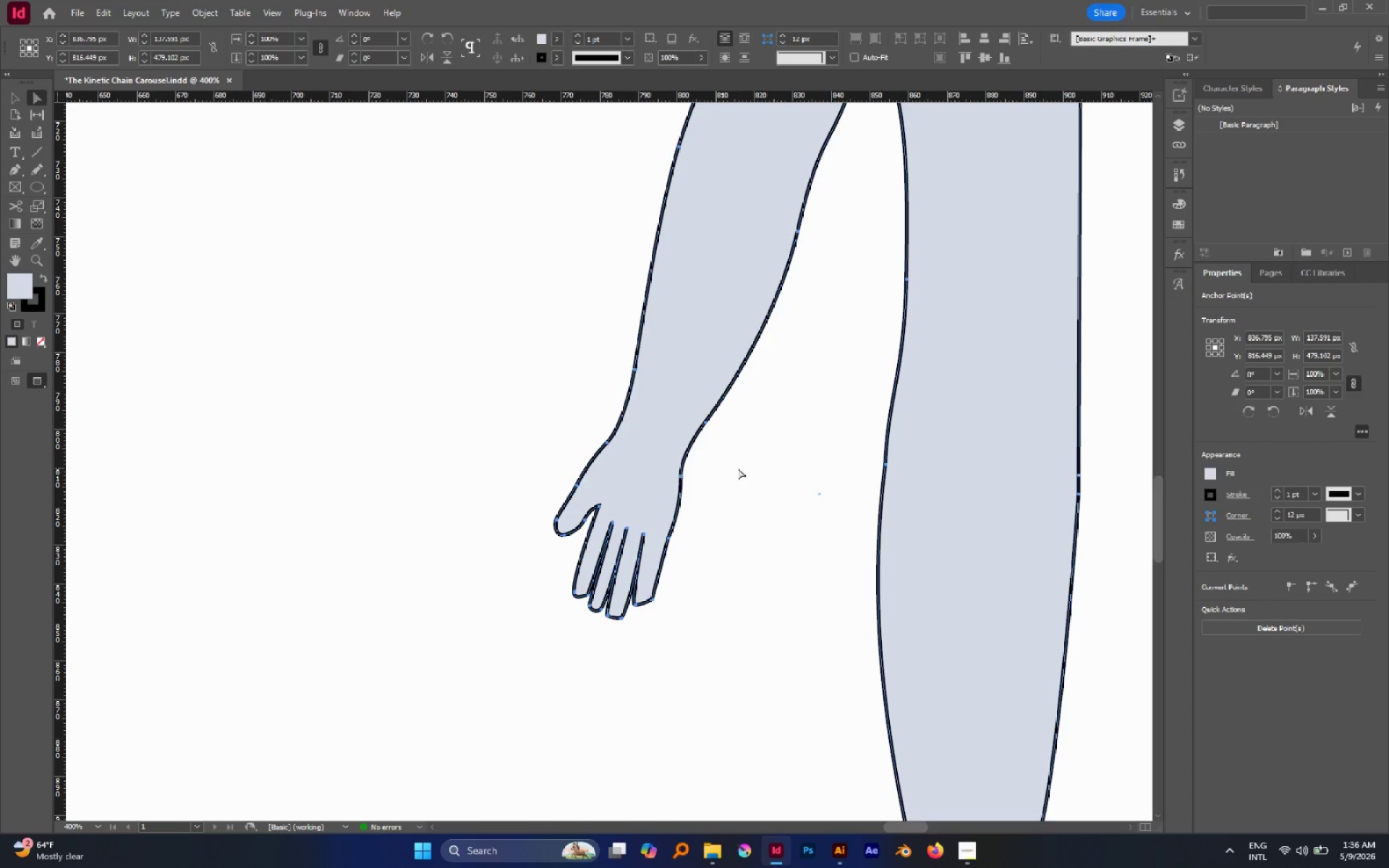 
left_click([738, 468])
 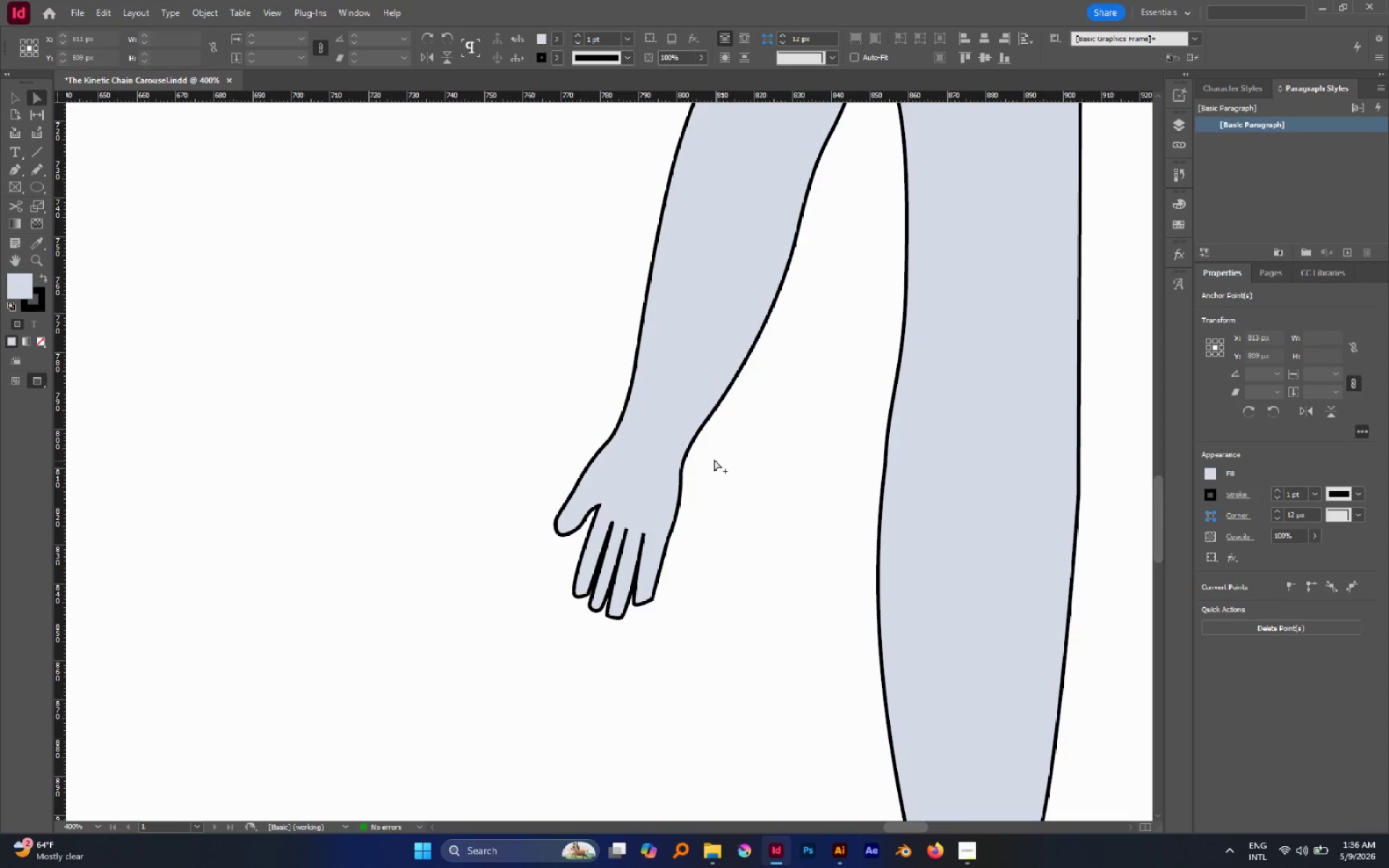 
hold_key(key=AltLeft, duration=0.94)
scroll: coordinate [700, 463], scroll_direction: down, amount: 6.0
 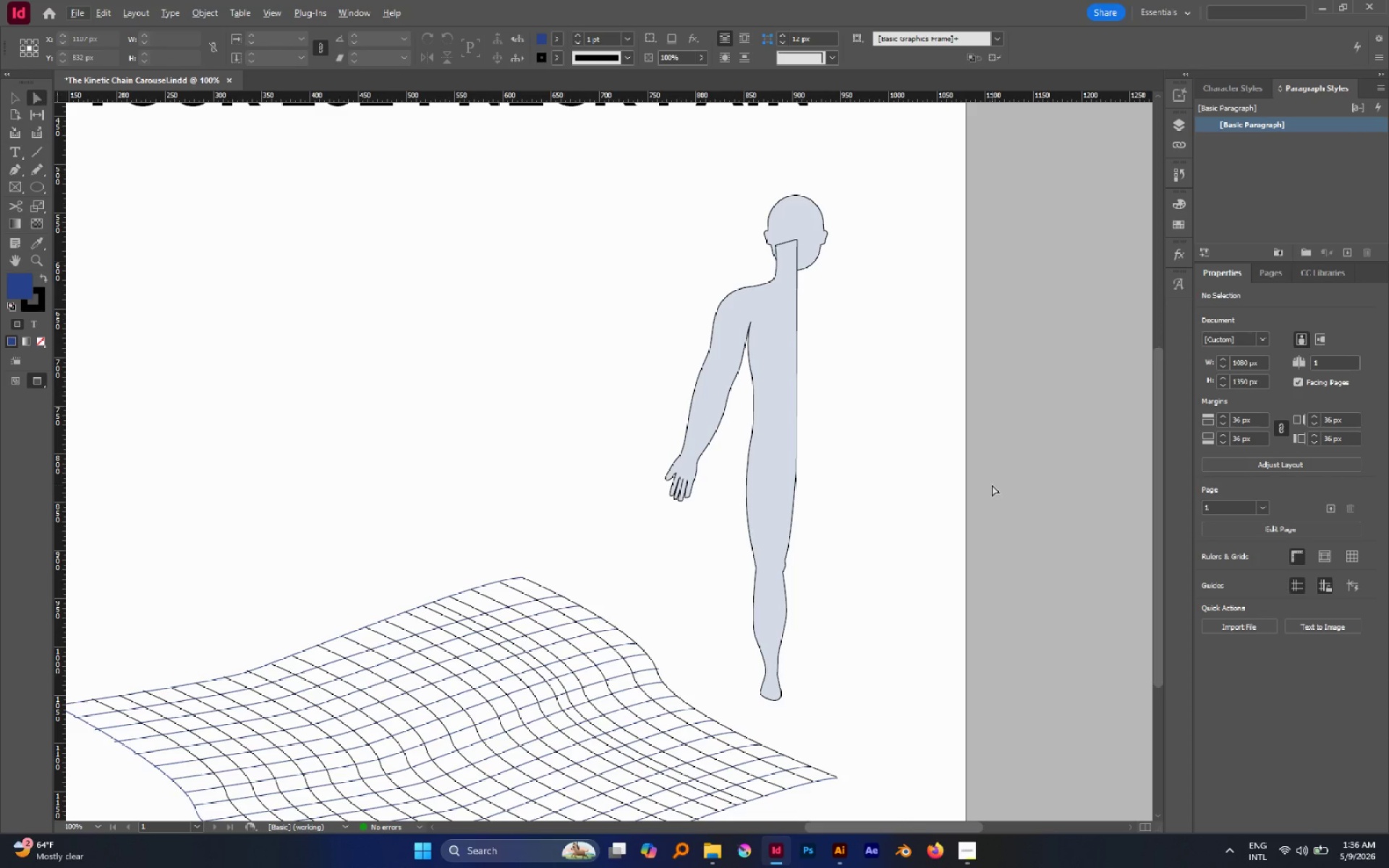 
hold_key(key=AltLeft, duration=0.98)
scroll: coordinate [669, 468], scroll_direction: up, amount: 6.0
 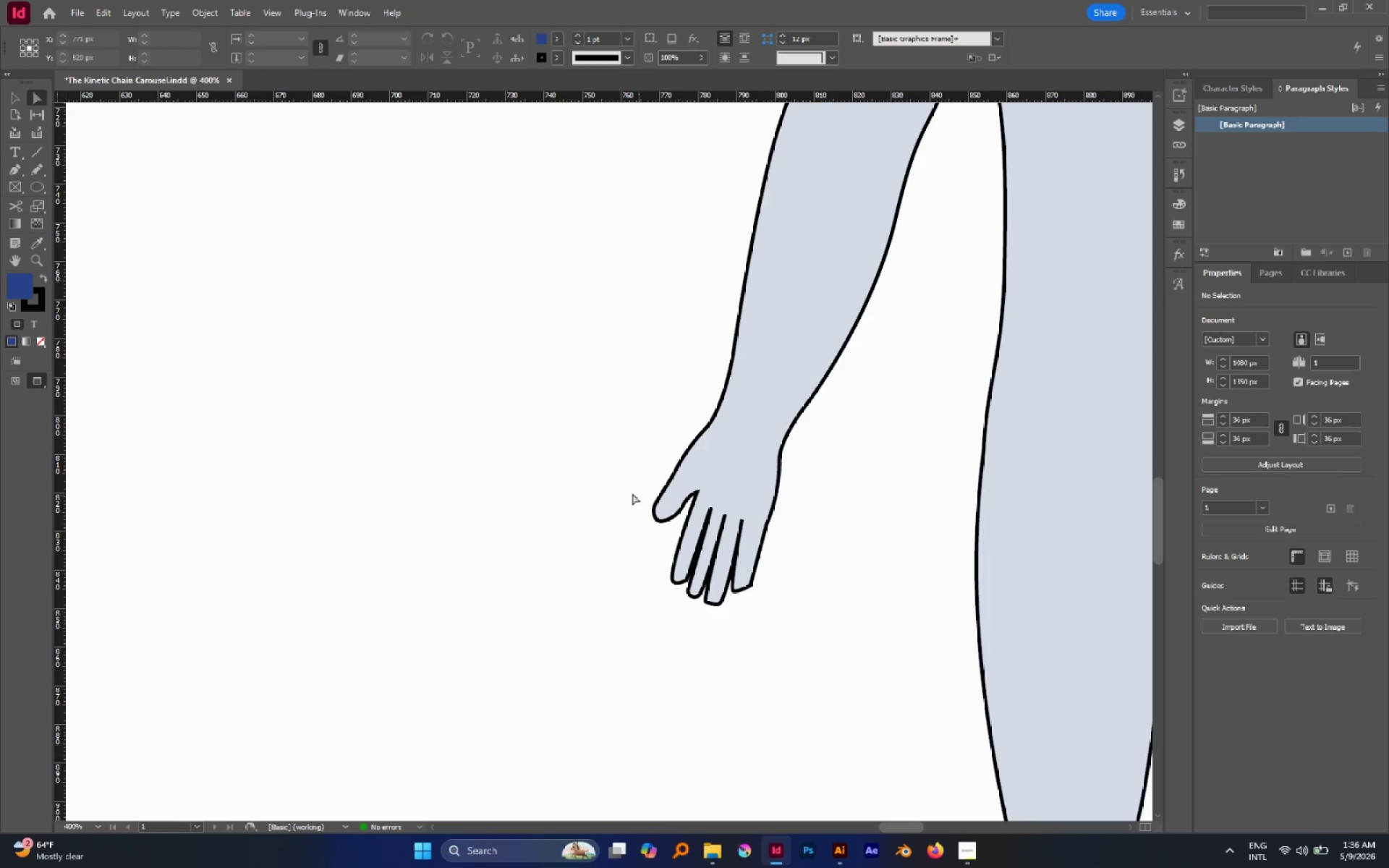 
left_click_drag(start_coordinate=[632, 493], to_coordinate=[684, 524])
 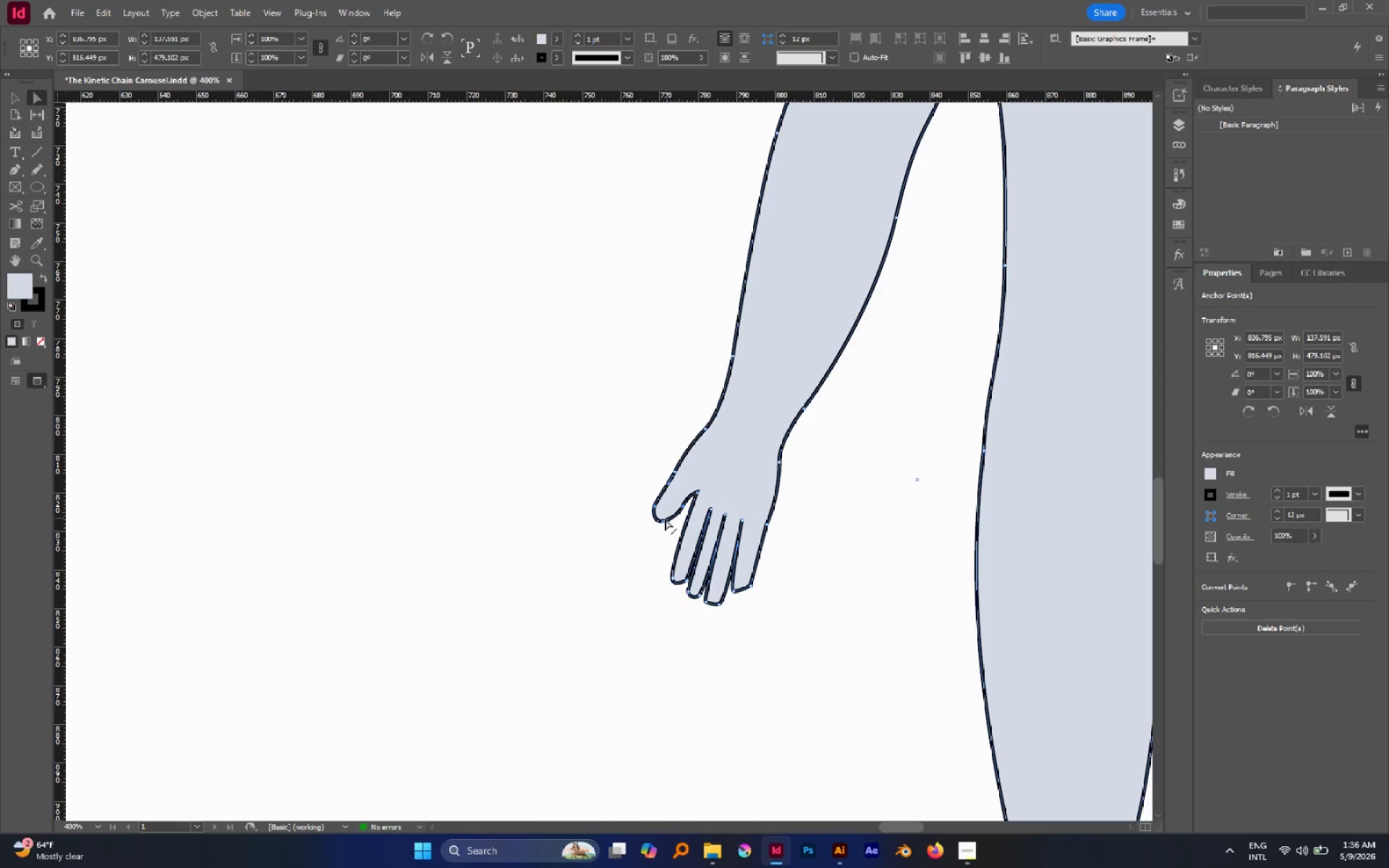 
left_click_drag(start_coordinate=[663, 520], to_coordinate=[655, 531])
 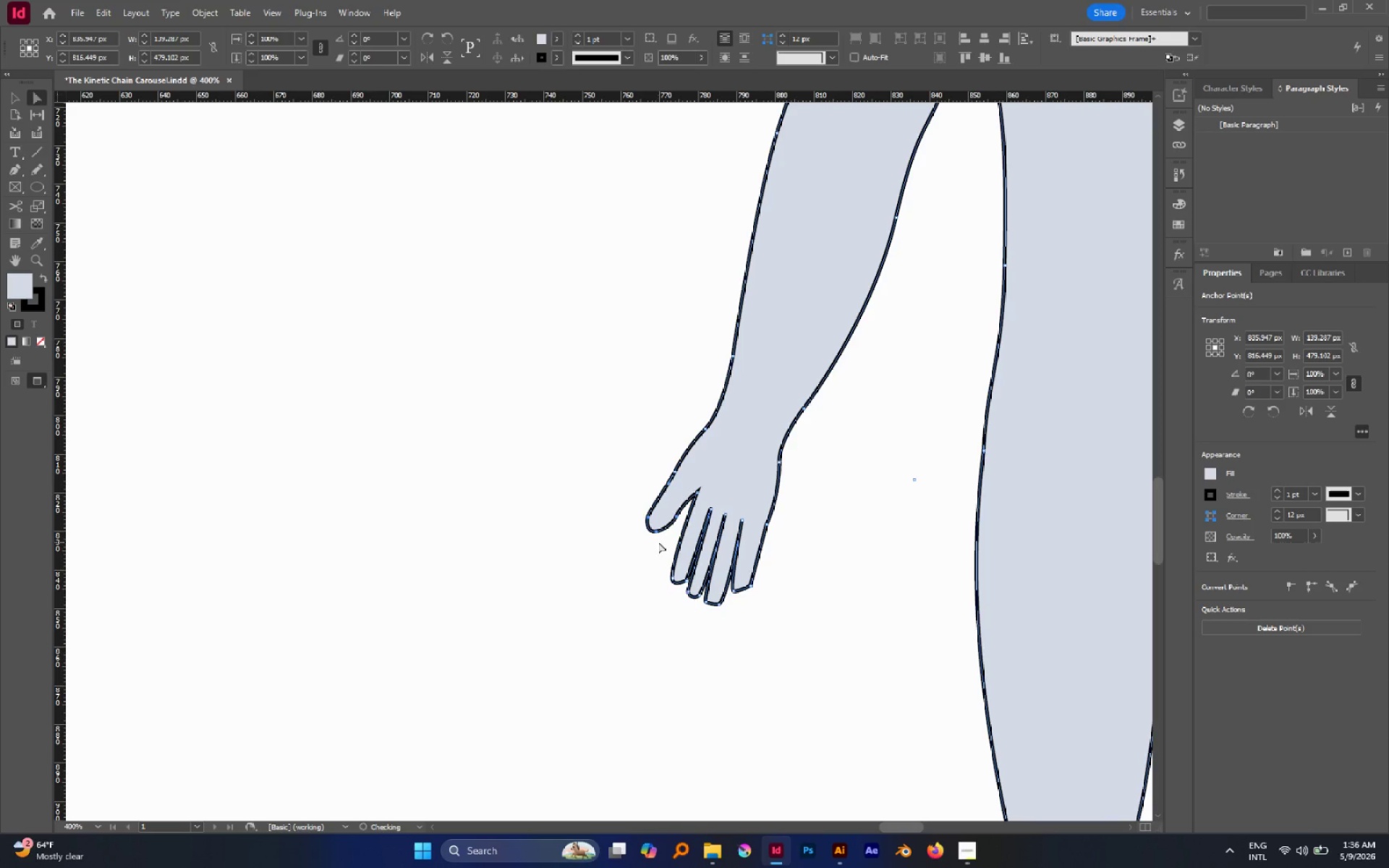 
left_click([658, 542])
 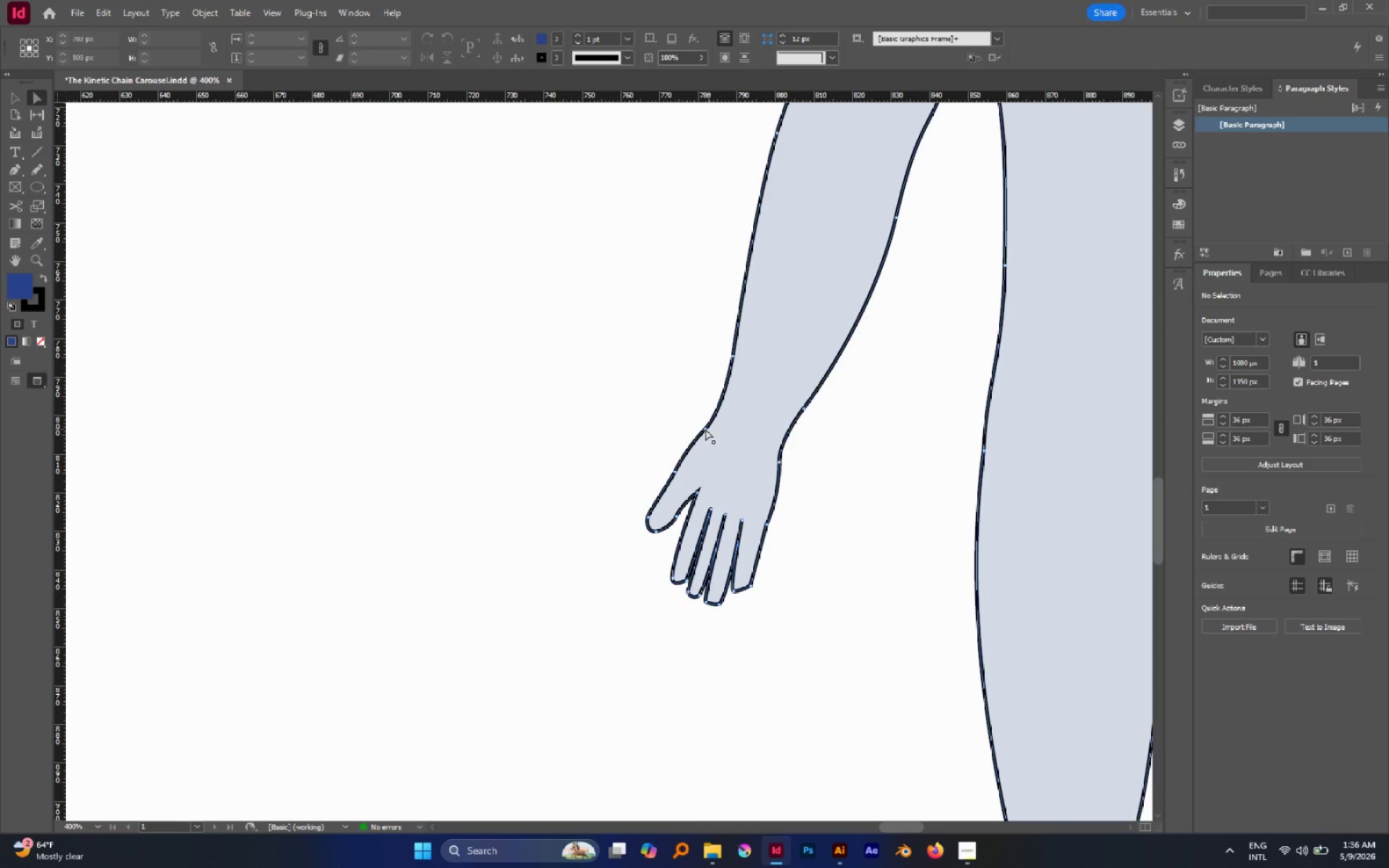 
left_click([704, 428])
 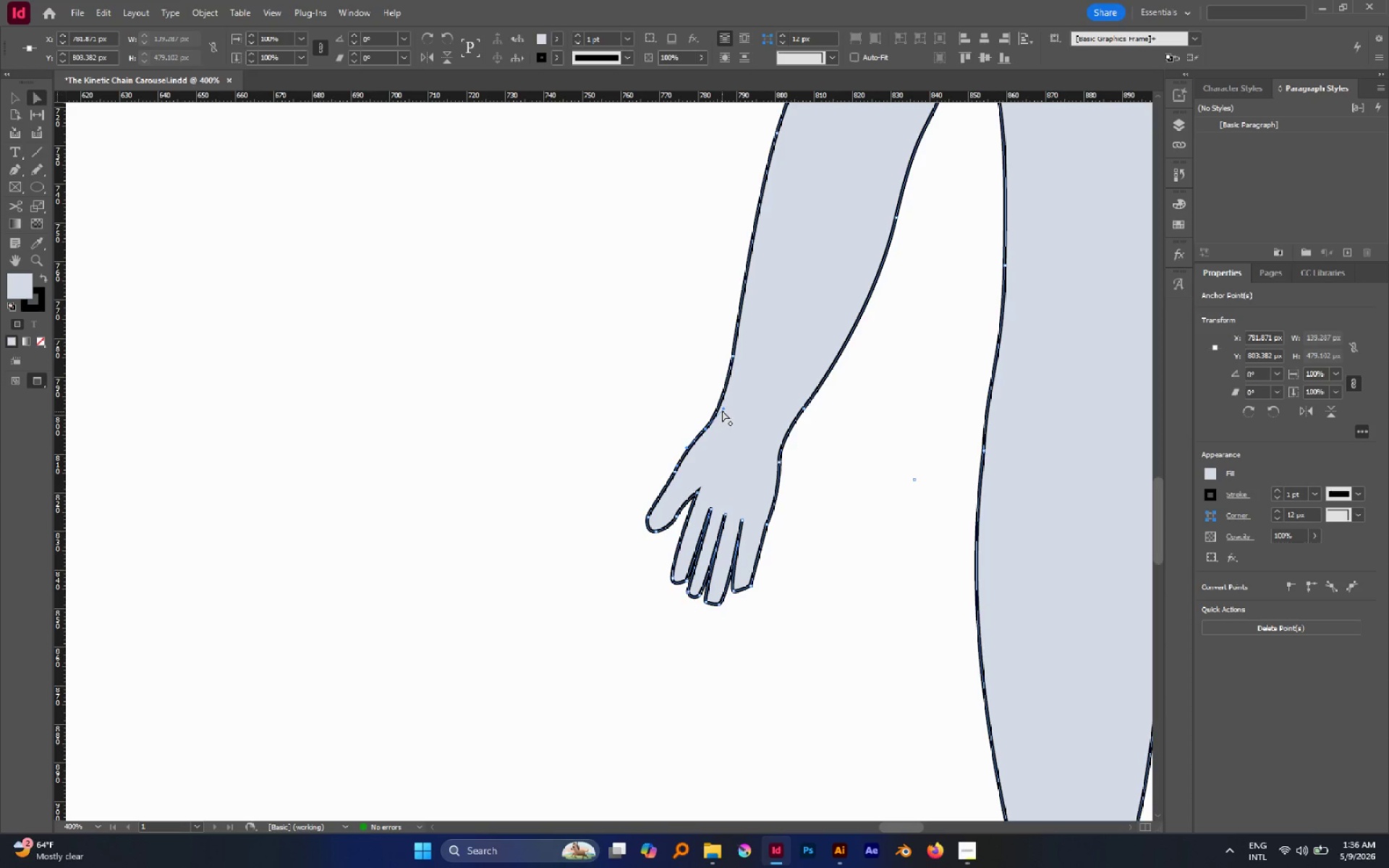 
left_click_drag(start_coordinate=[722, 410], to_coordinate=[734, 414])
 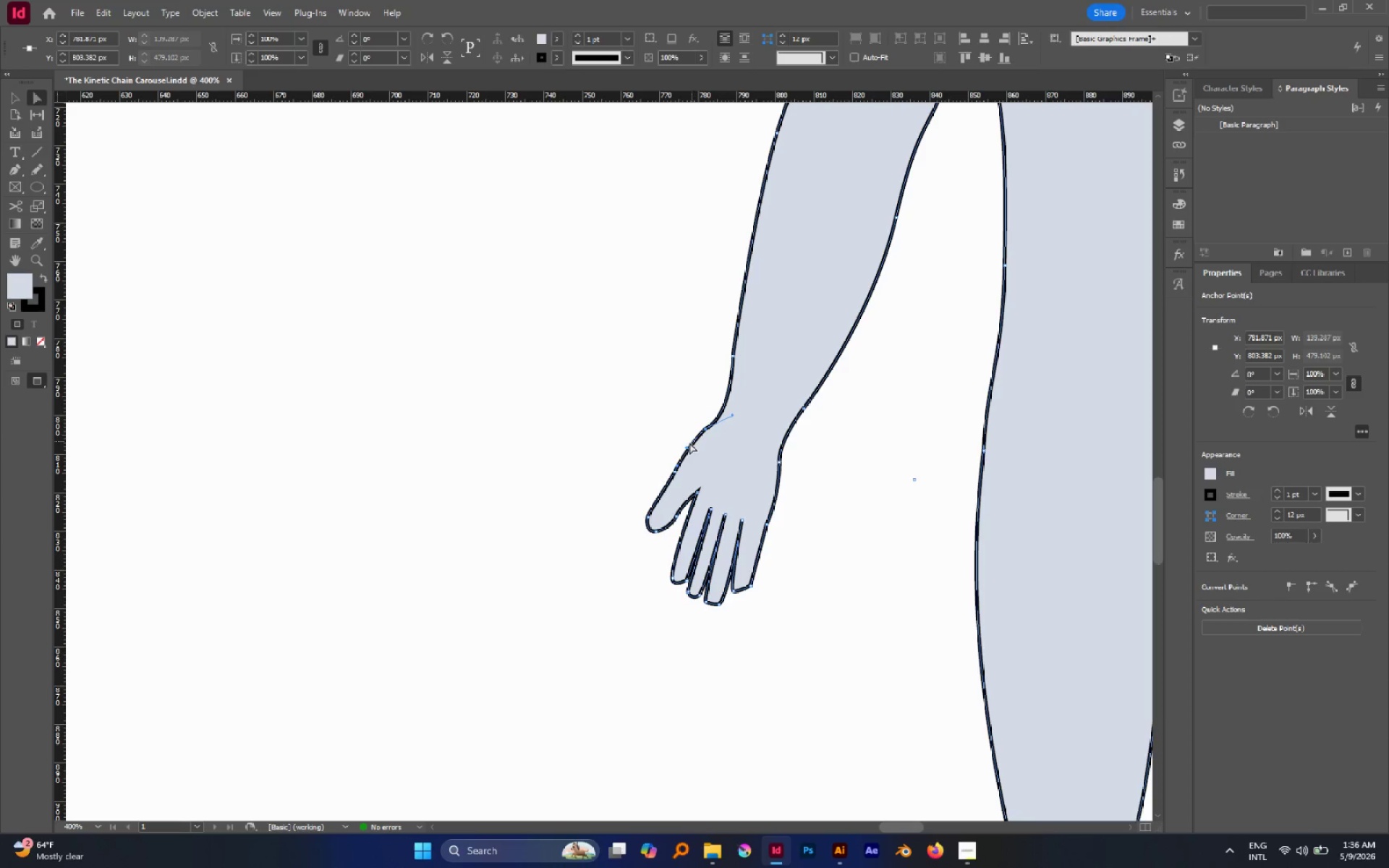 
left_click_drag(start_coordinate=[685, 446], to_coordinate=[681, 441])
 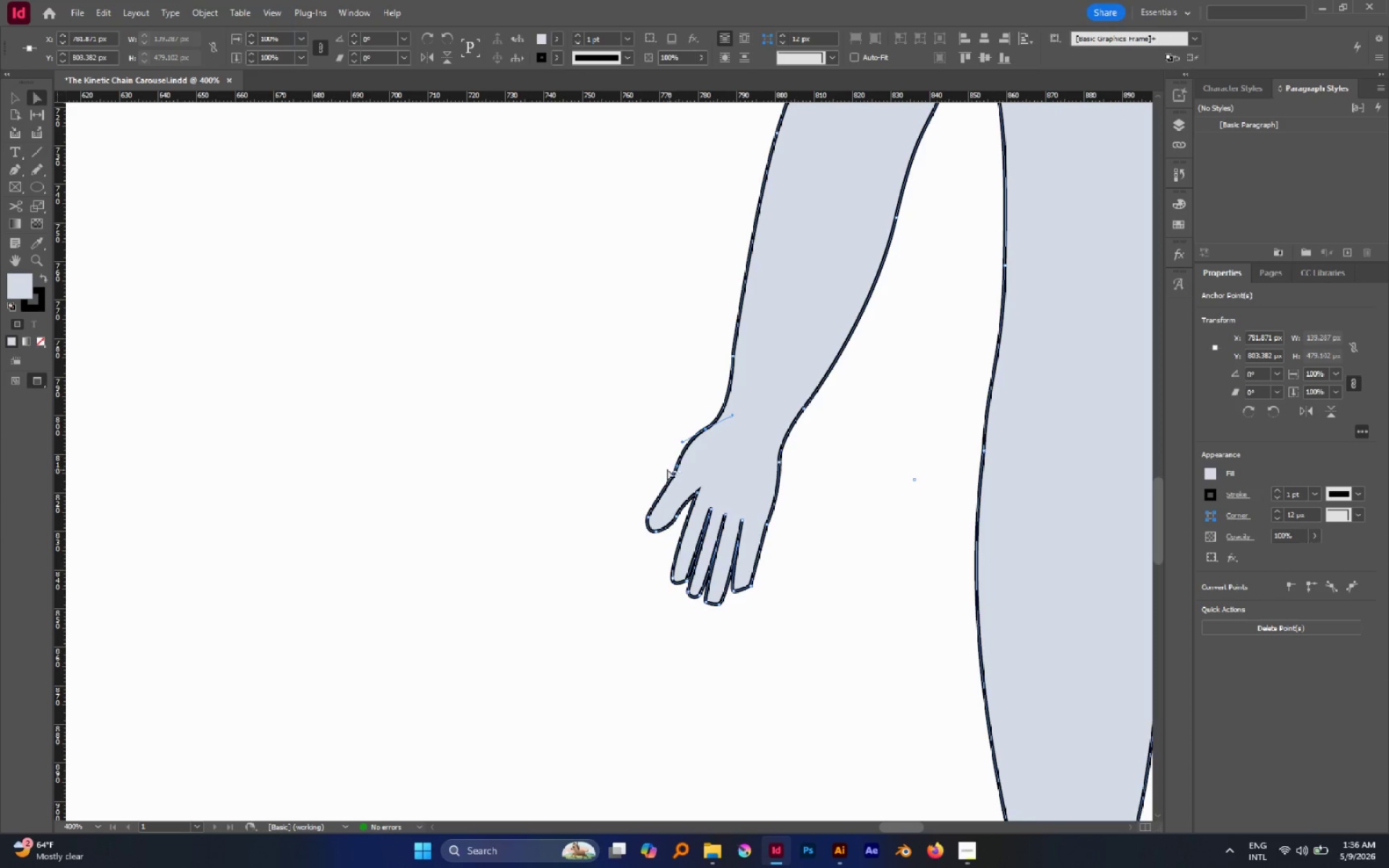 
left_click_drag(start_coordinate=[636, 396], to_coordinate=[664, 451])
 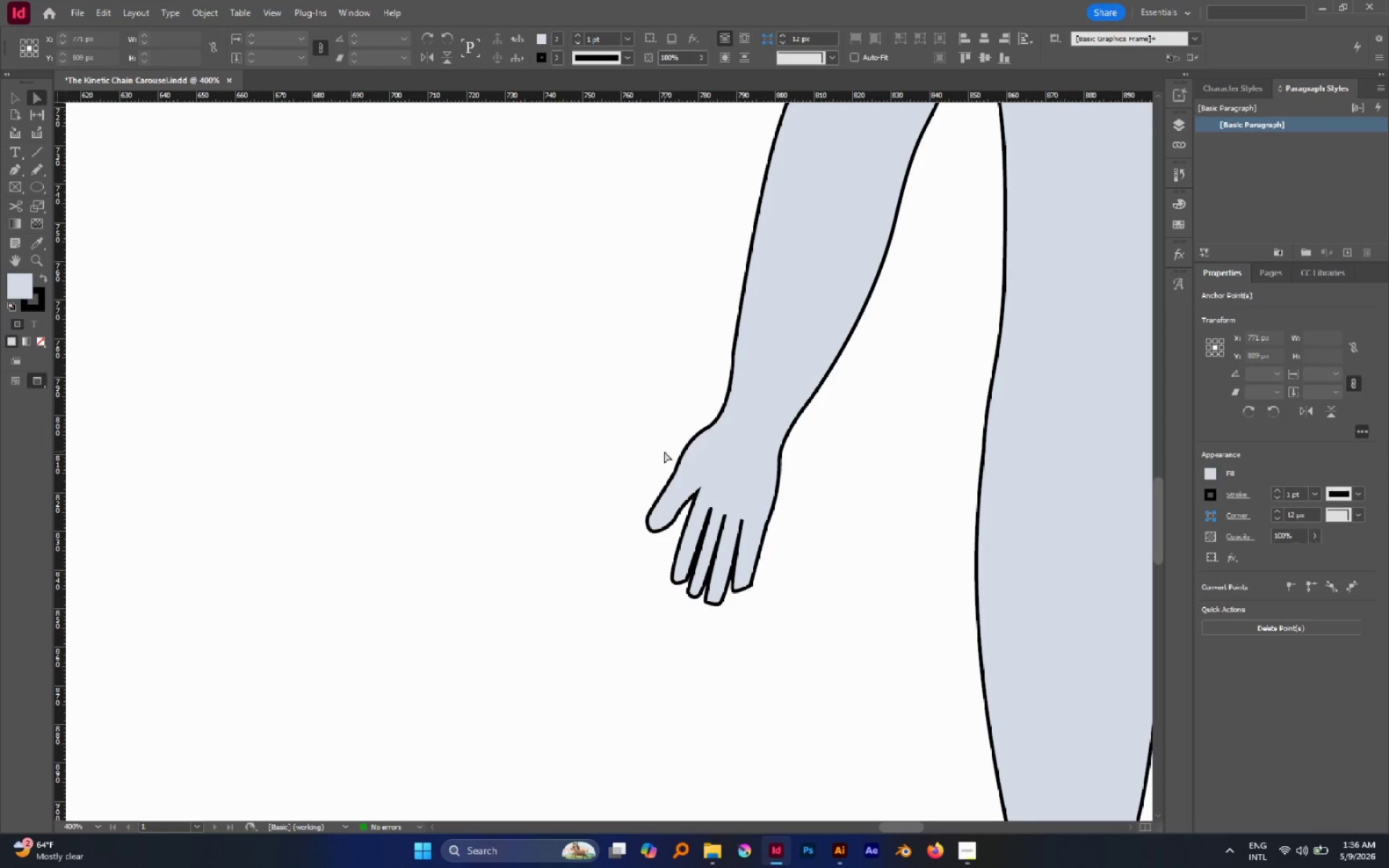 
left_click_drag(start_coordinate=[664, 451], to_coordinate=[684, 476])
 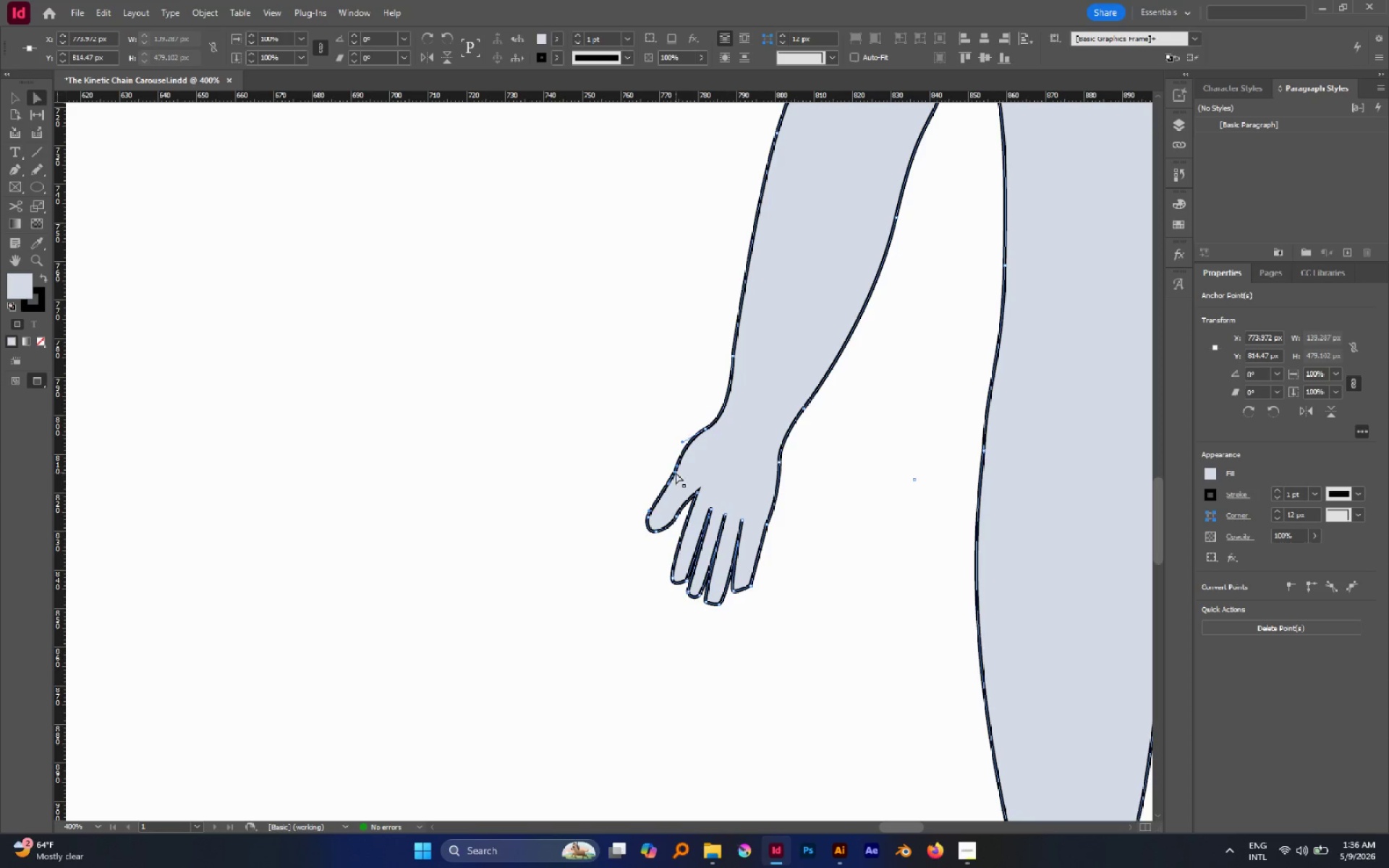 
left_click_drag(start_coordinate=[676, 472], to_coordinate=[671, 472])
 